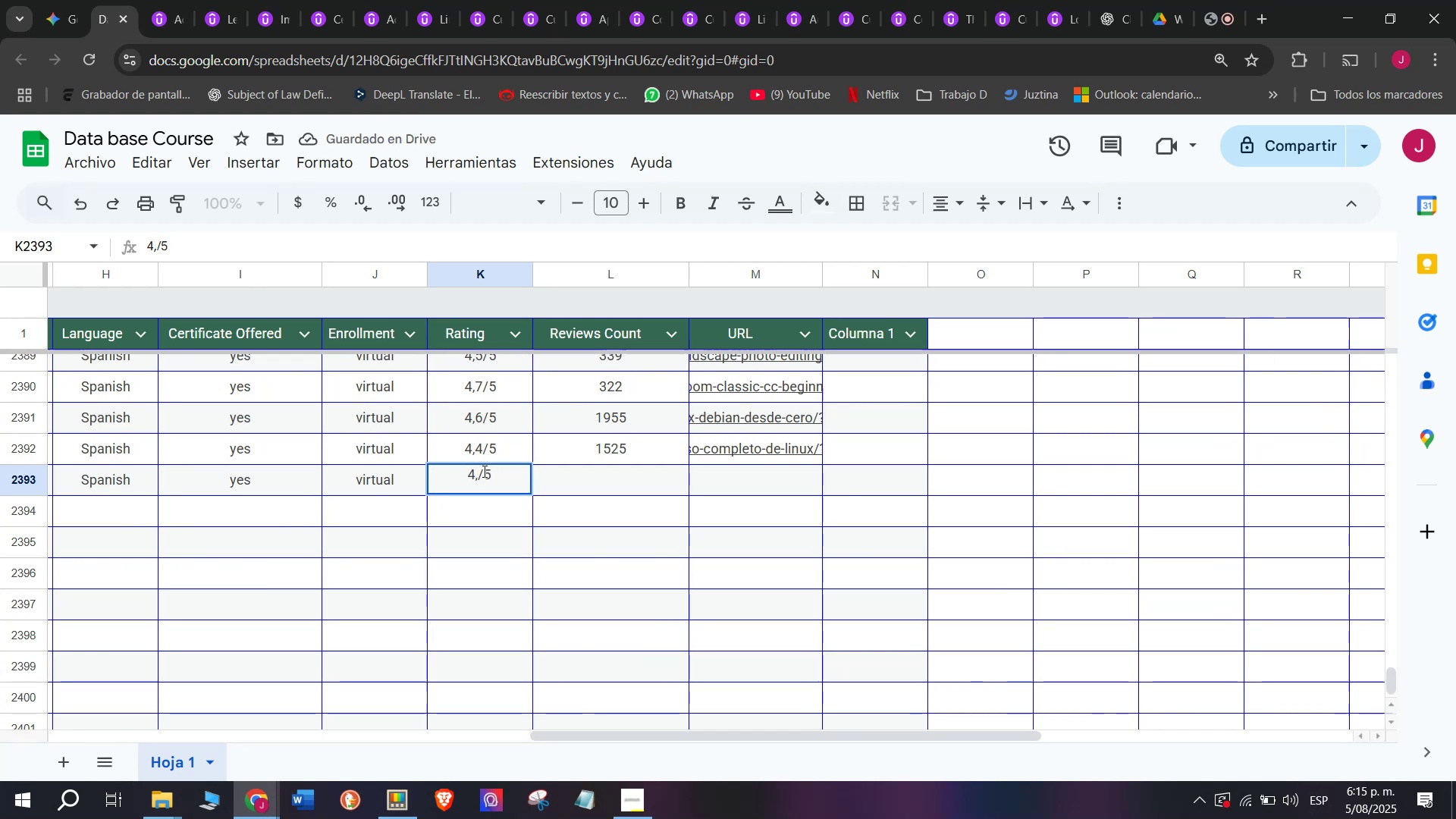 
key(8)
 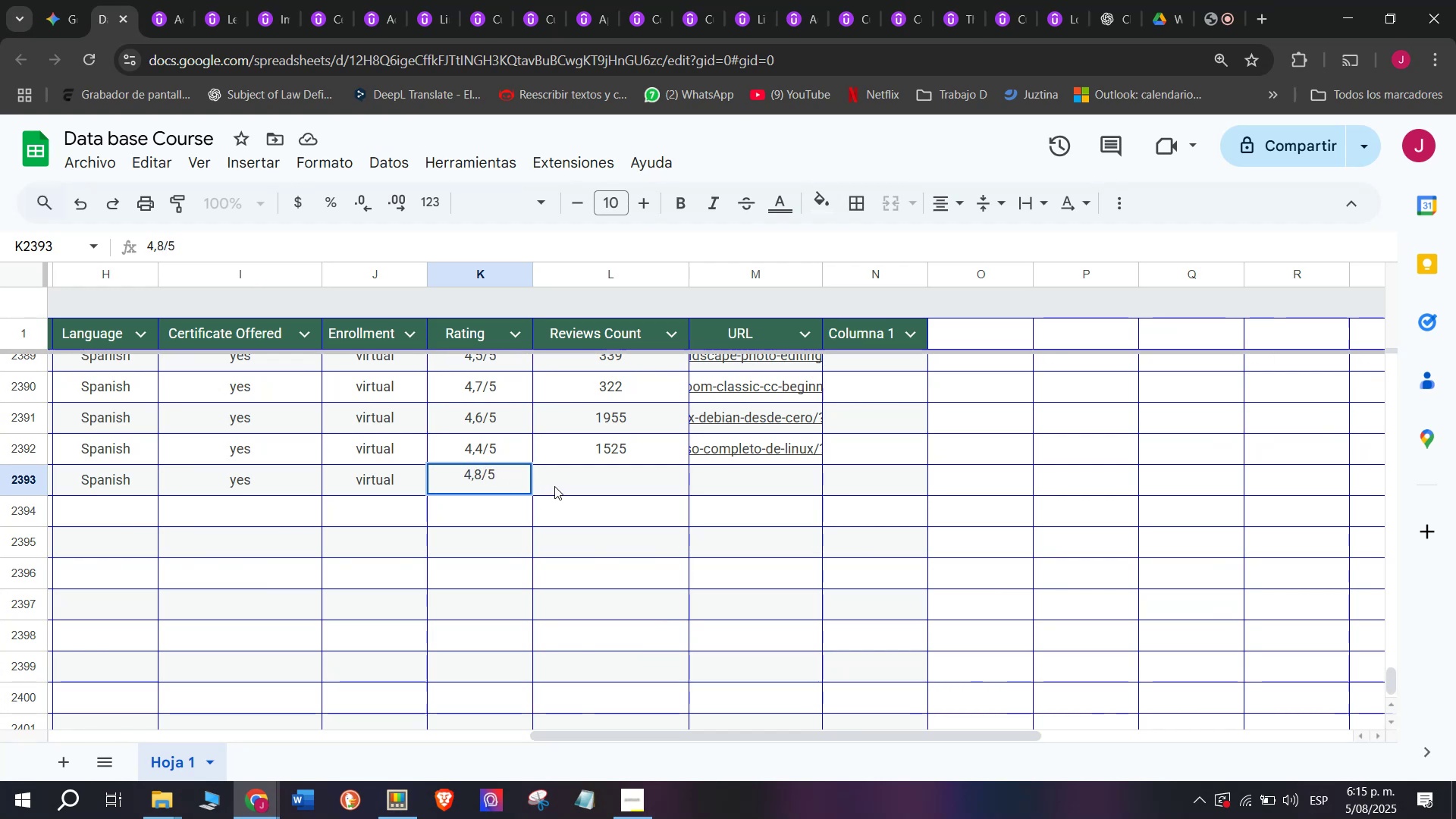 
left_click([590, 471])
 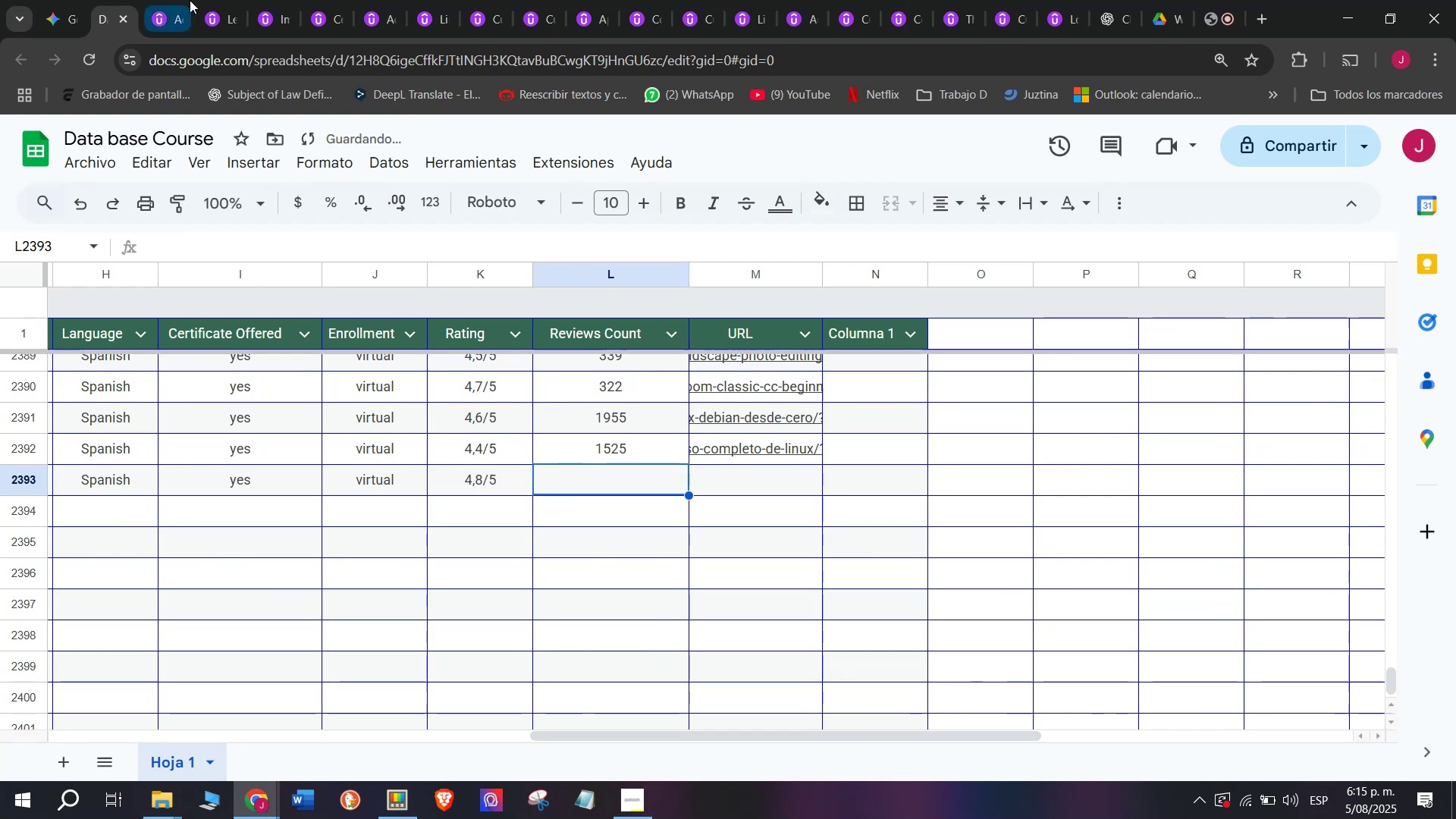 
left_click([177, 0])
 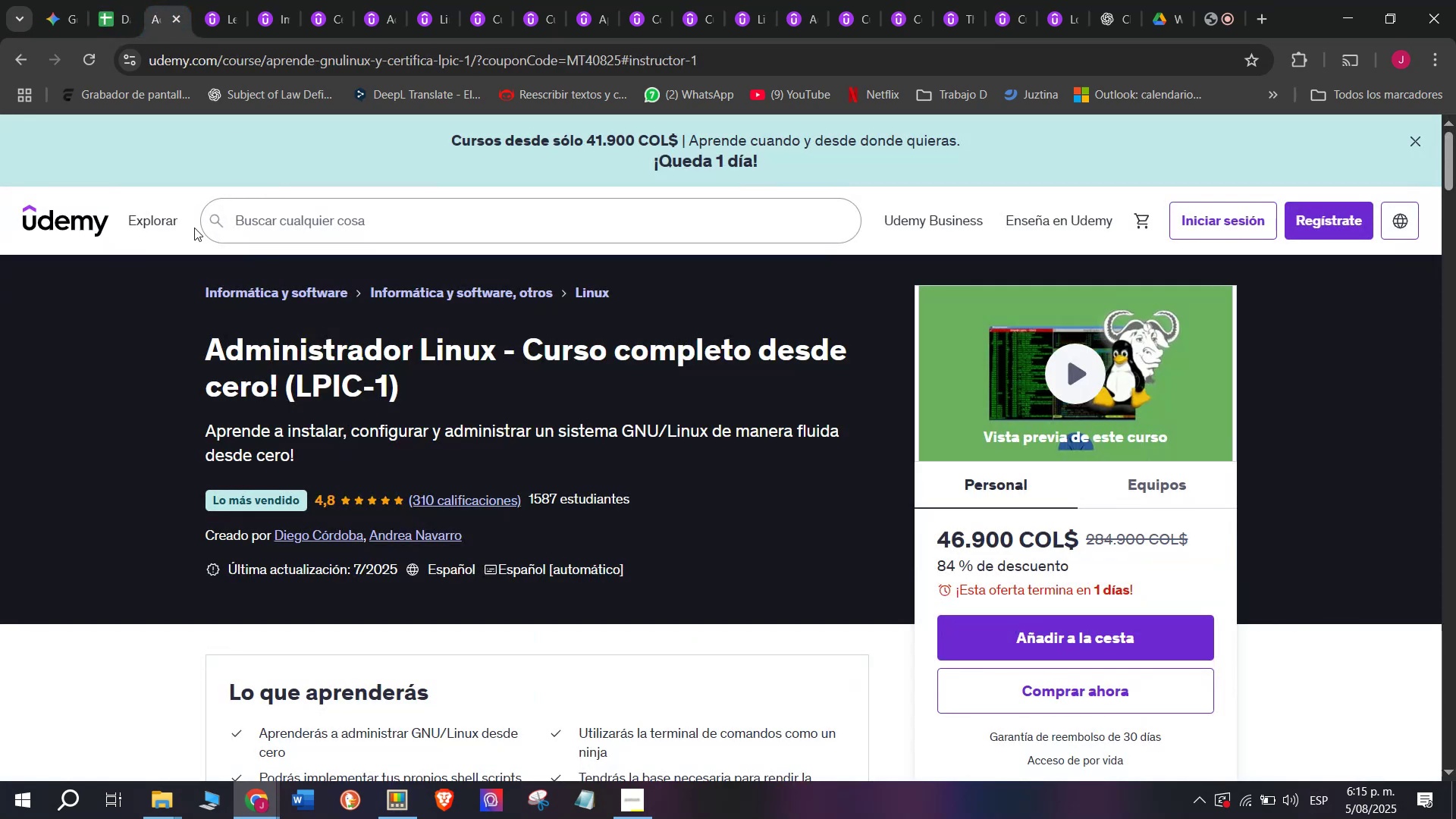 
left_click([125, 0])
 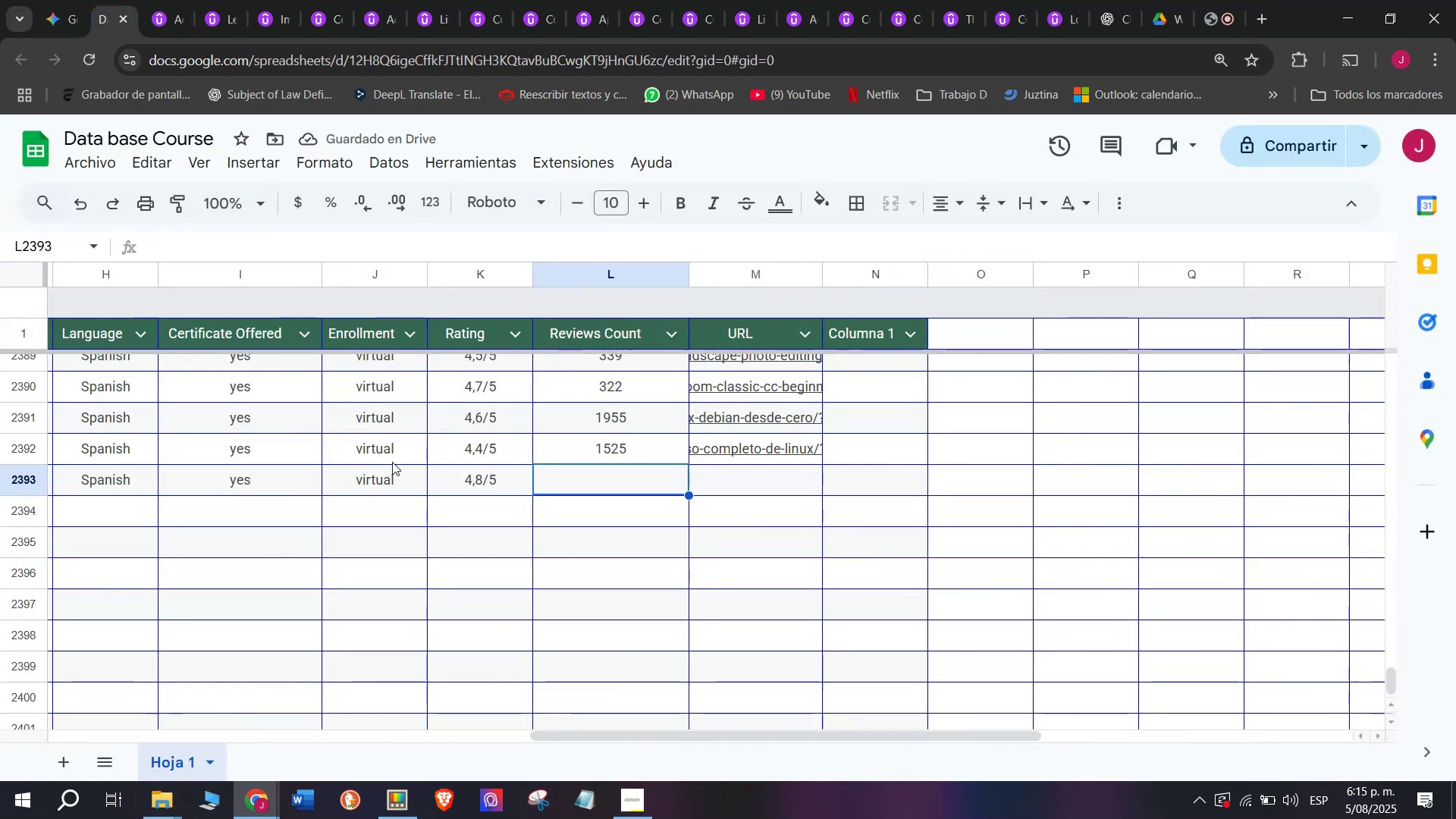 
type(310)
 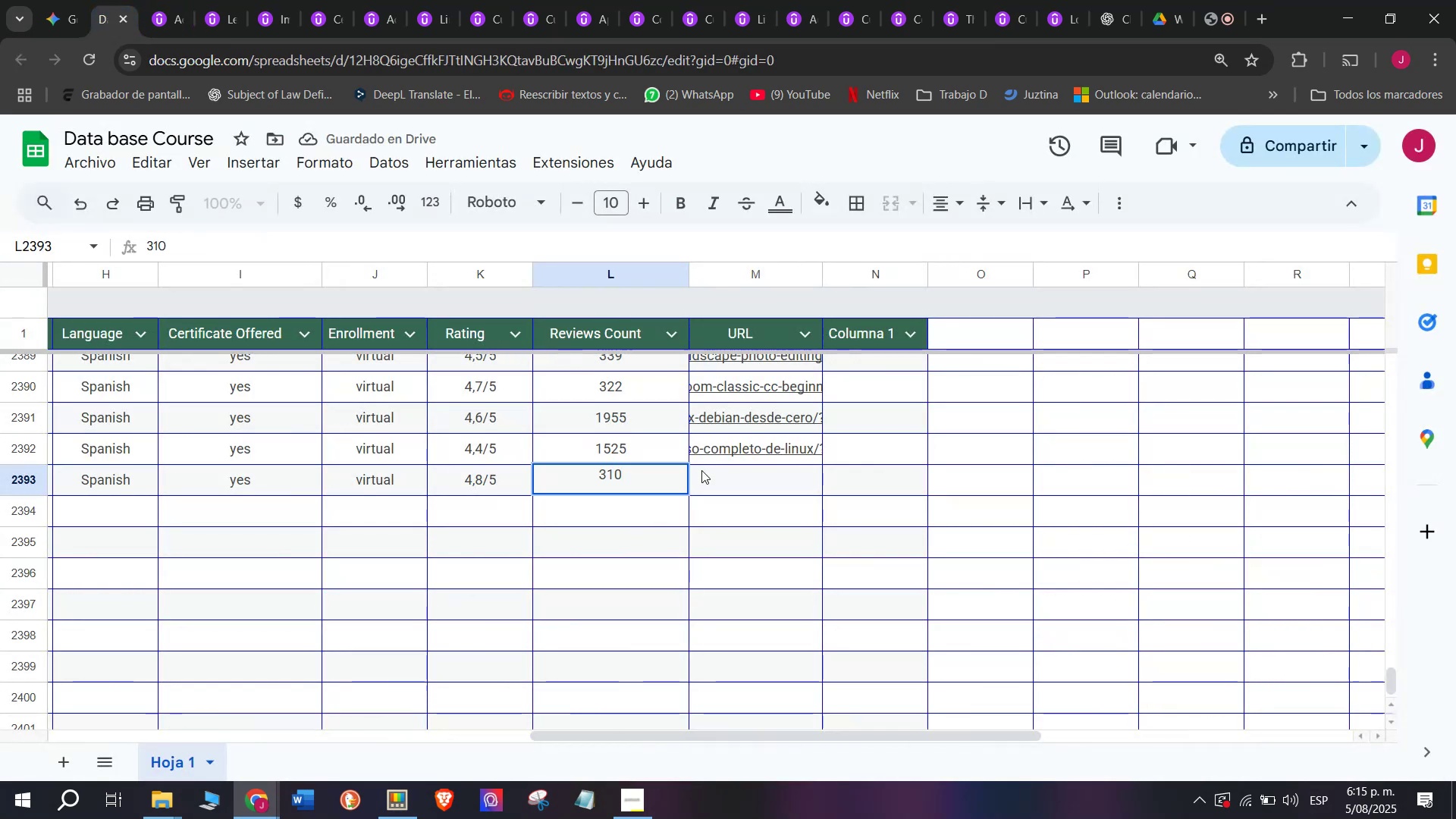 
left_click([731, 484])
 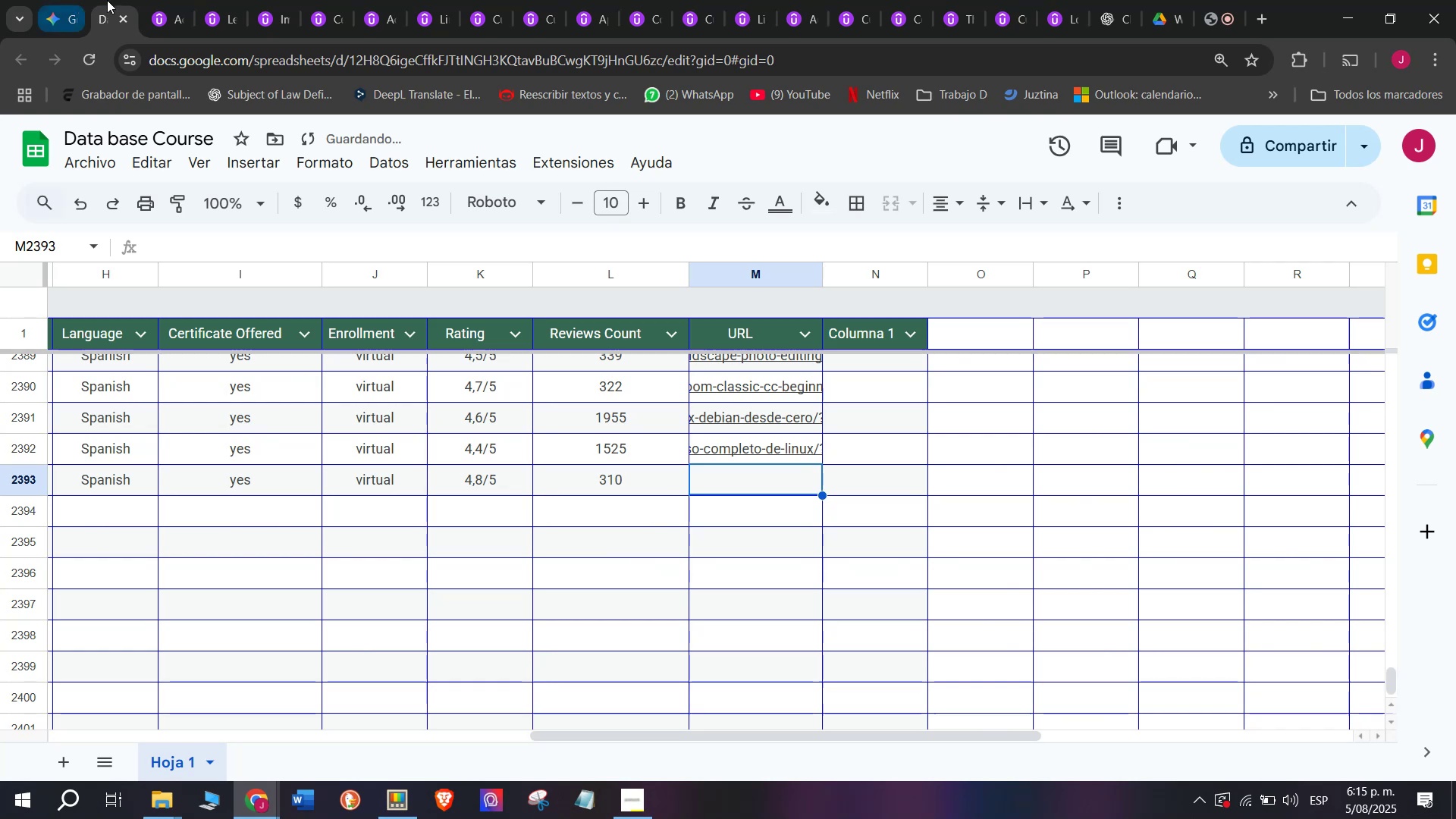 
left_click([190, 0])
 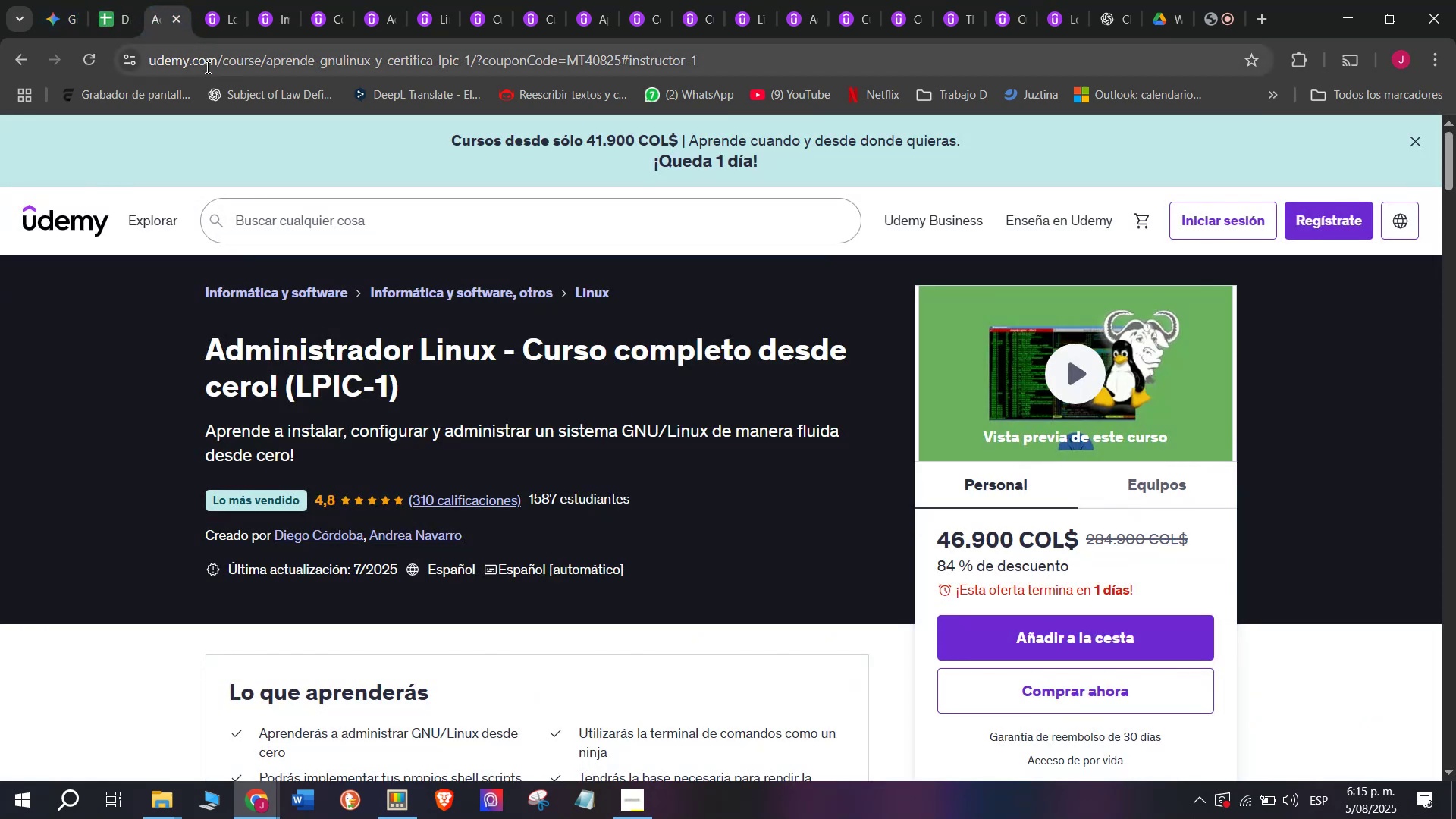 
left_click([209, 61])
 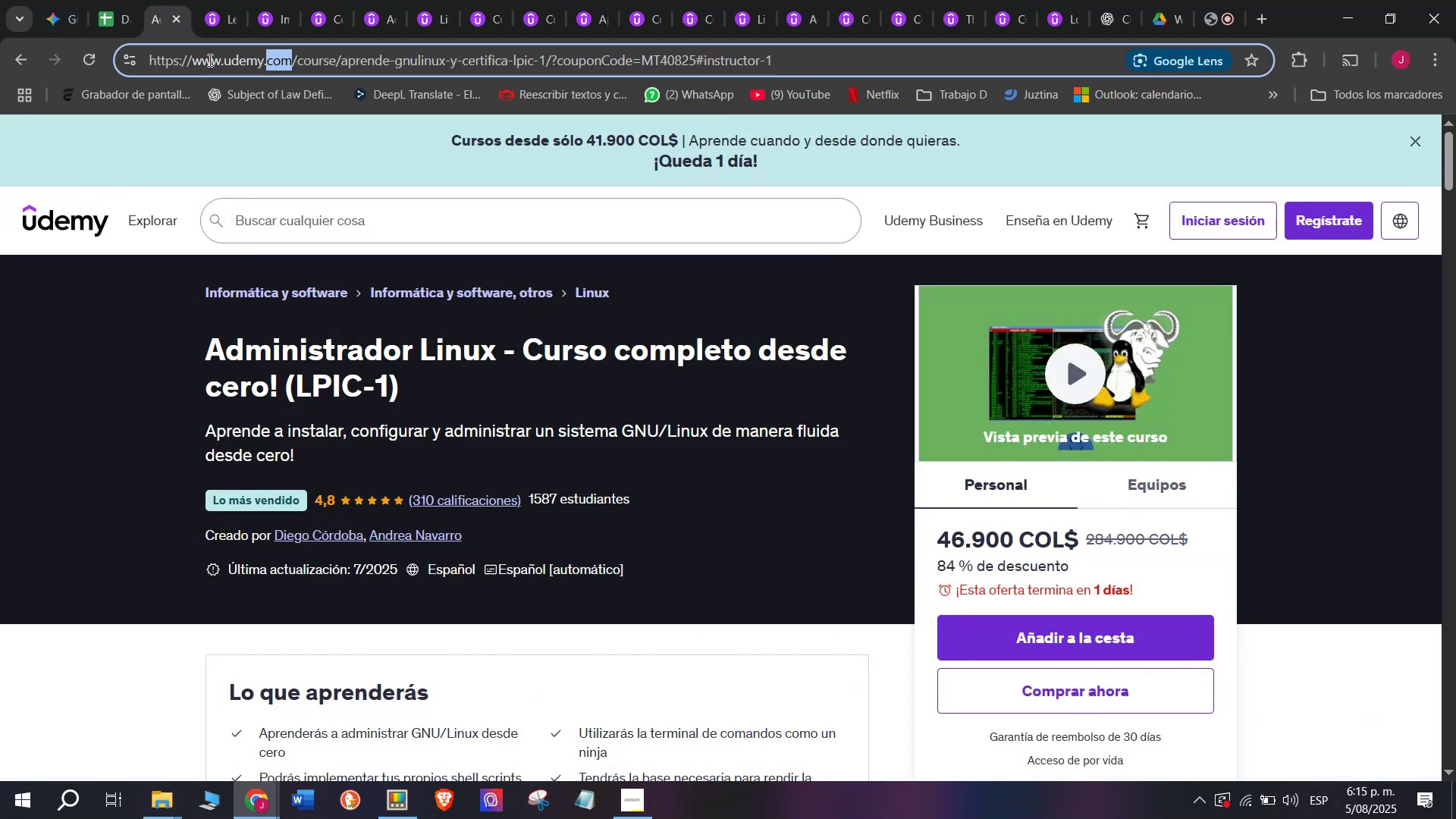 
triple_click([209, 60])
 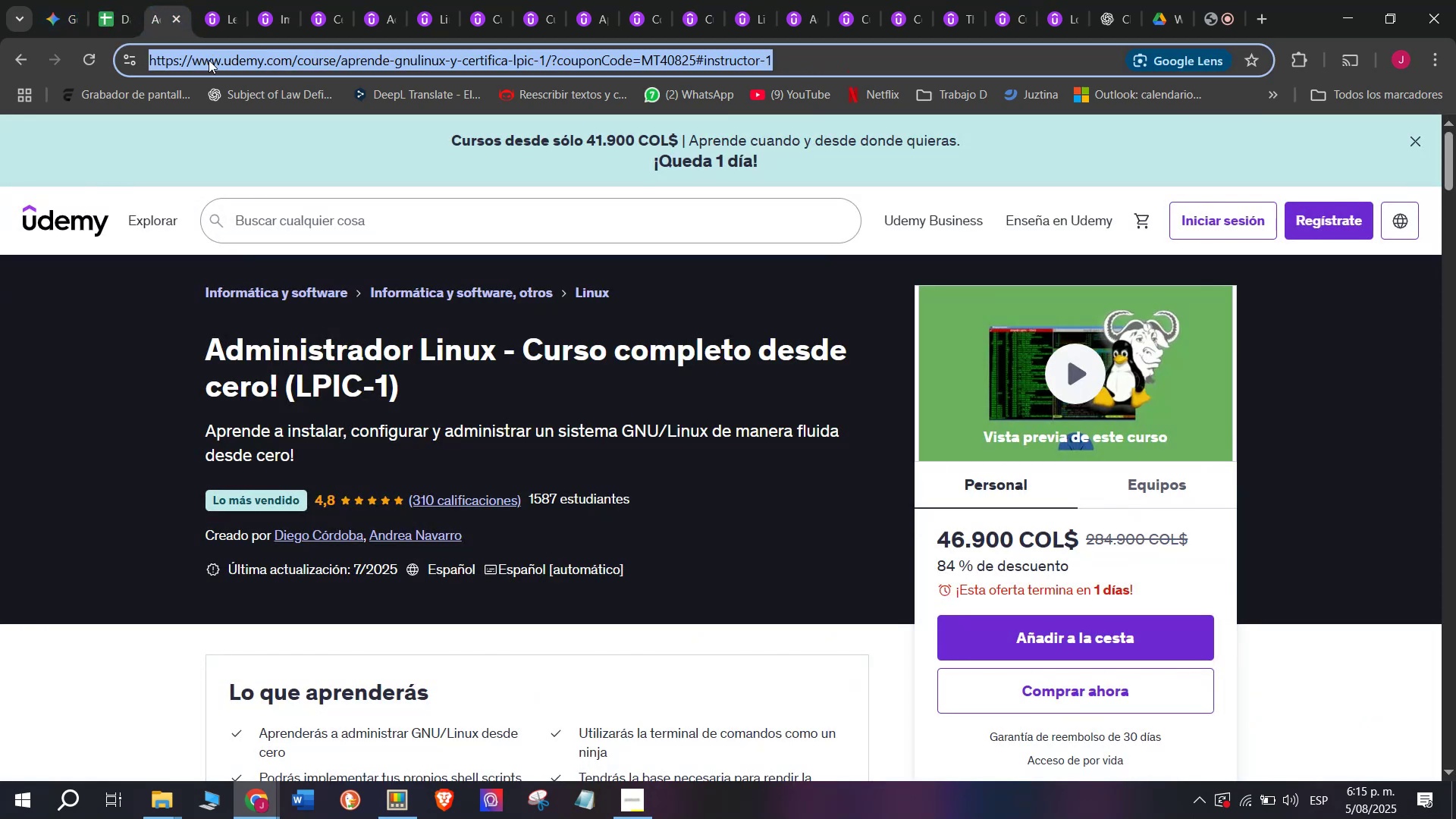 
key(Break)
 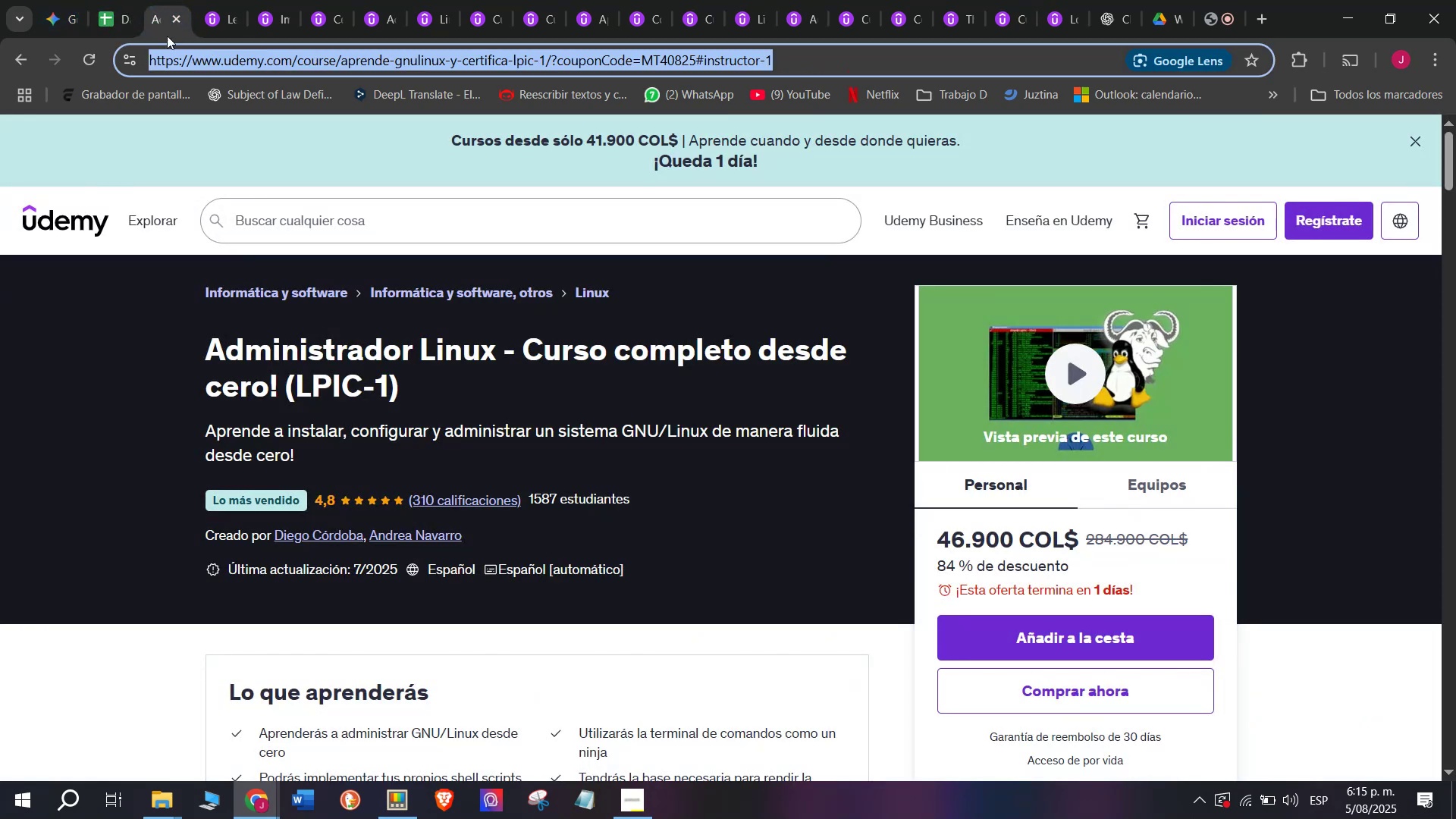 
key(Control+ControlLeft)
 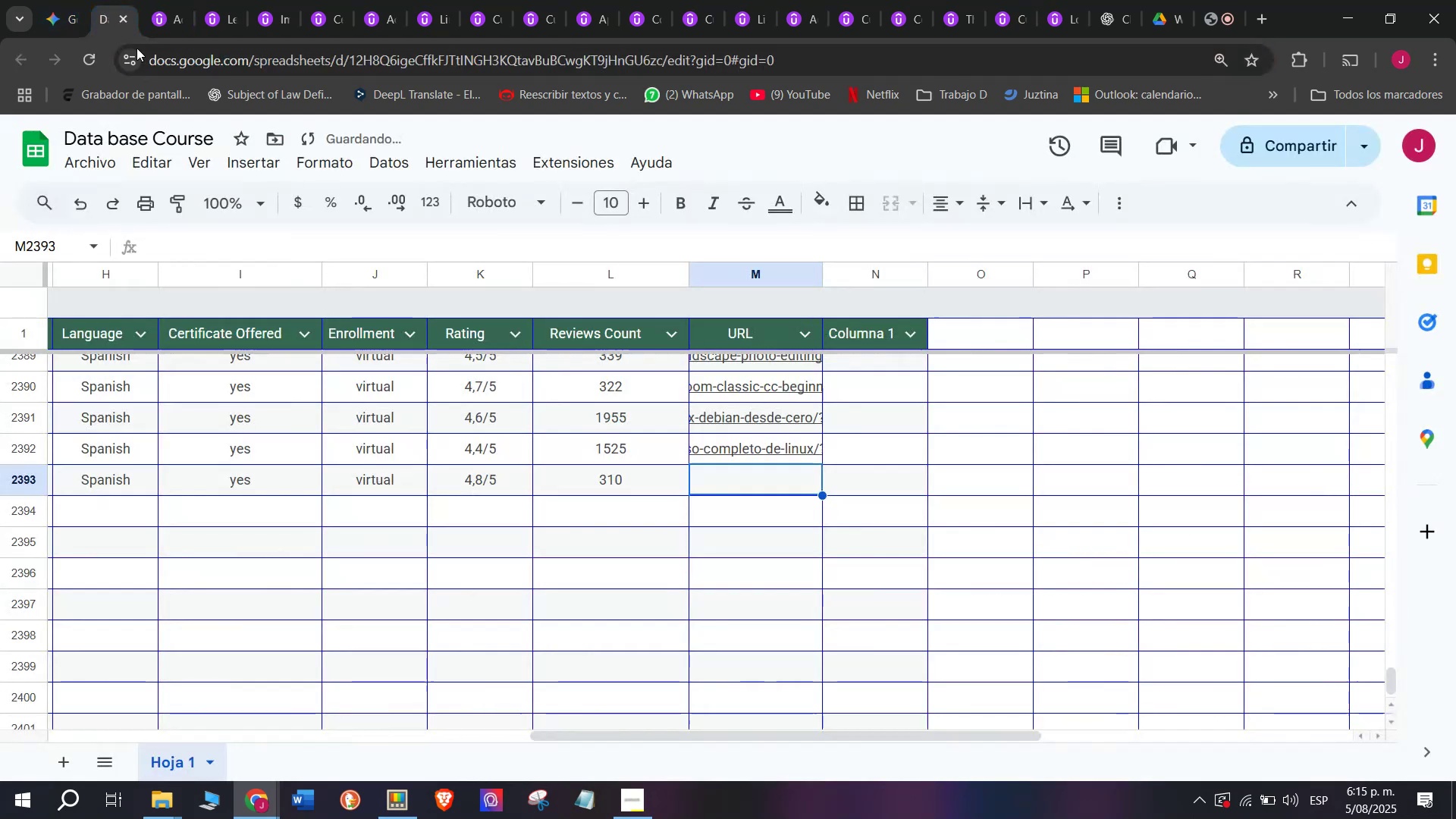 
key(Control+C)
 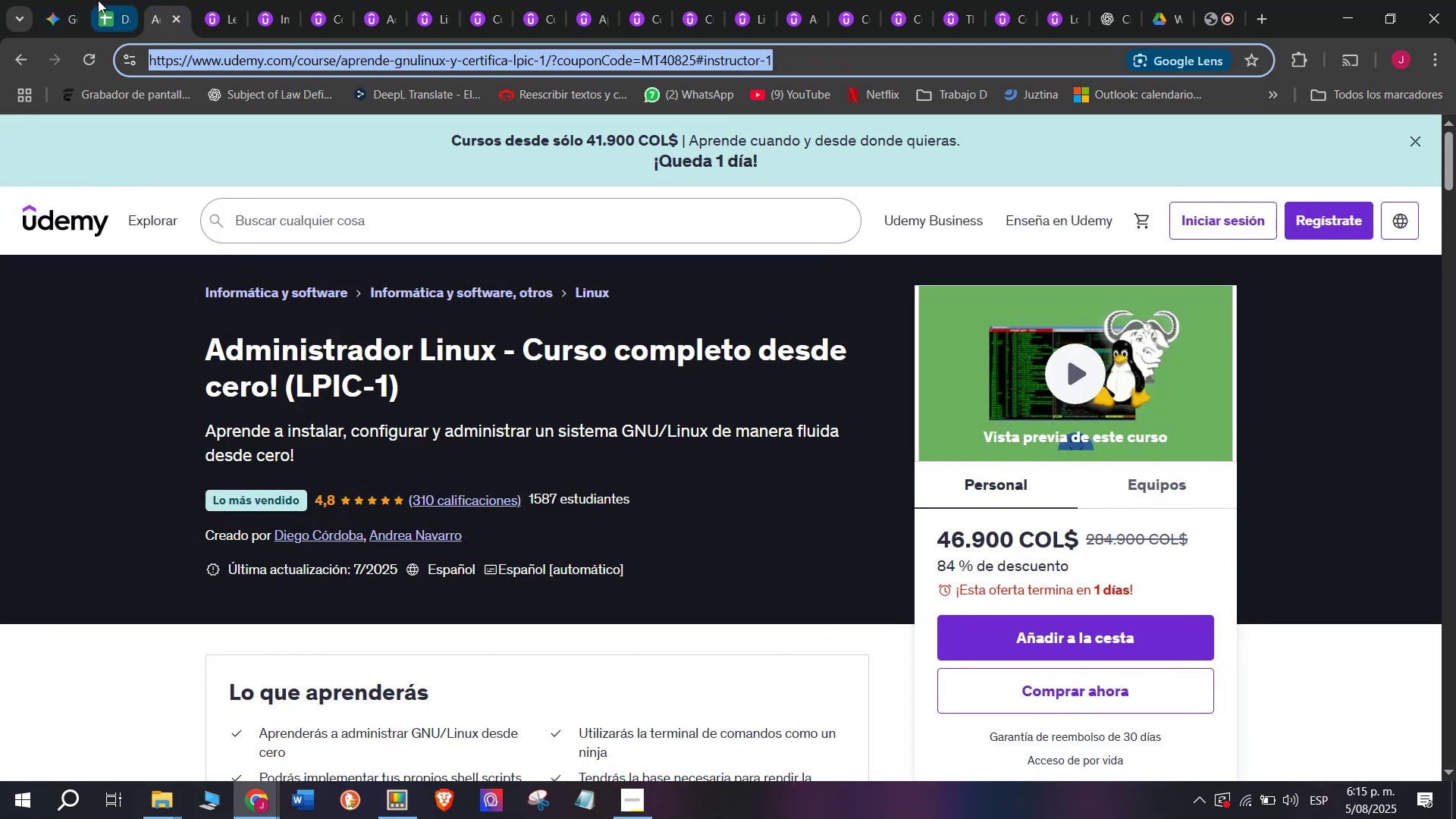 
triple_click([98, 0])
 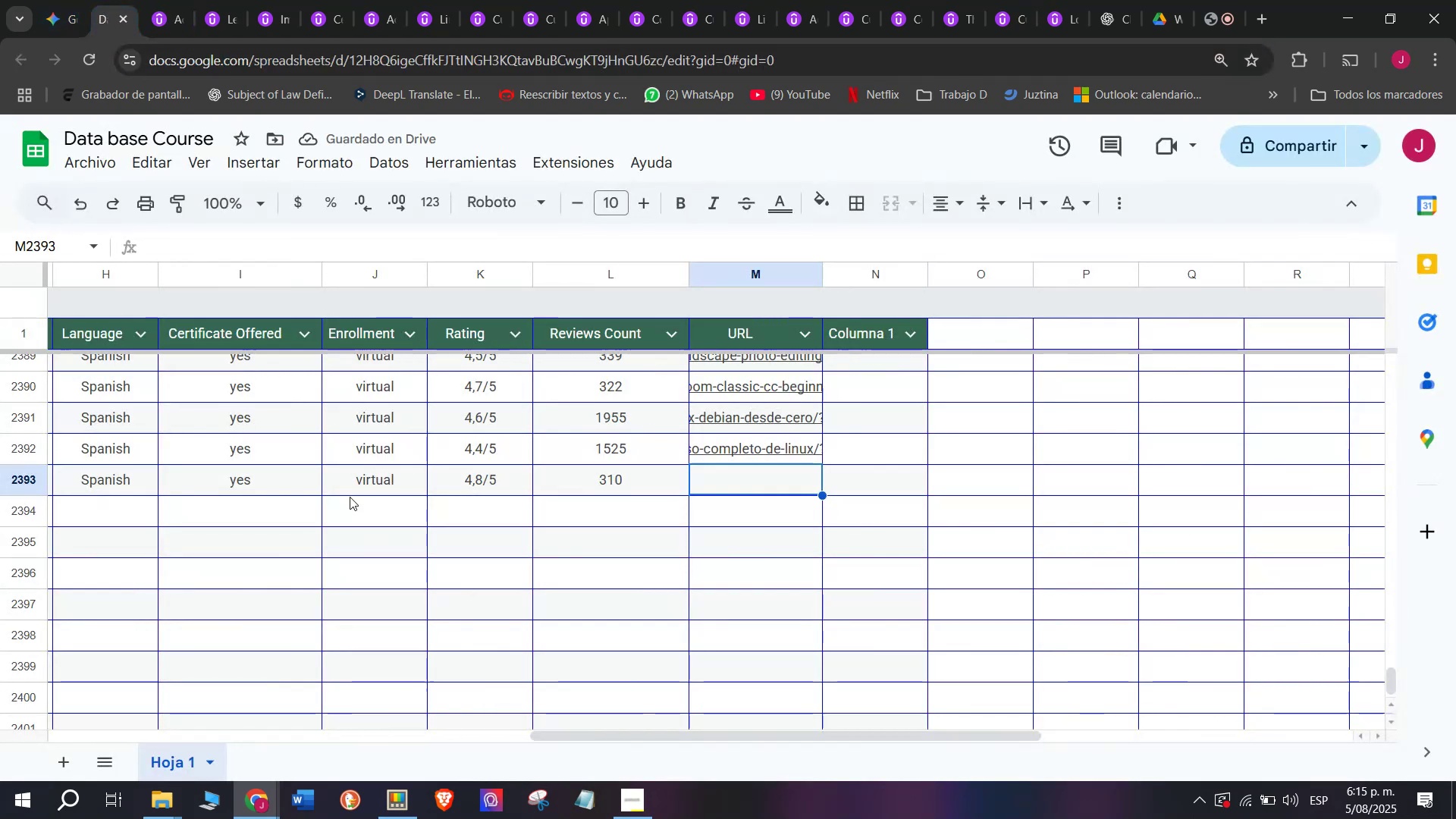 
key(Control+ControlLeft)
 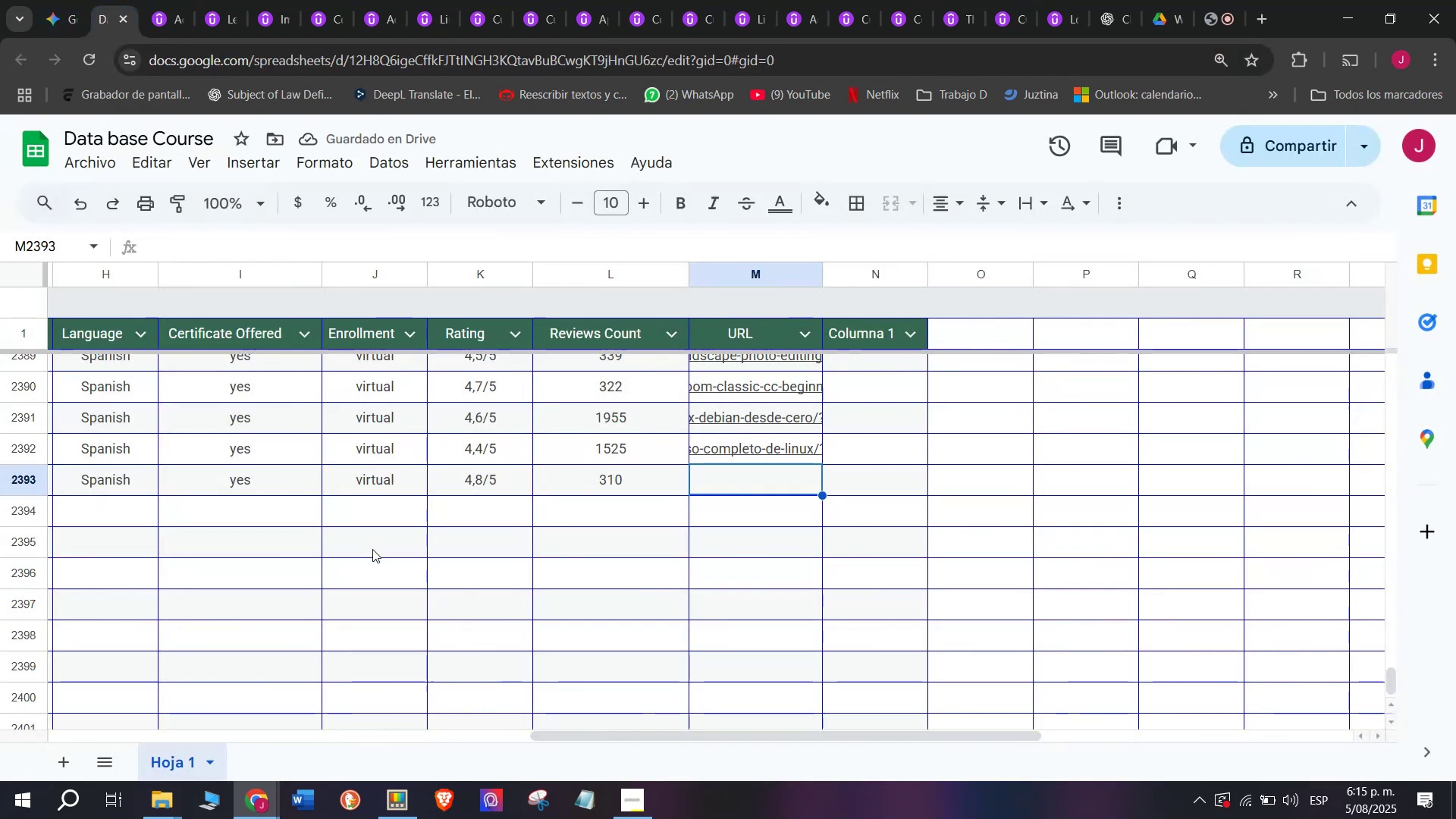 
key(Z)
 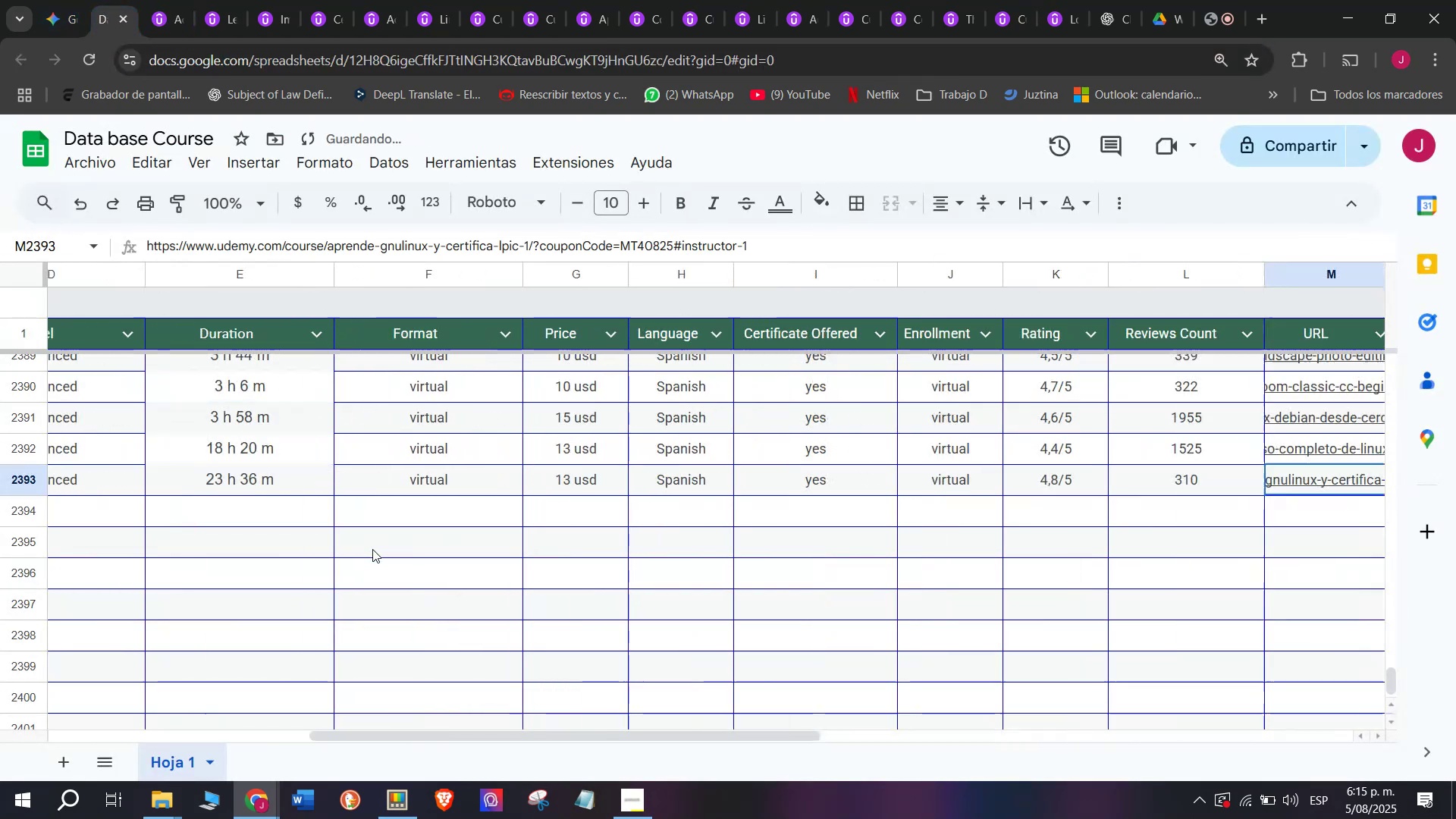 
key(Control+V)
 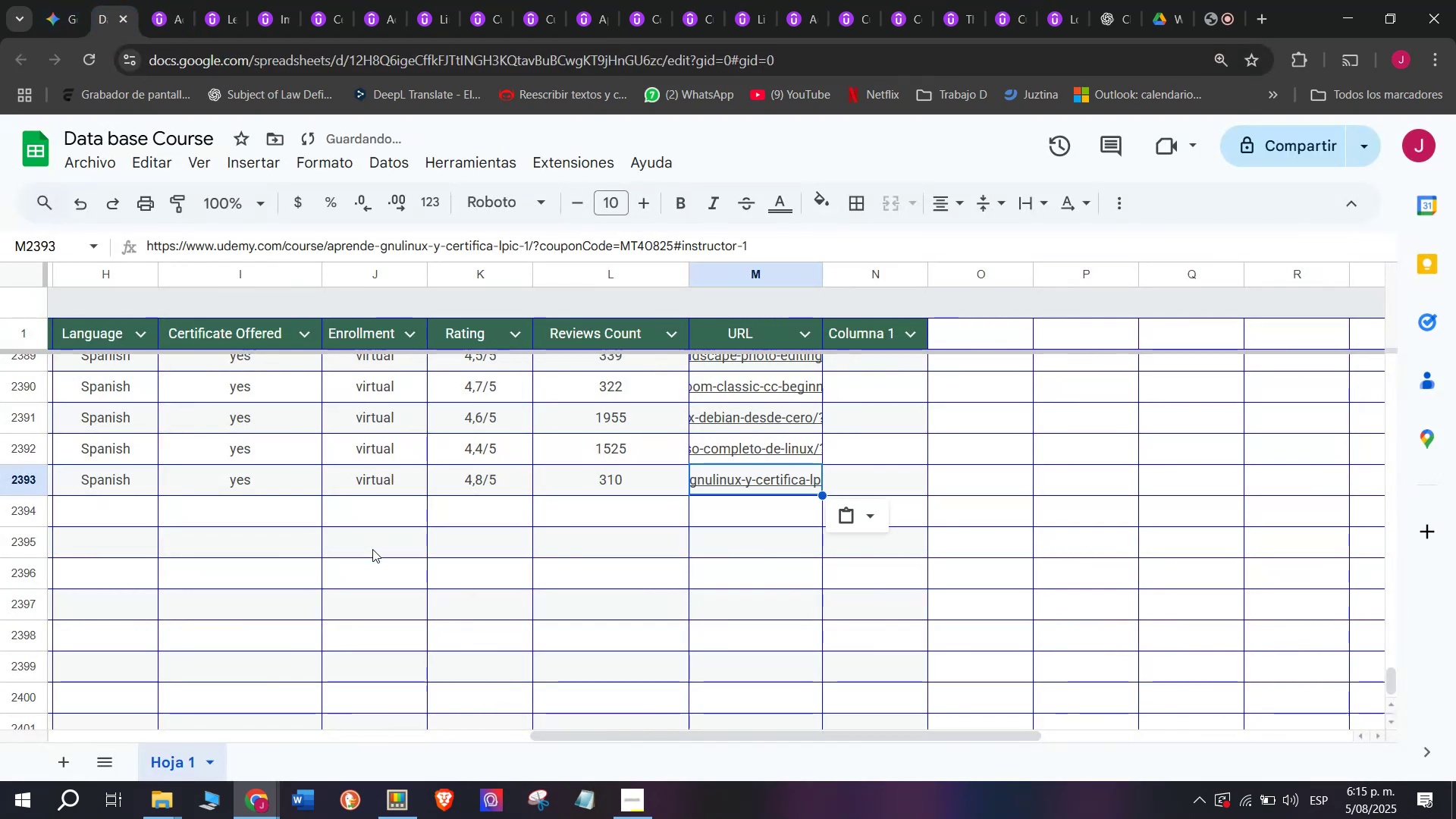 
scroll: coordinate [184, 499], scroll_direction: up, amount: 3.0
 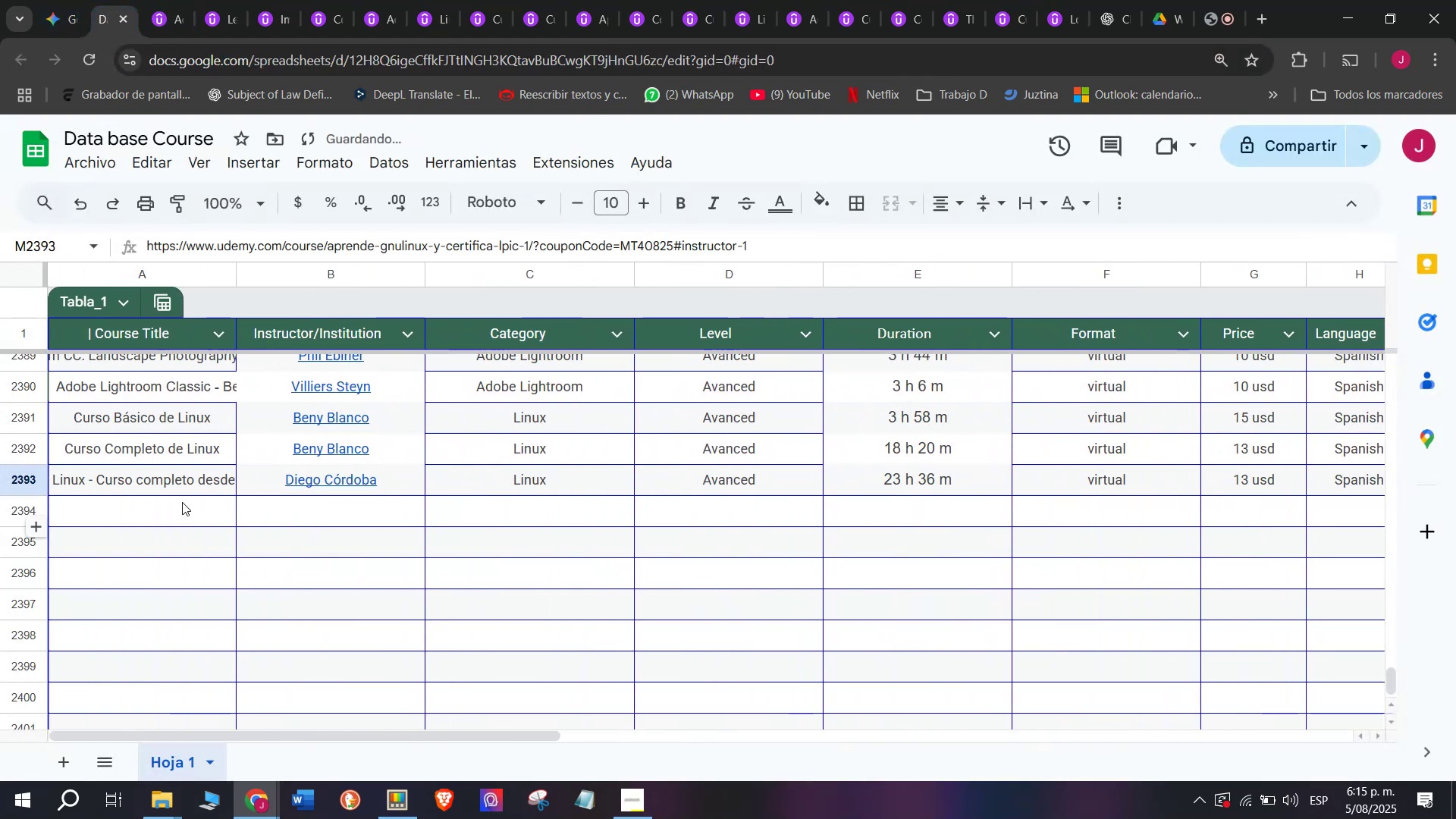 
left_click([182, 502])
 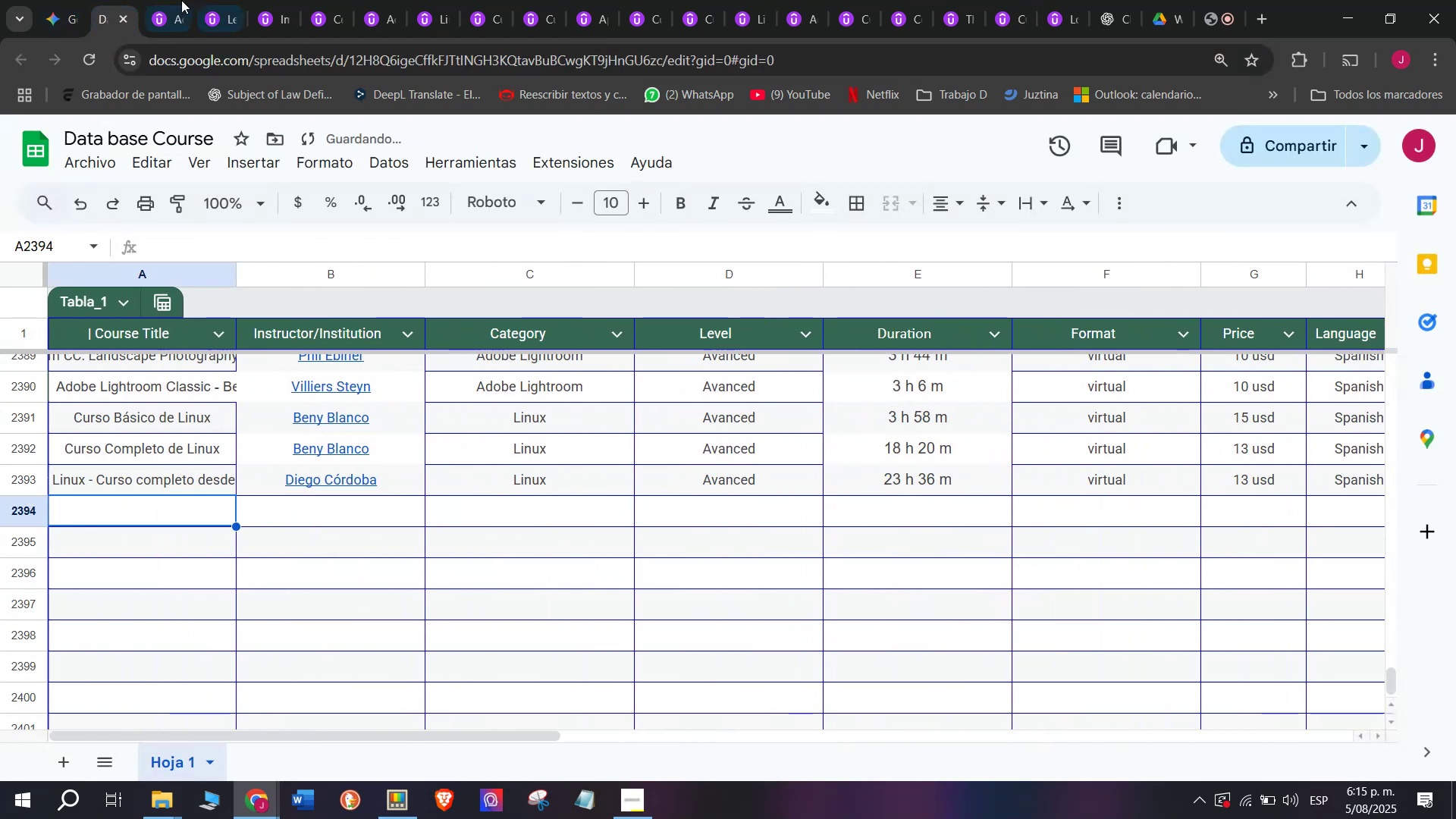 
left_click([168, 0])
 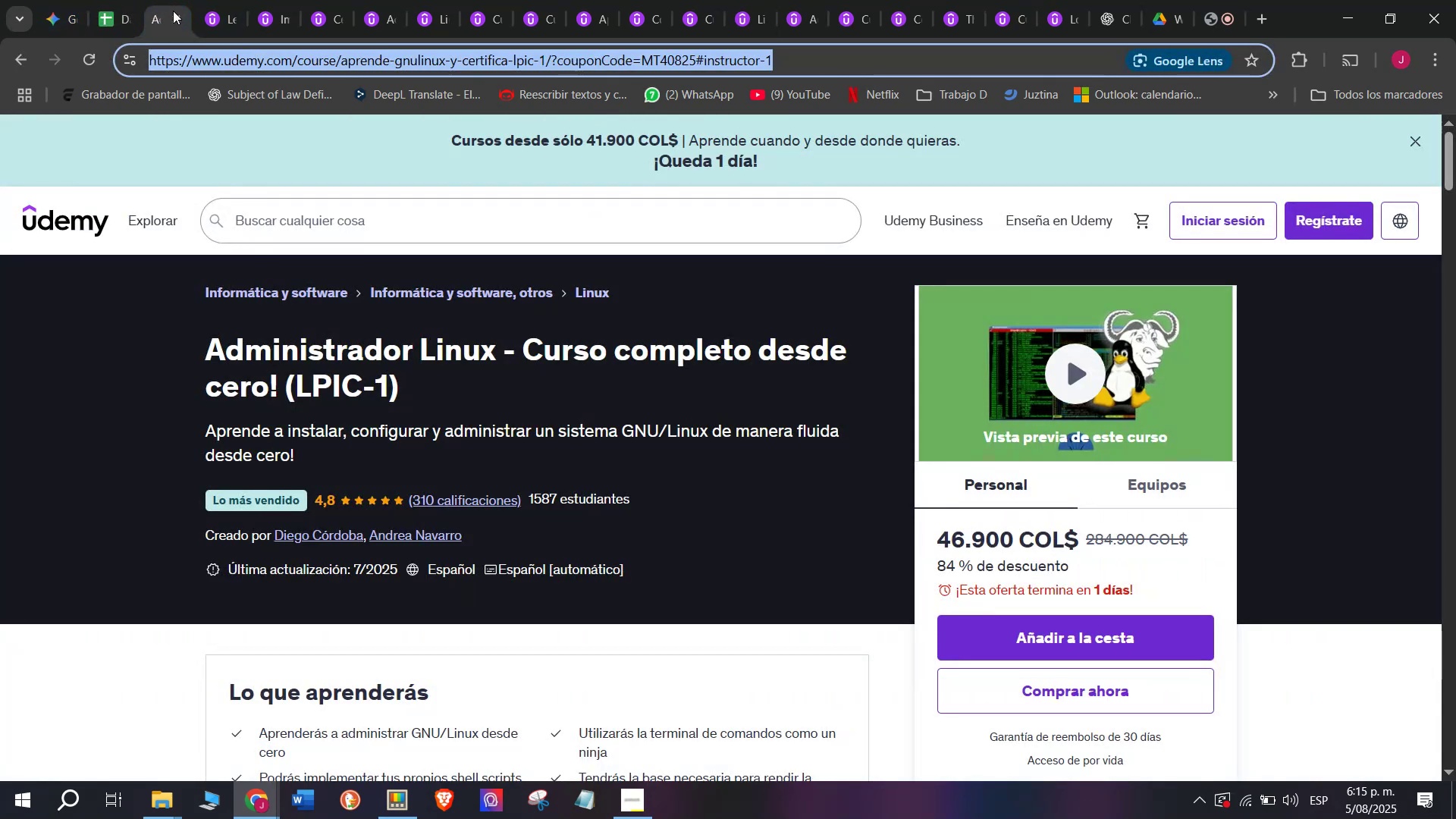 
left_click([174, 12])
 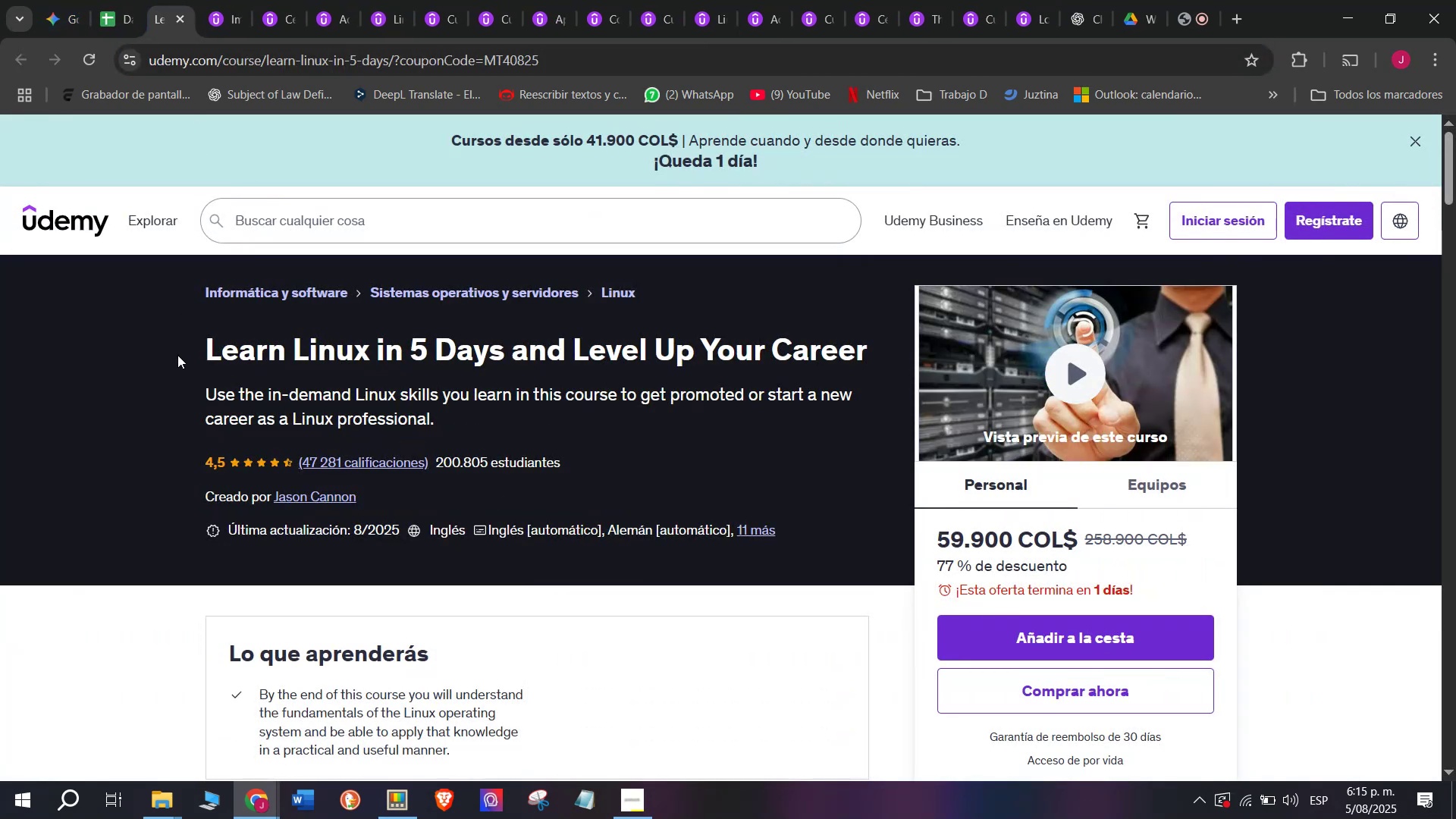 
left_click_drag(start_coordinate=[191, 333], to_coordinate=[880, 349])
 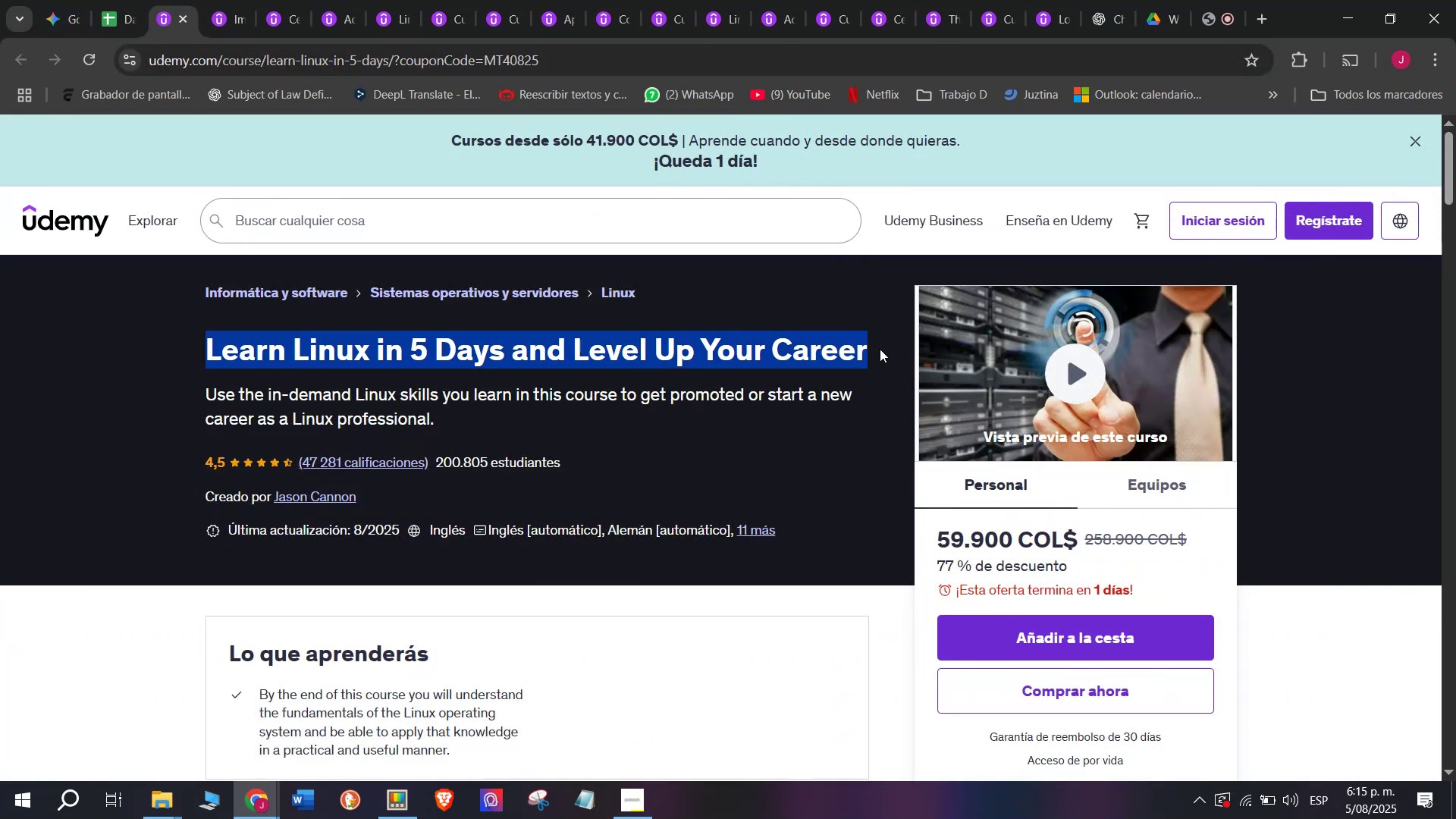 
key(Break)
 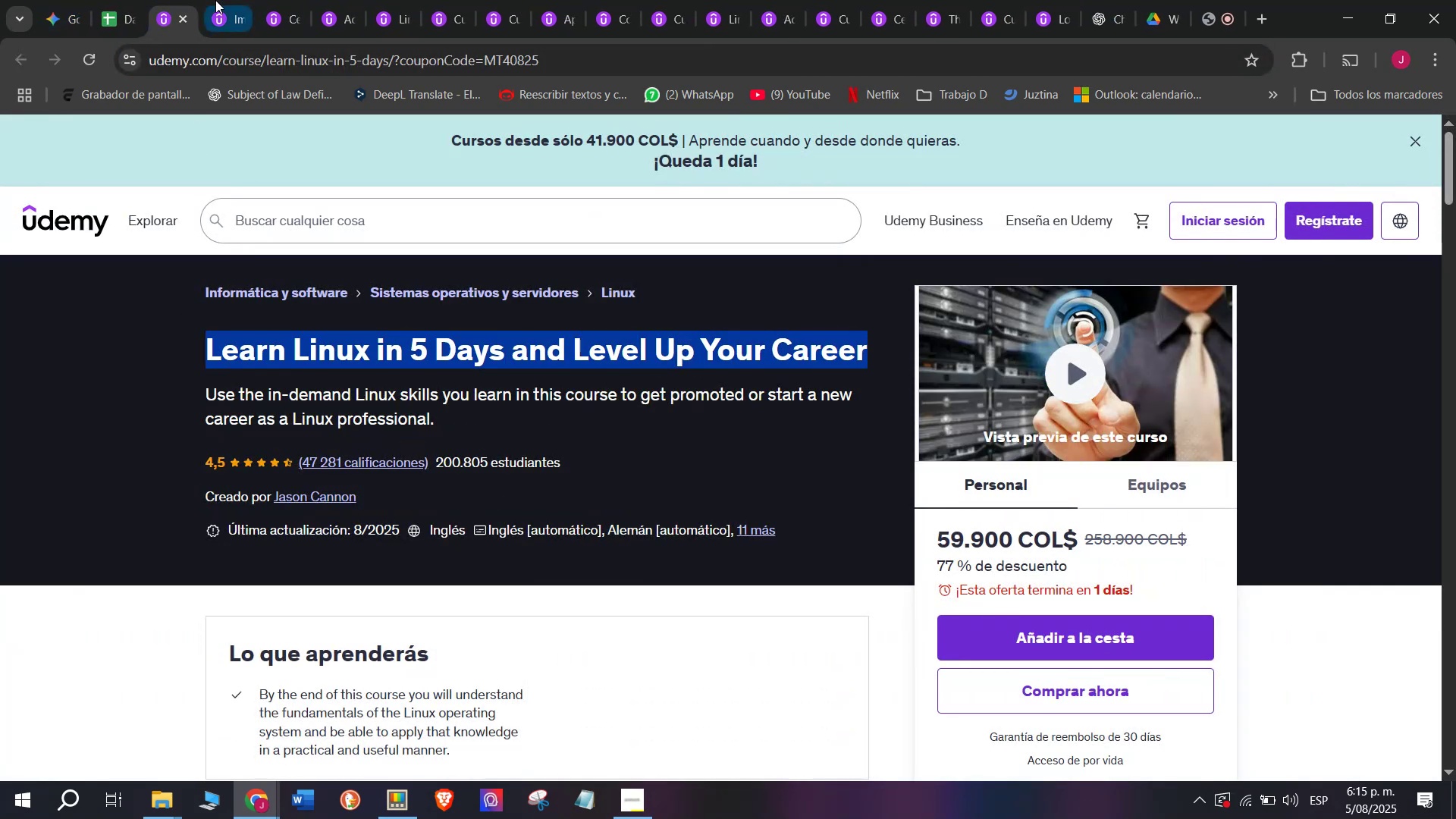 
key(Control+ControlLeft)
 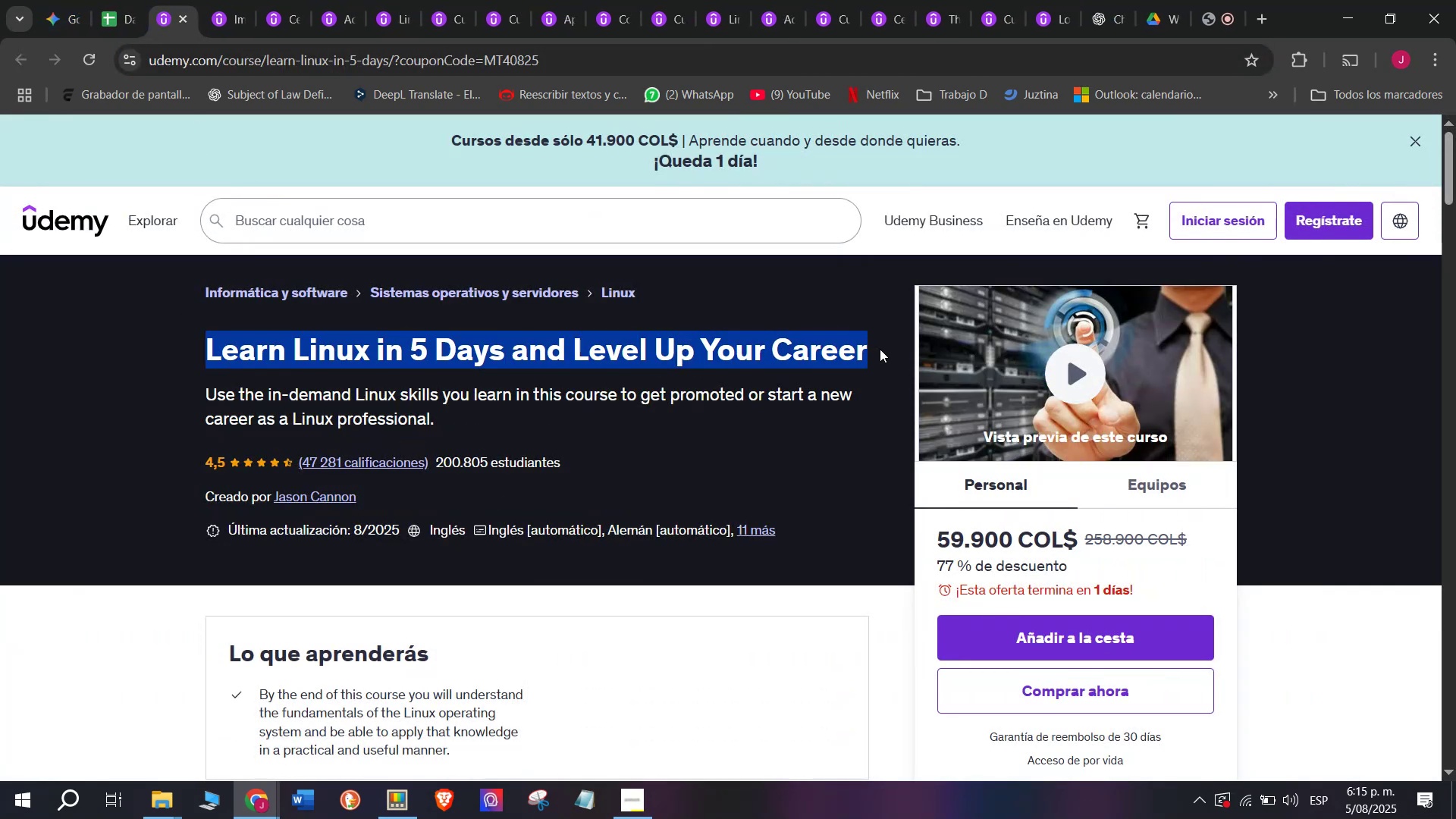 
key(Control+C)
 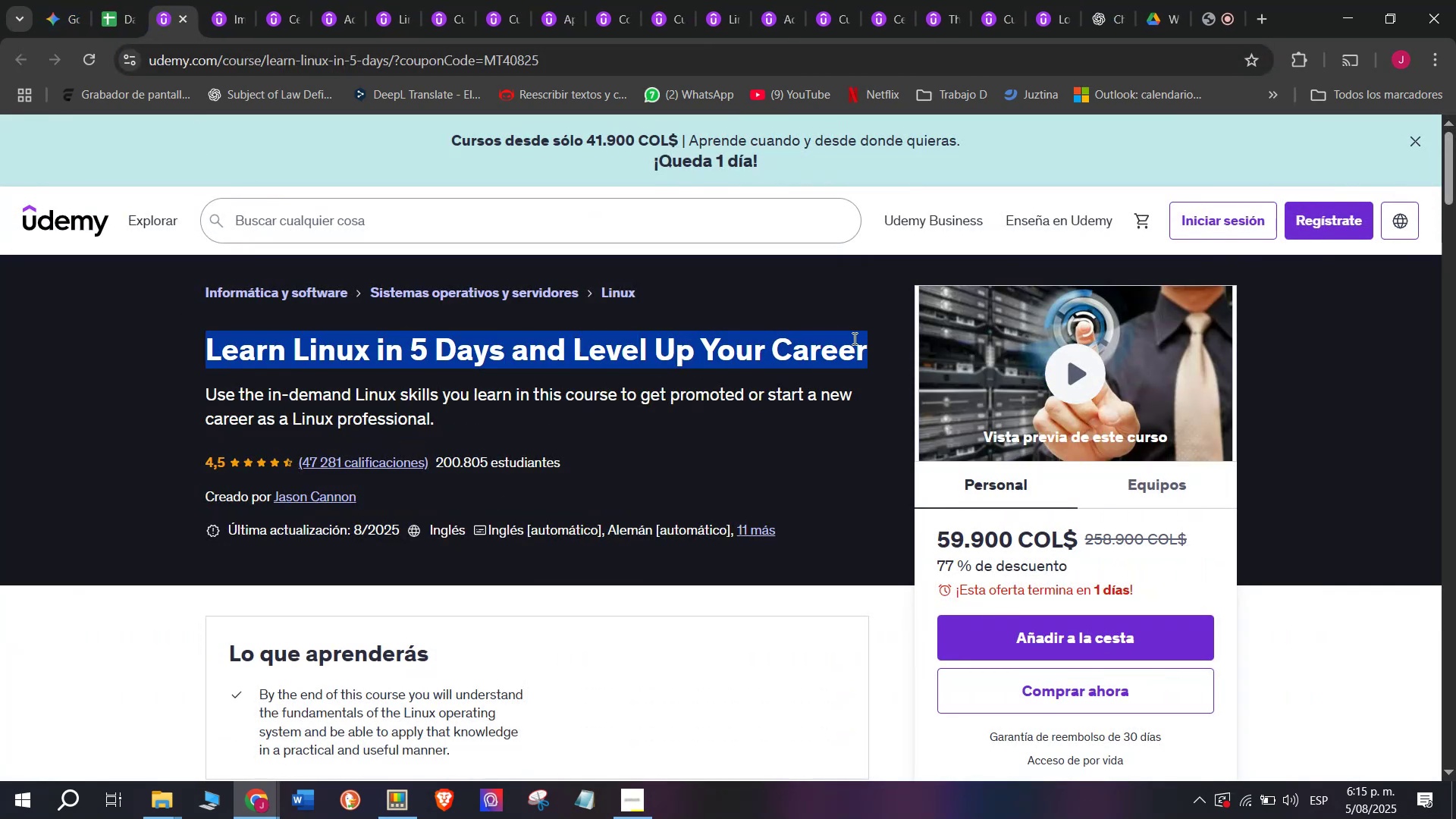 
key(Break)
 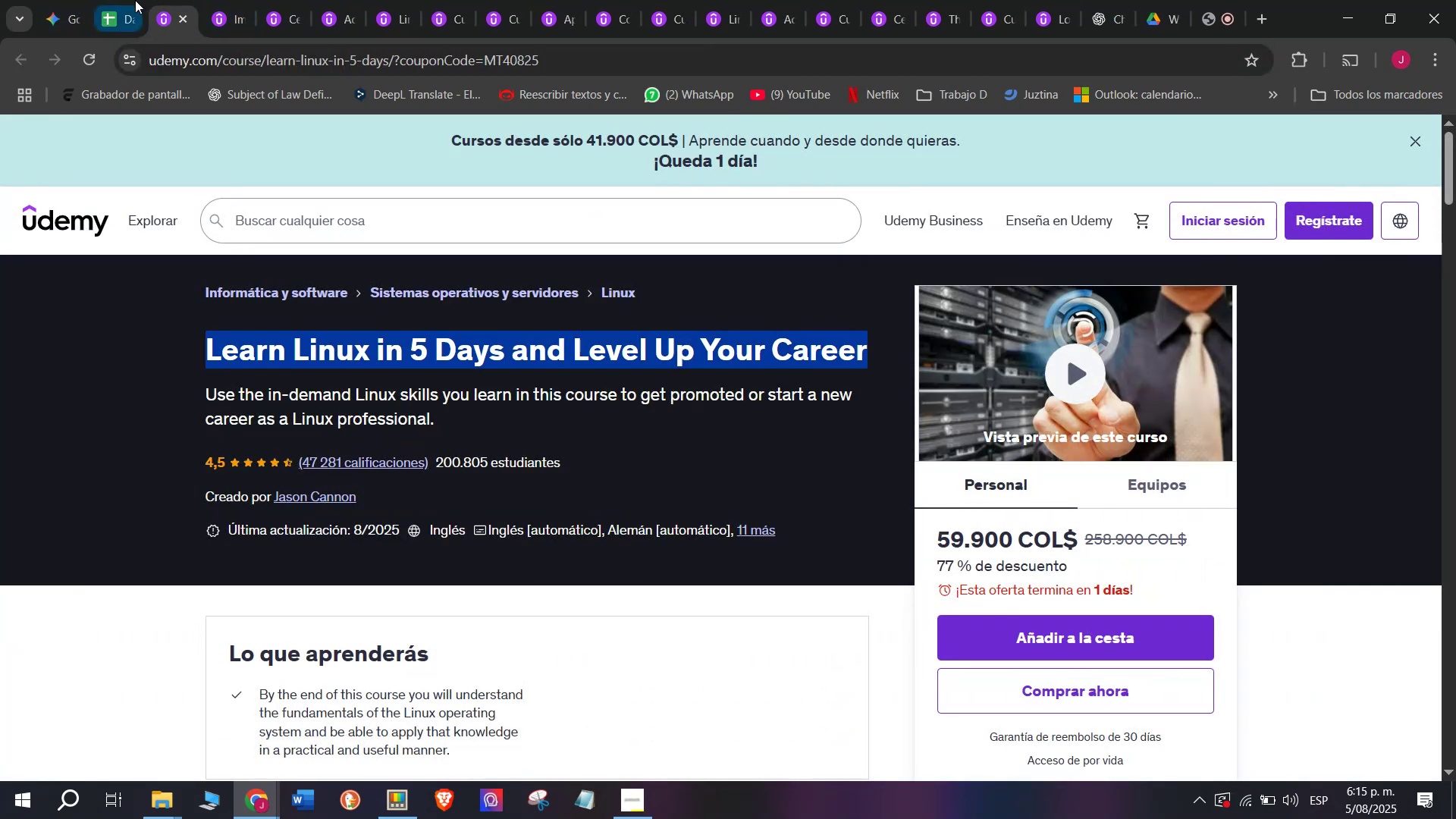 
key(Control+ControlLeft)
 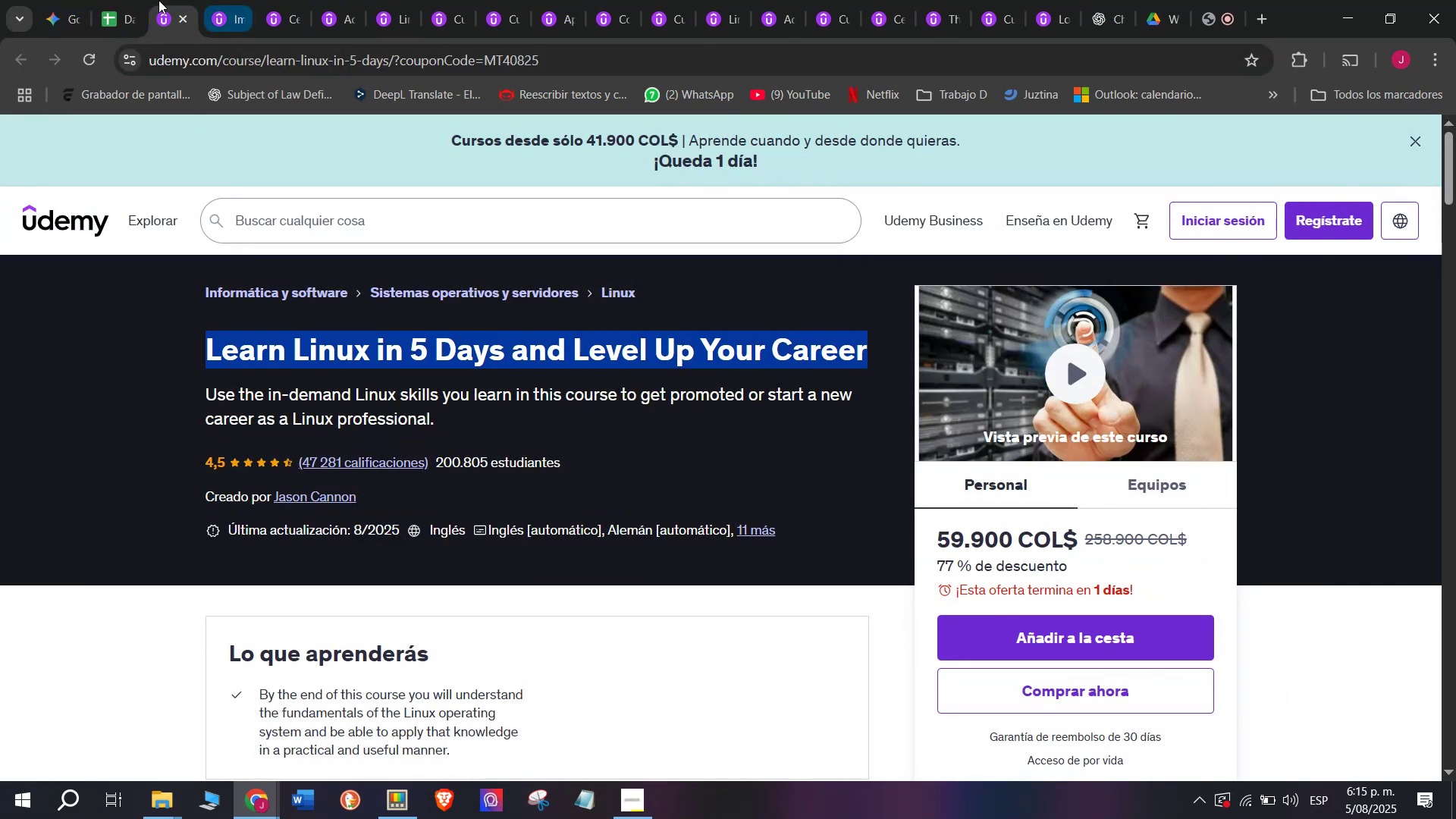 
key(Control+C)
 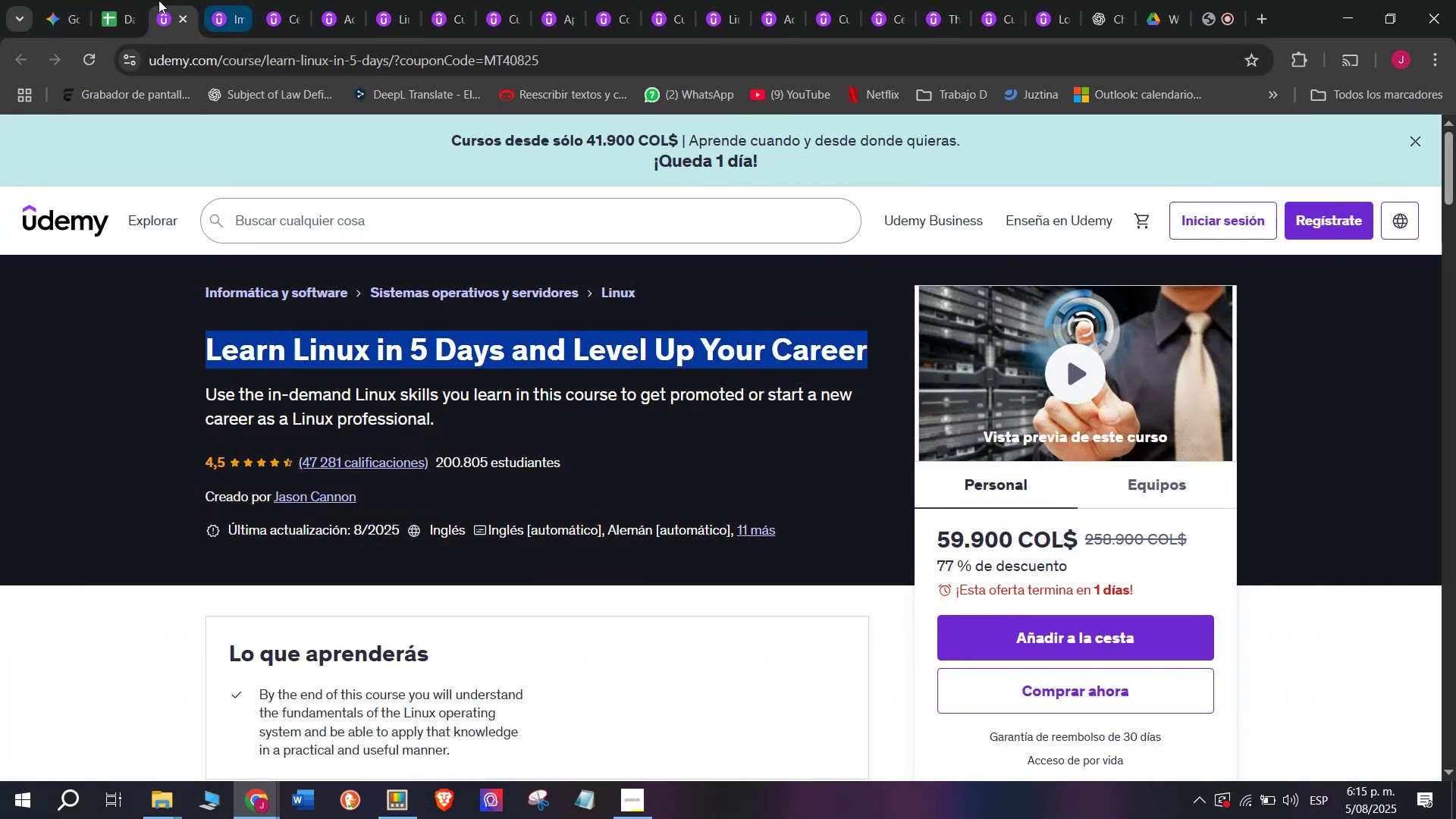 
left_click([130, 0])
 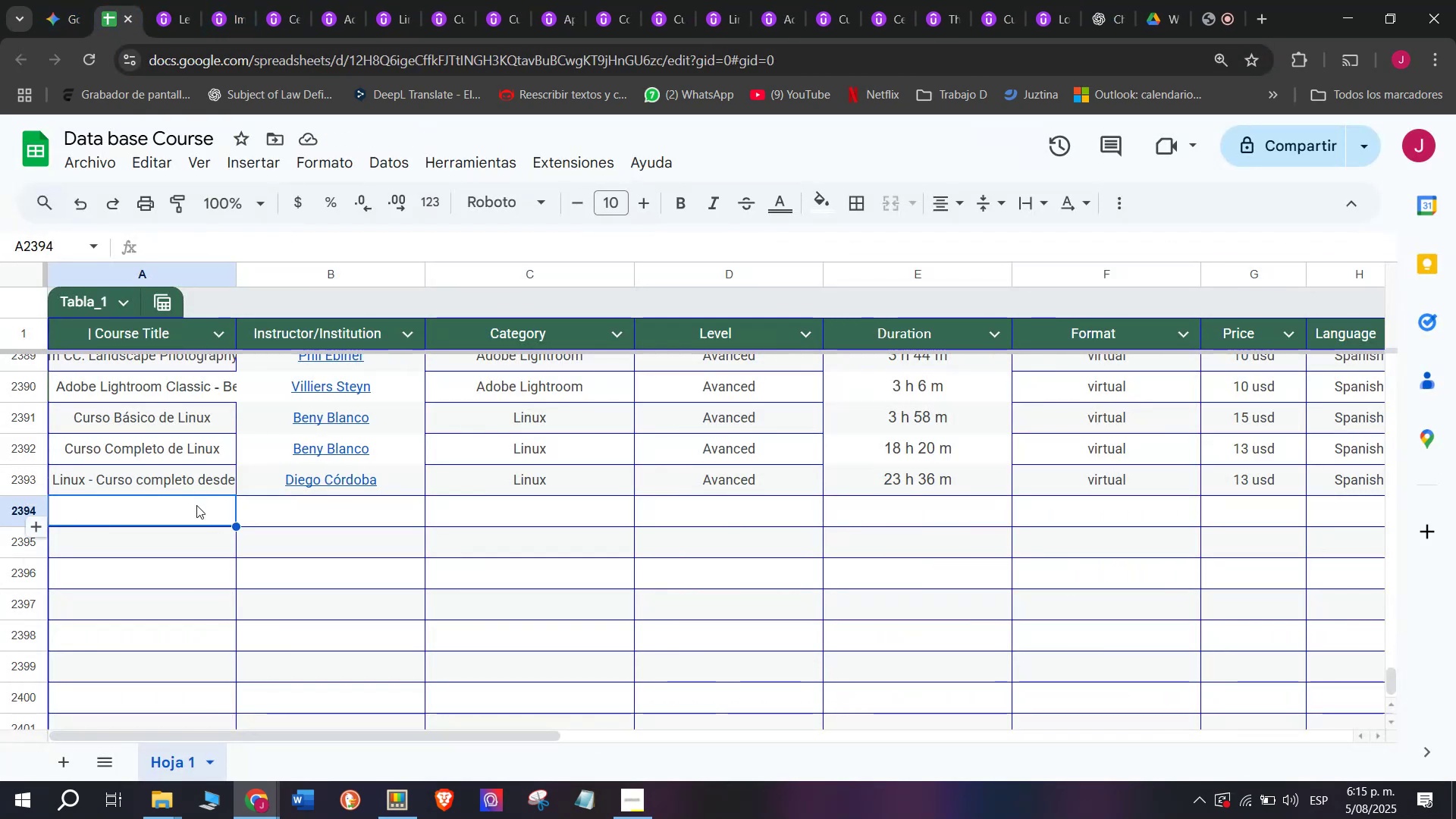 
double_click([196, 505])
 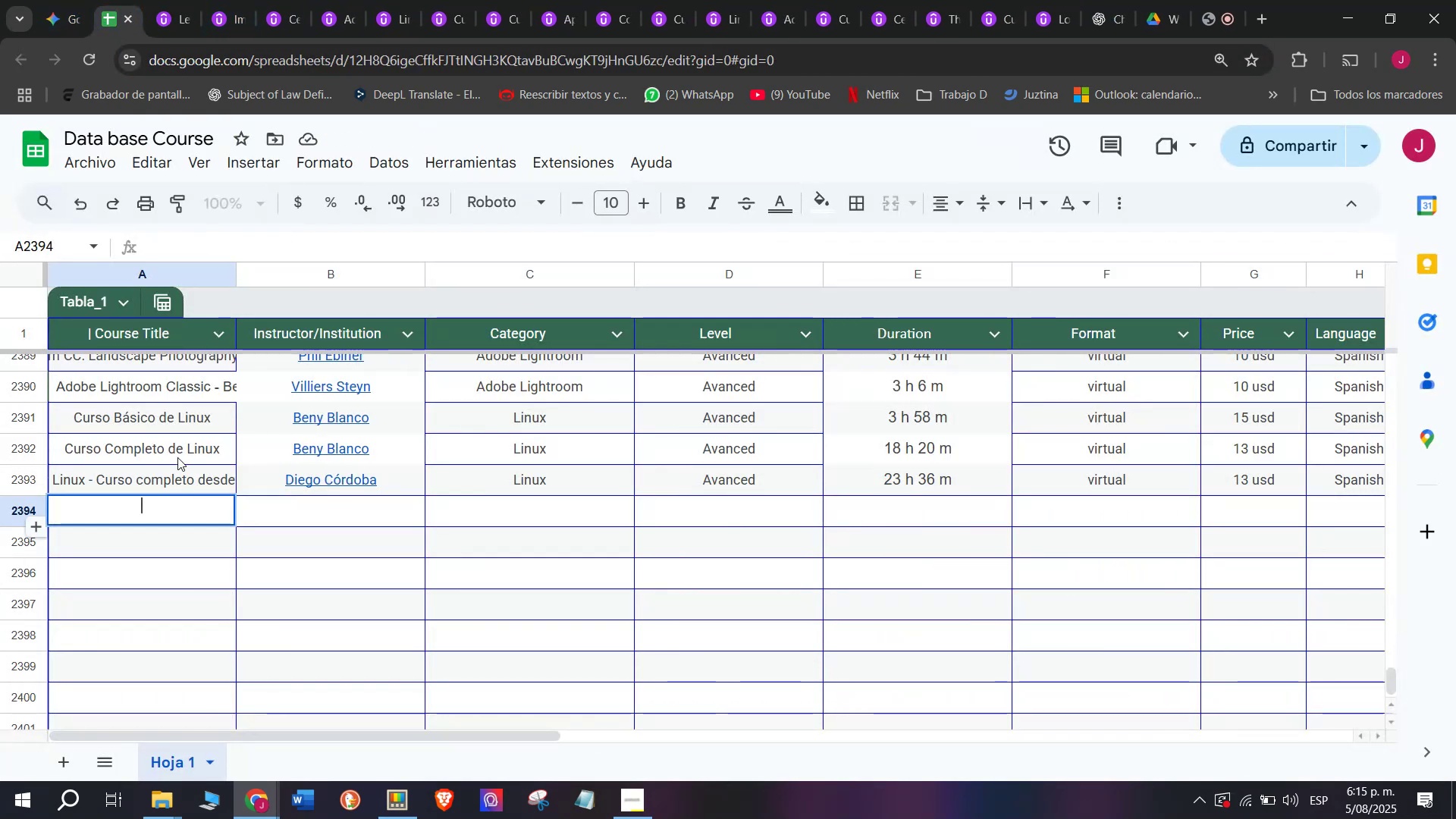 
key(Z)
 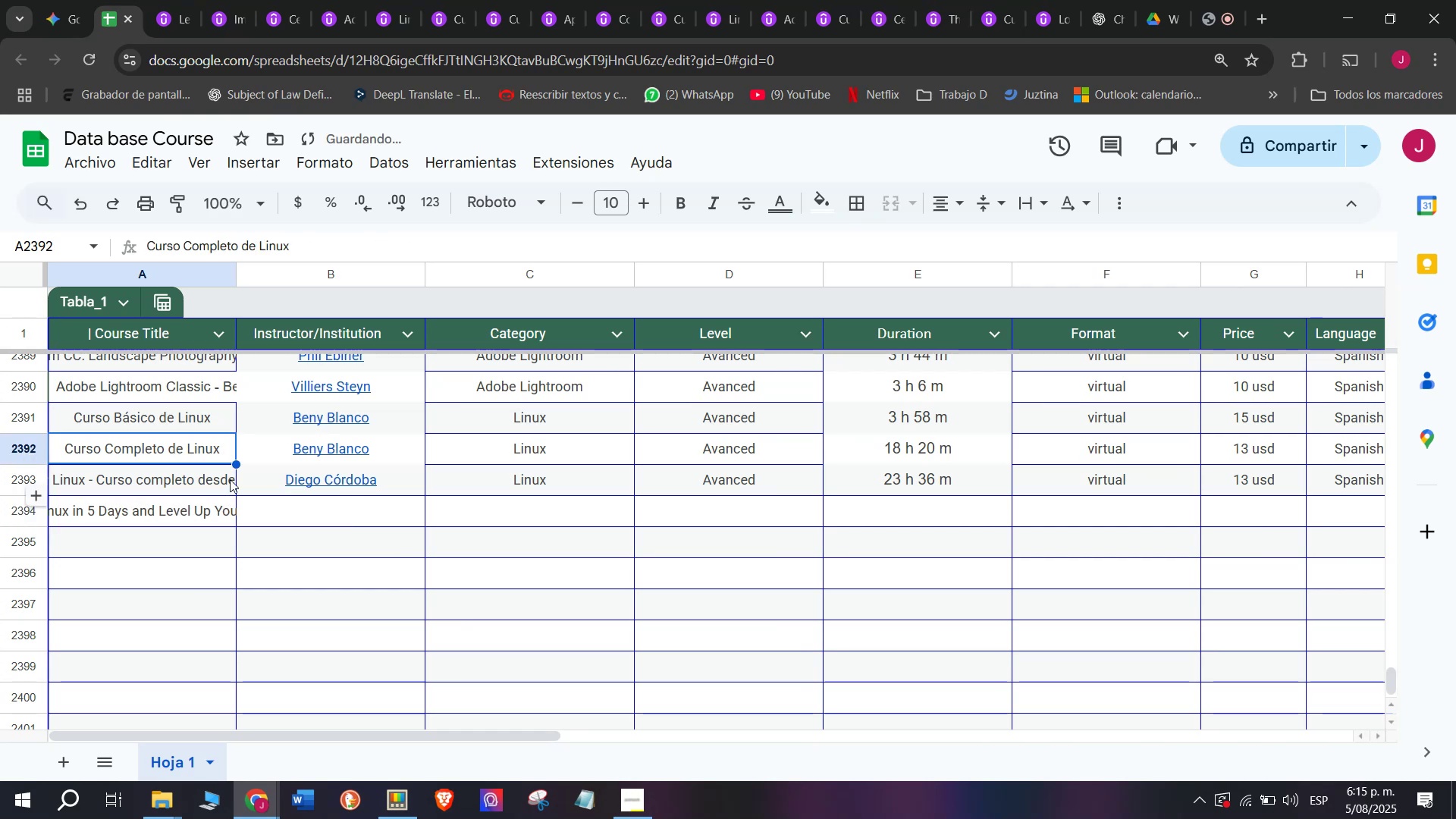 
key(Control+ControlLeft)
 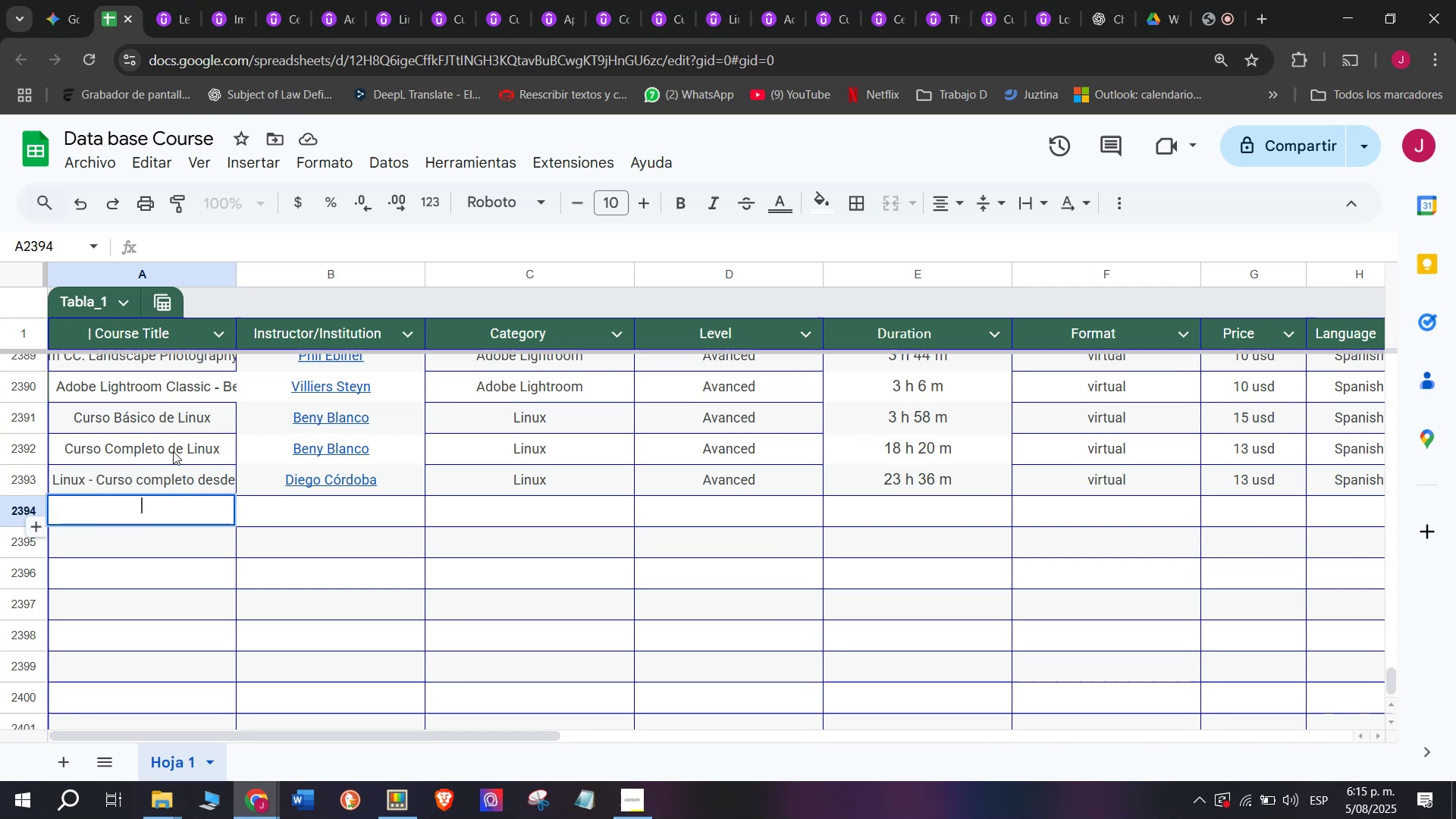 
key(Control+V)
 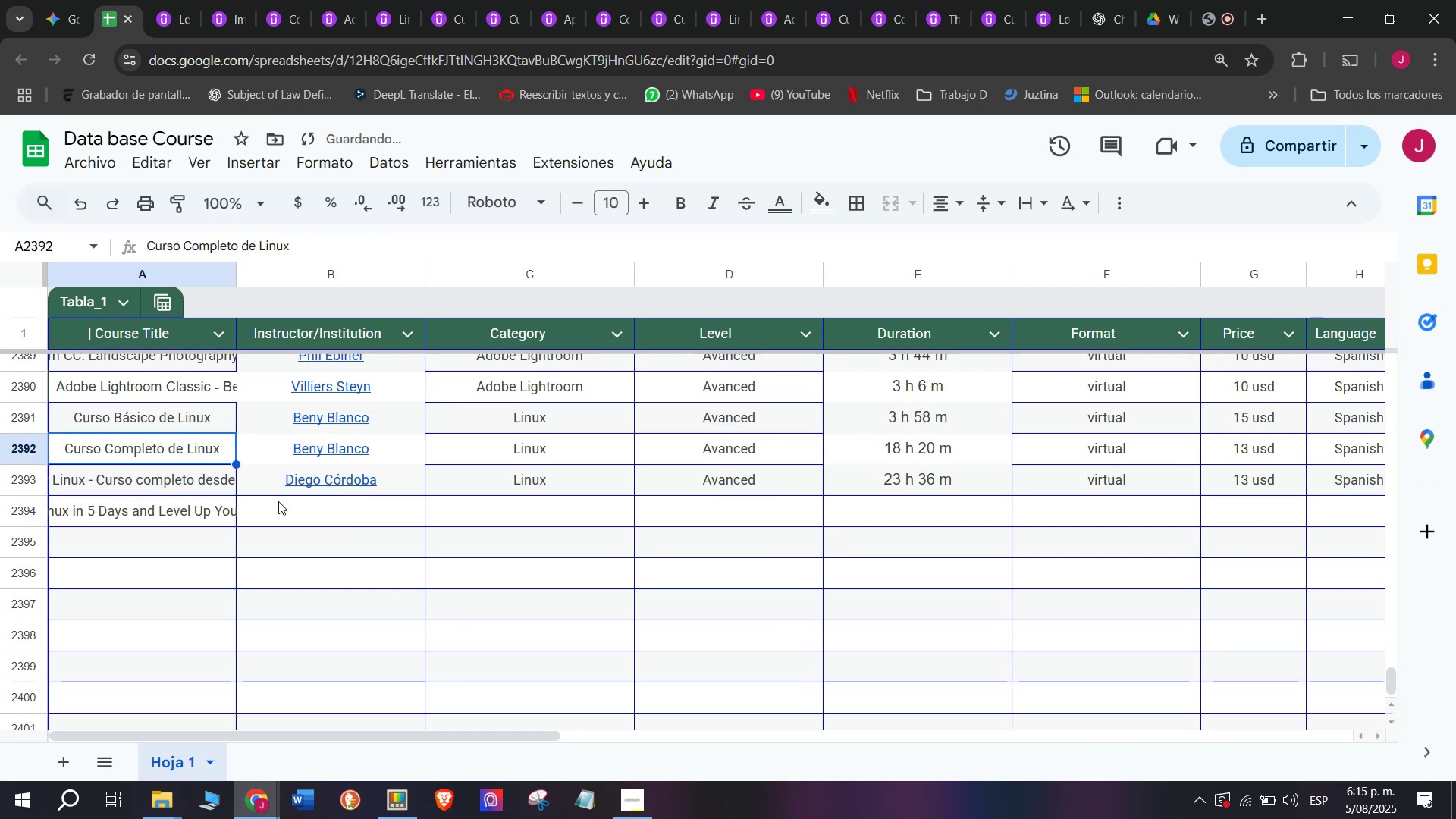 
double_click([284, 505])
 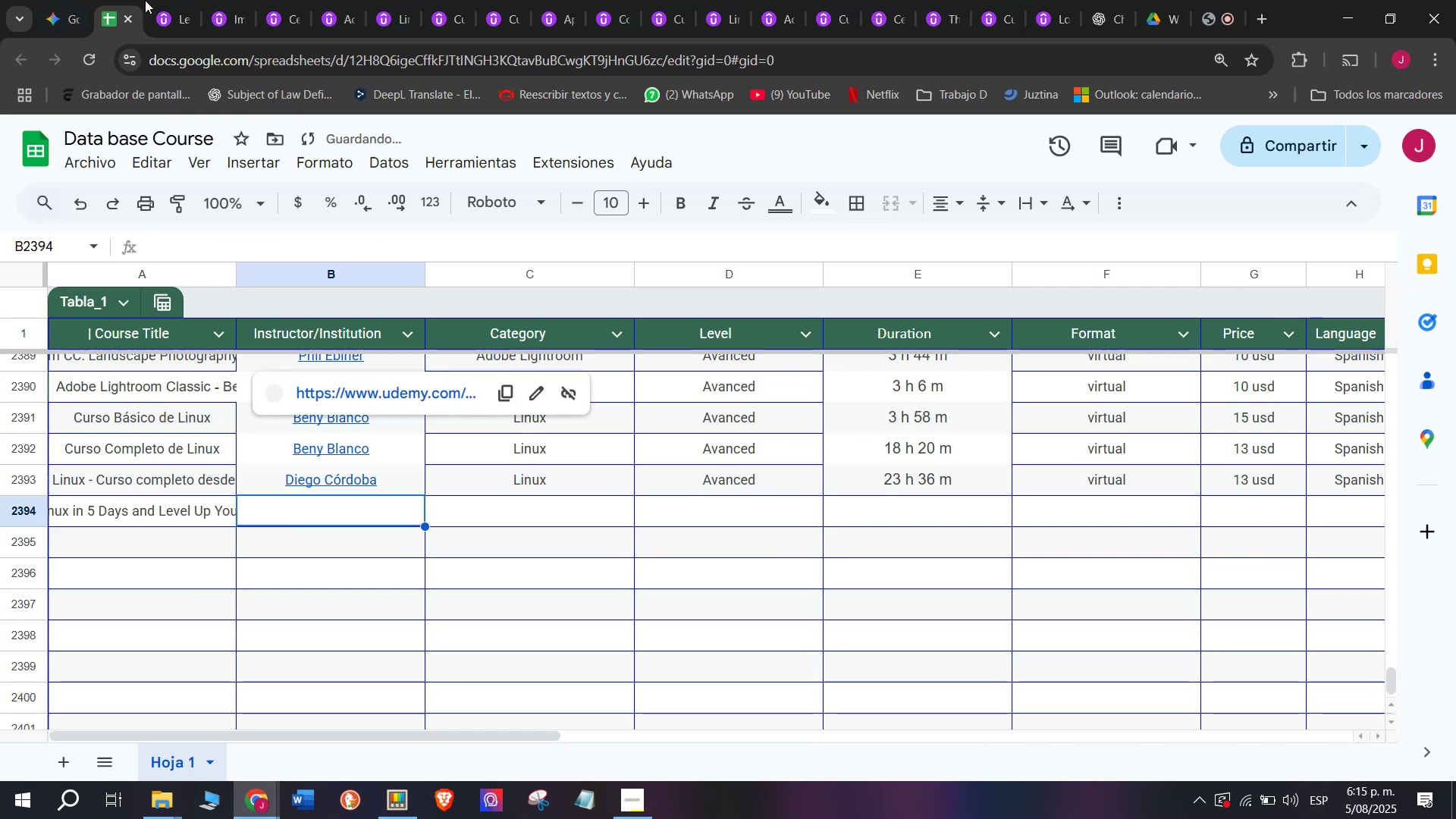 
left_click([166, 0])
 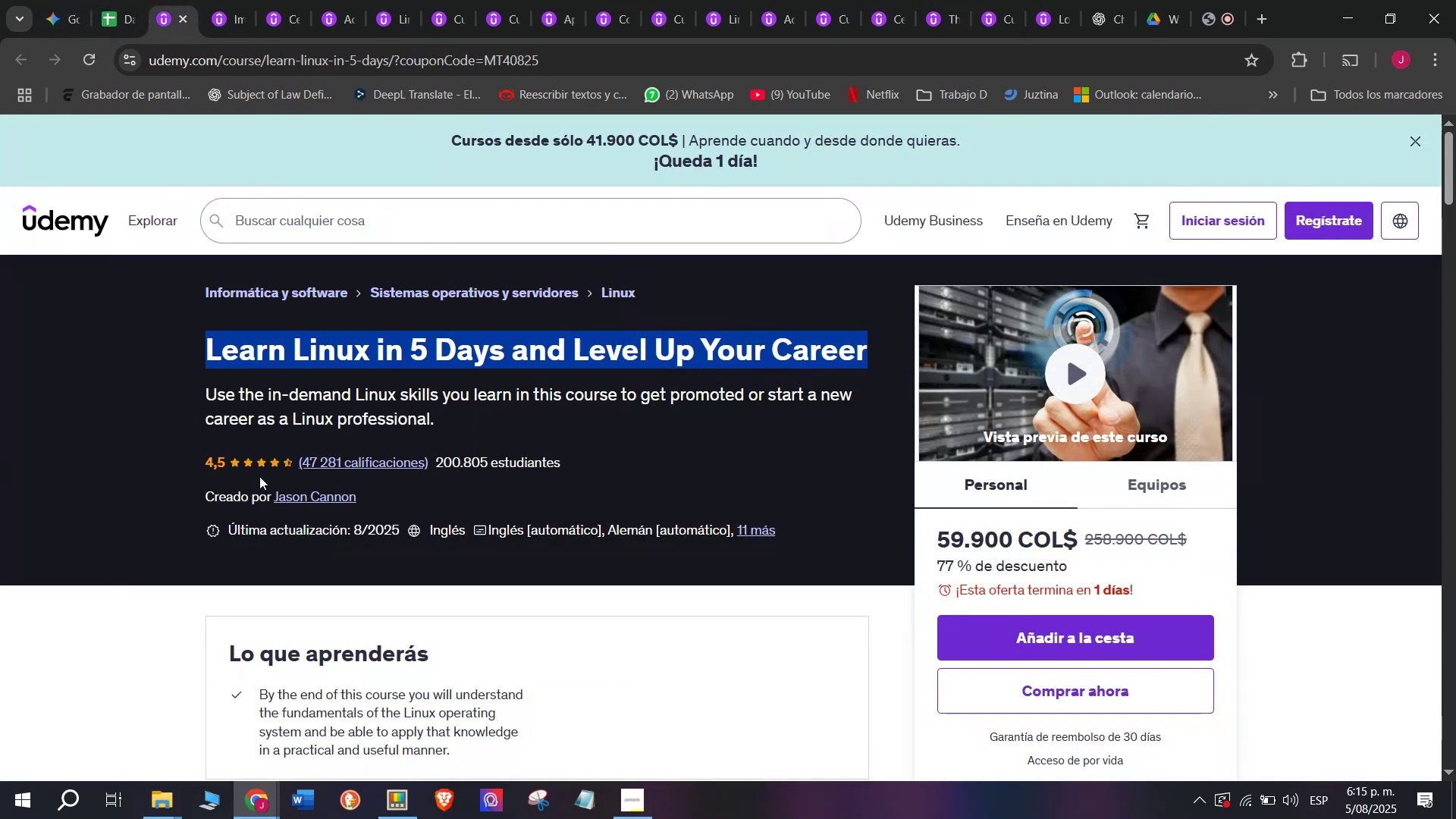 
left_click([284, 492])
 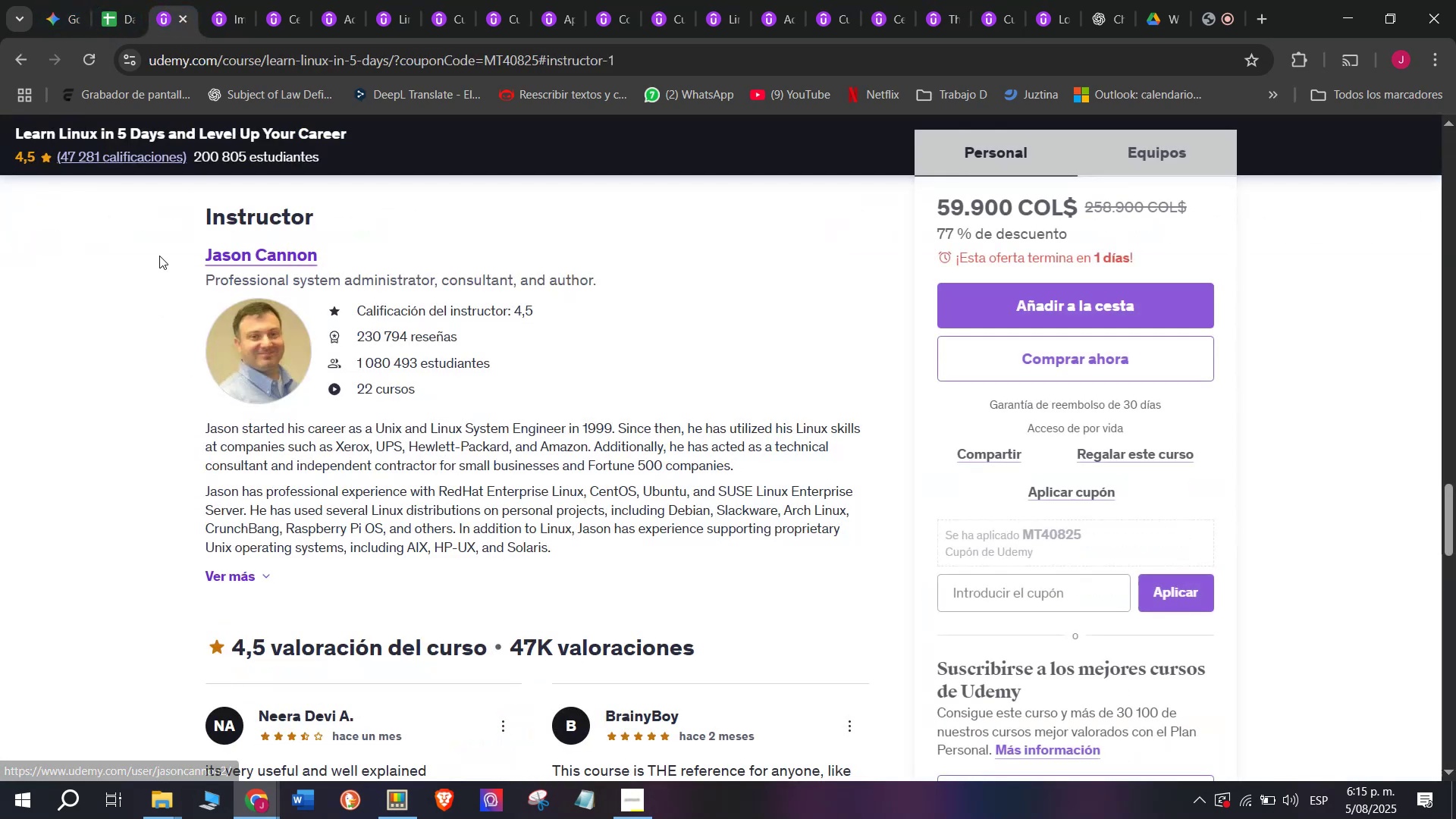 
left_click_drag(start_coordinate=[167, 243], to_coordinate=[359, 243])
 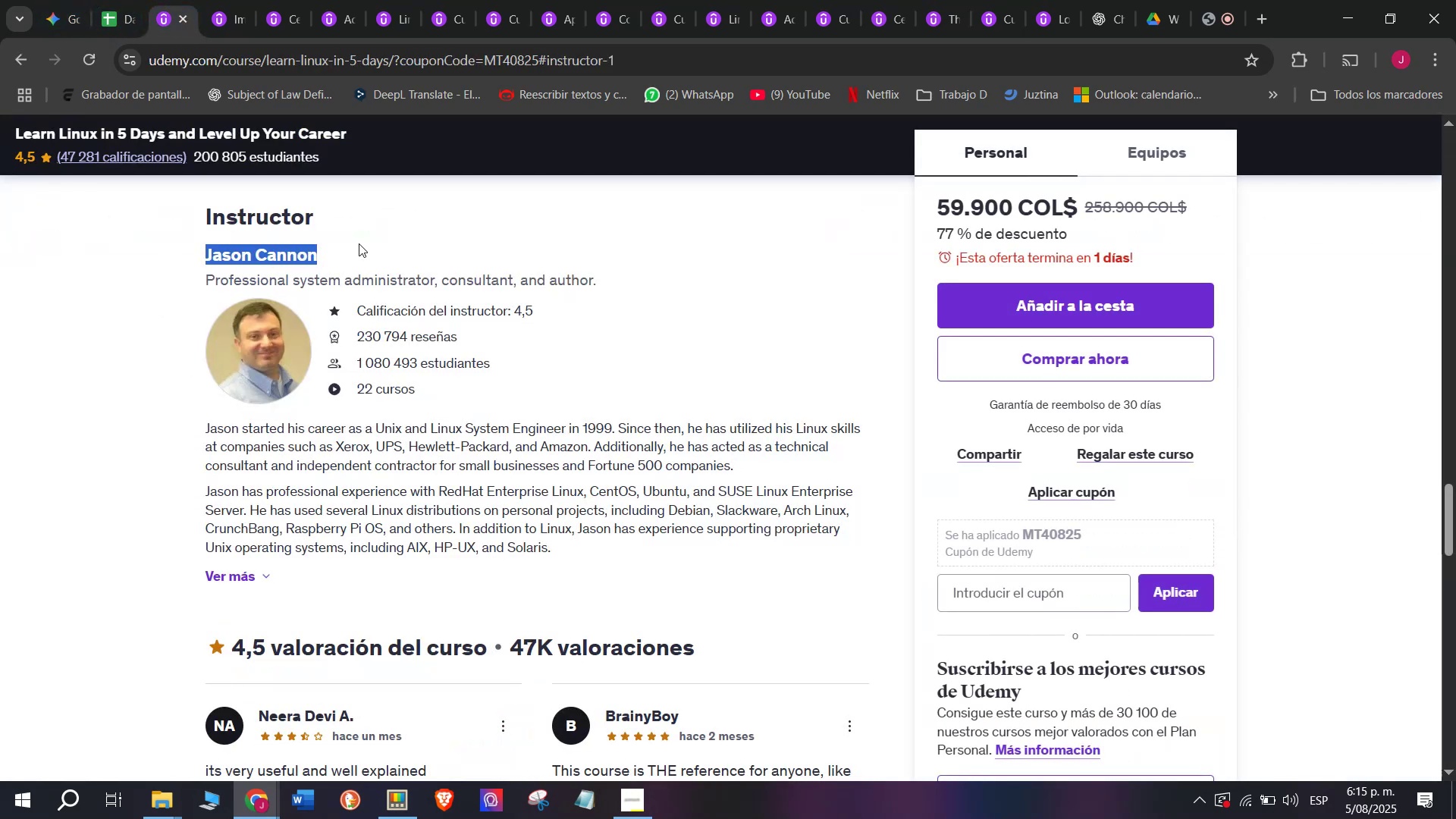 
key(Control+ControlLeft)
 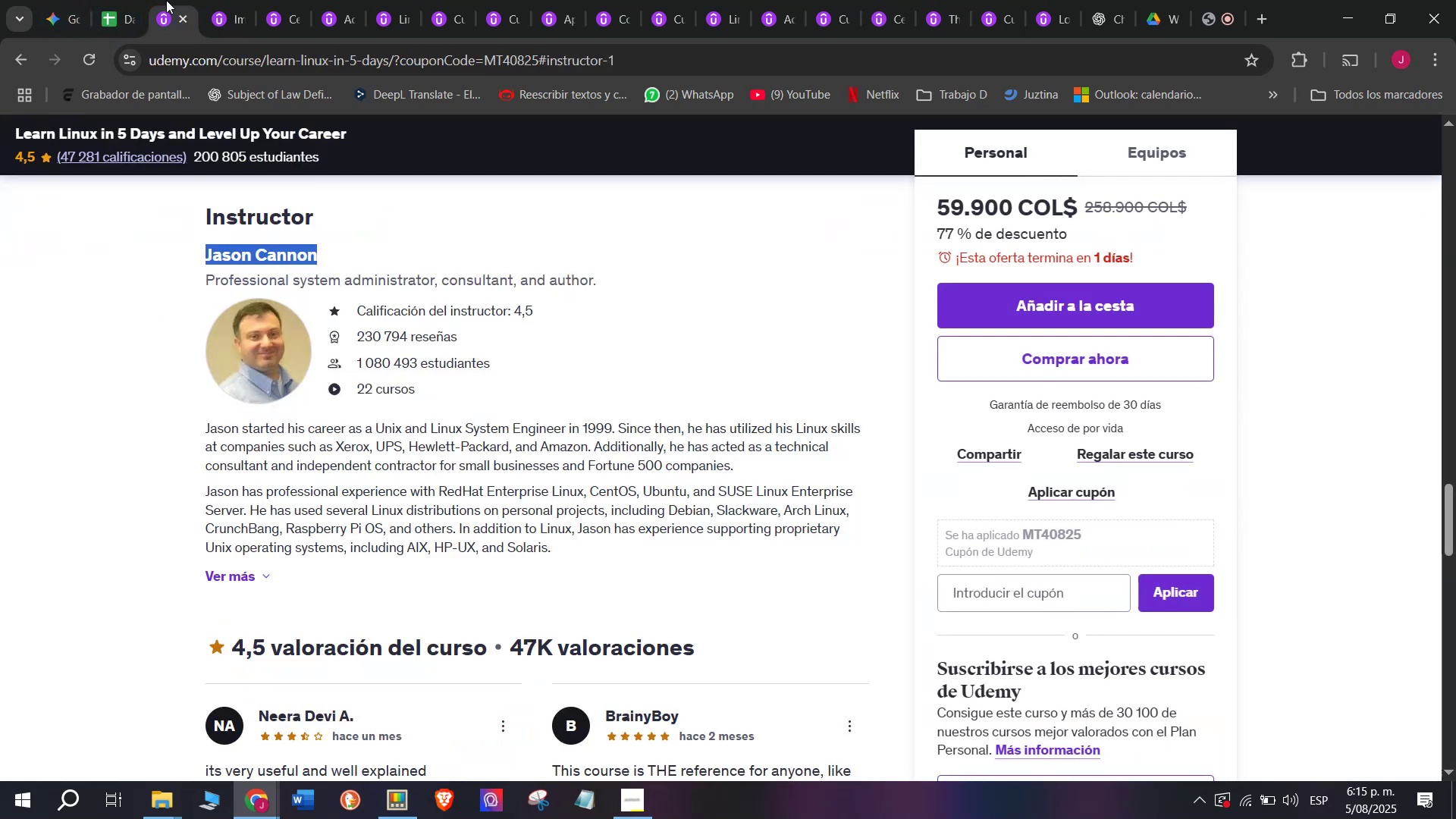 
key(Control+C)
 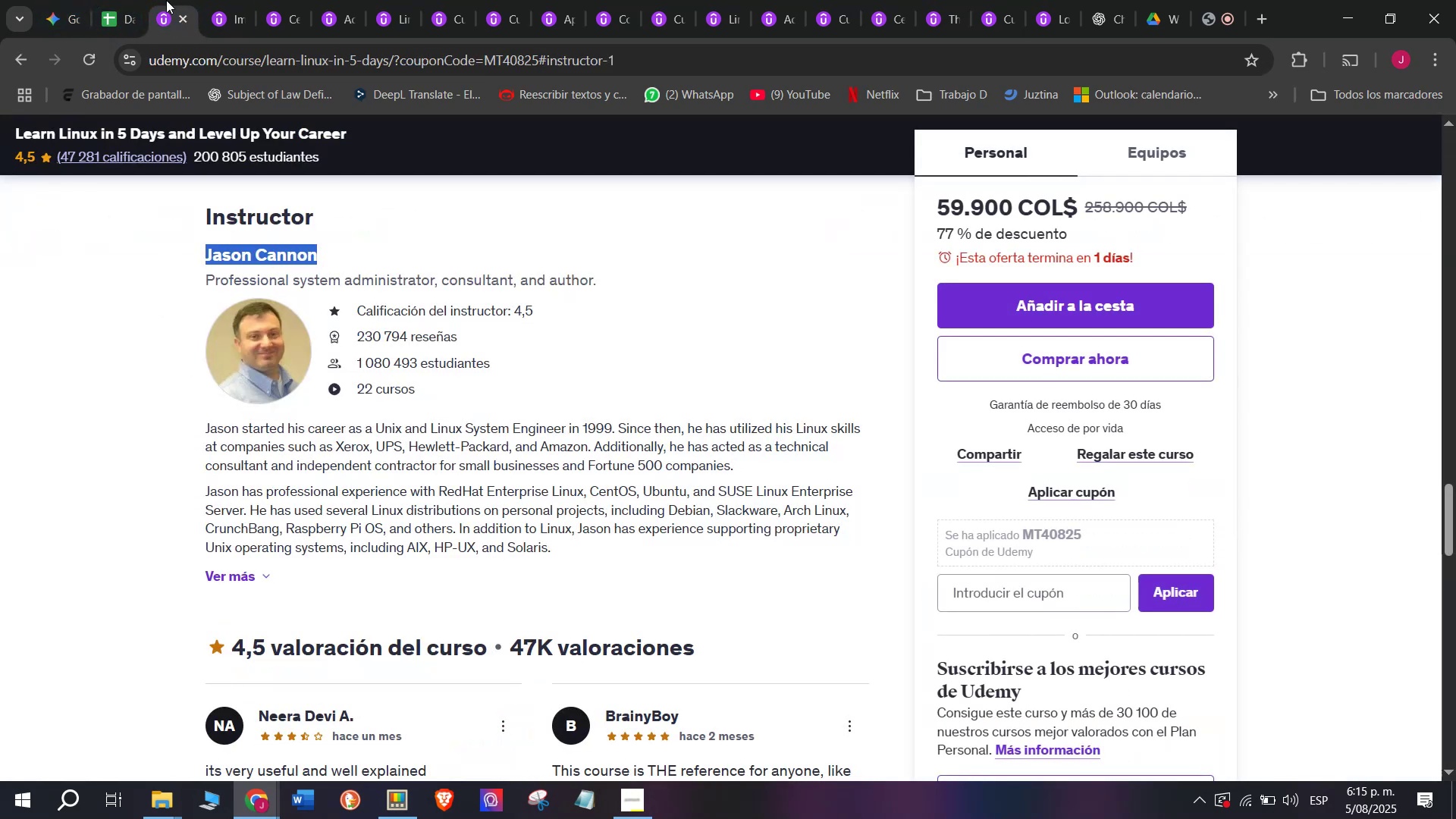 
key(Break)
 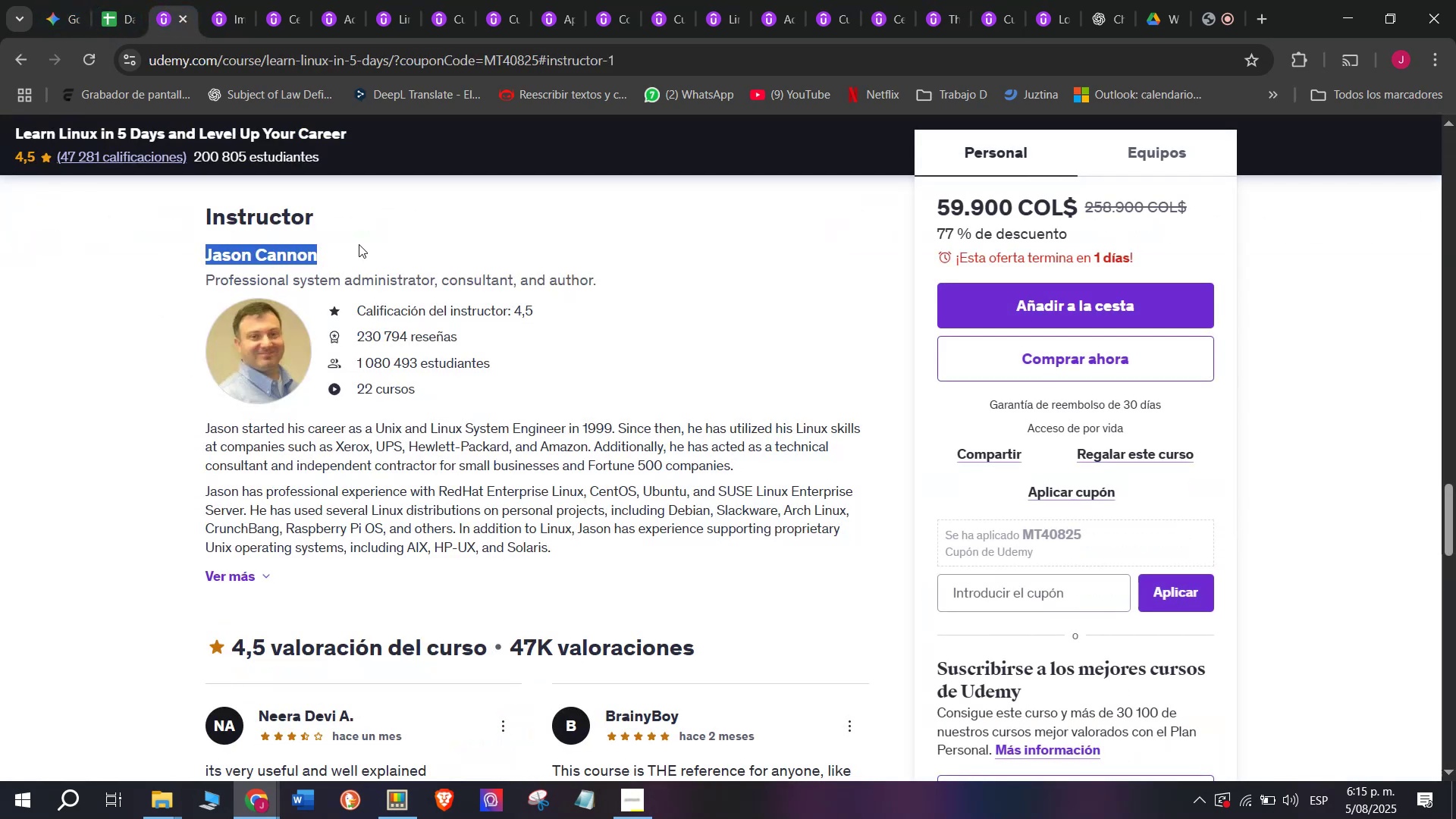 
key(Break)
 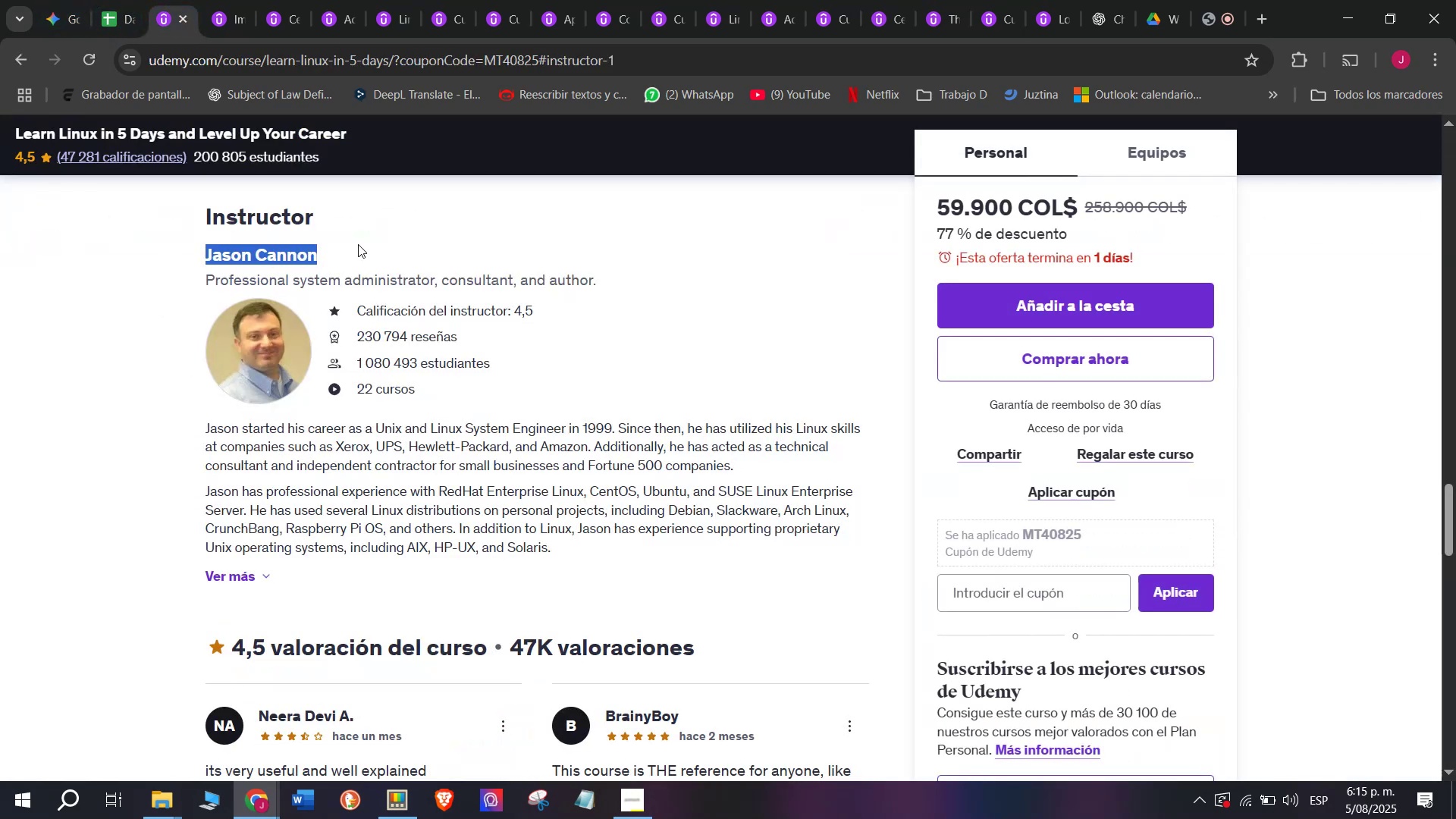 
key(Control+ControlLeft)
 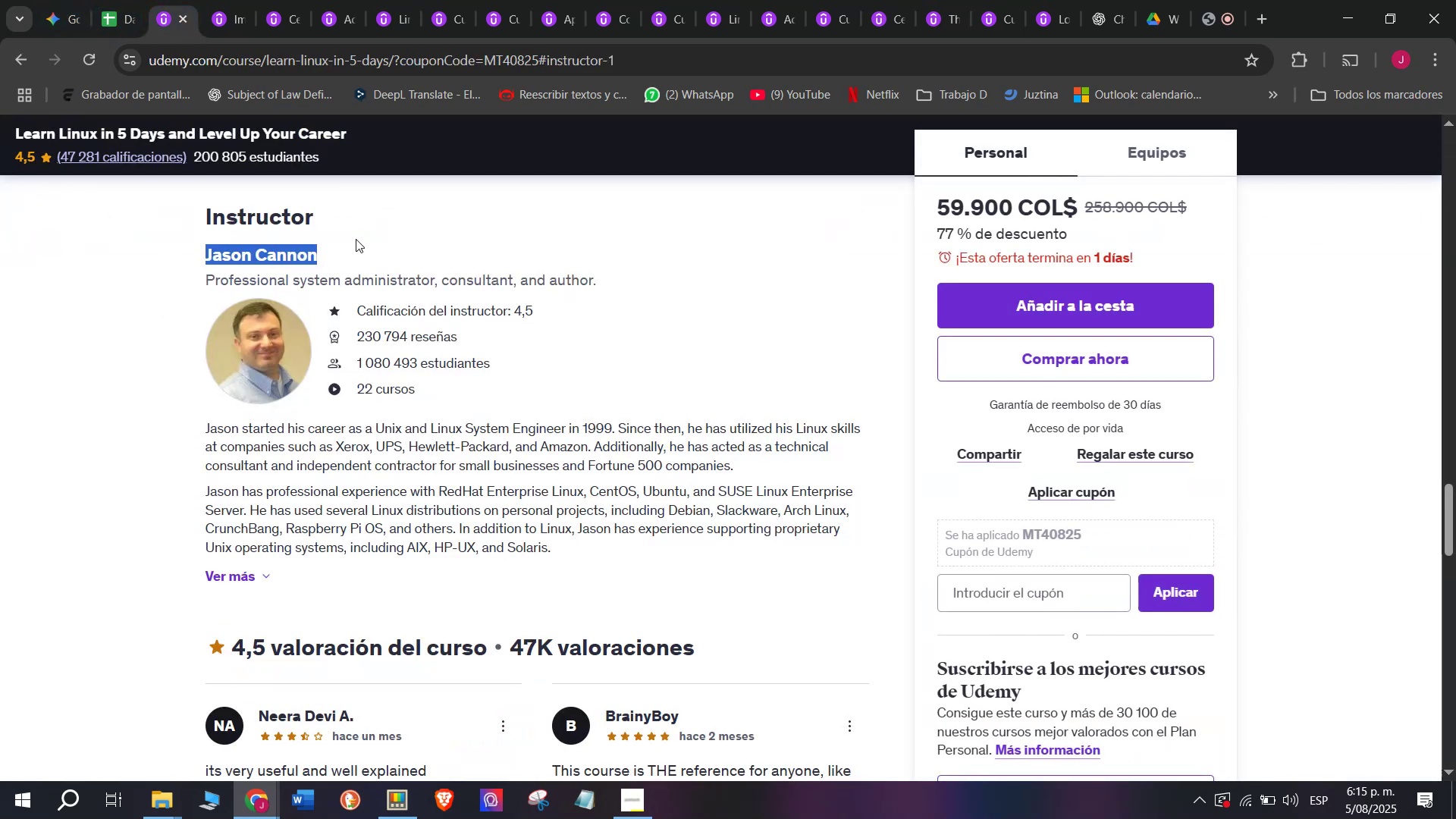 
key(Control+C)
 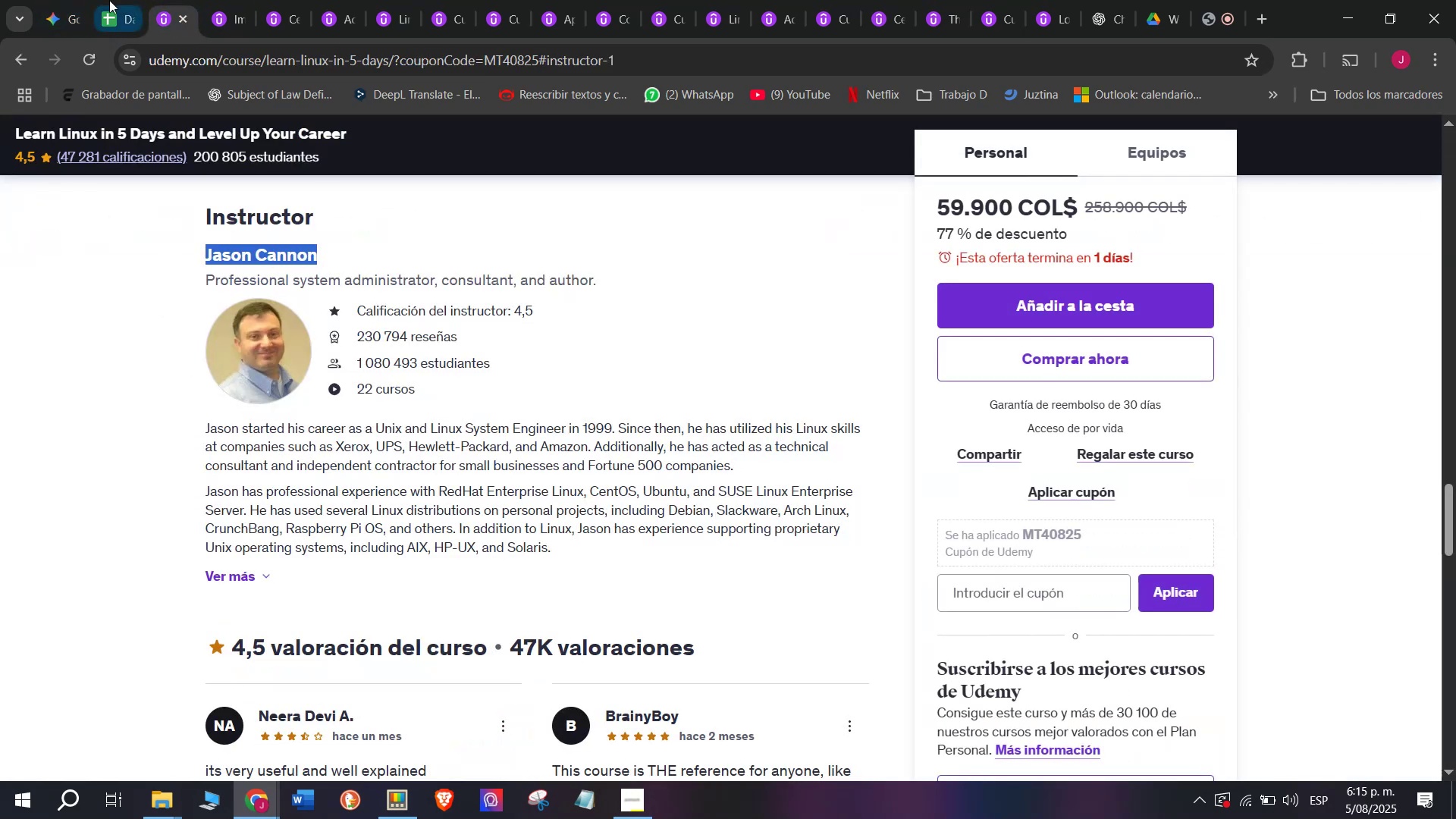 
left_click([107, 0])
 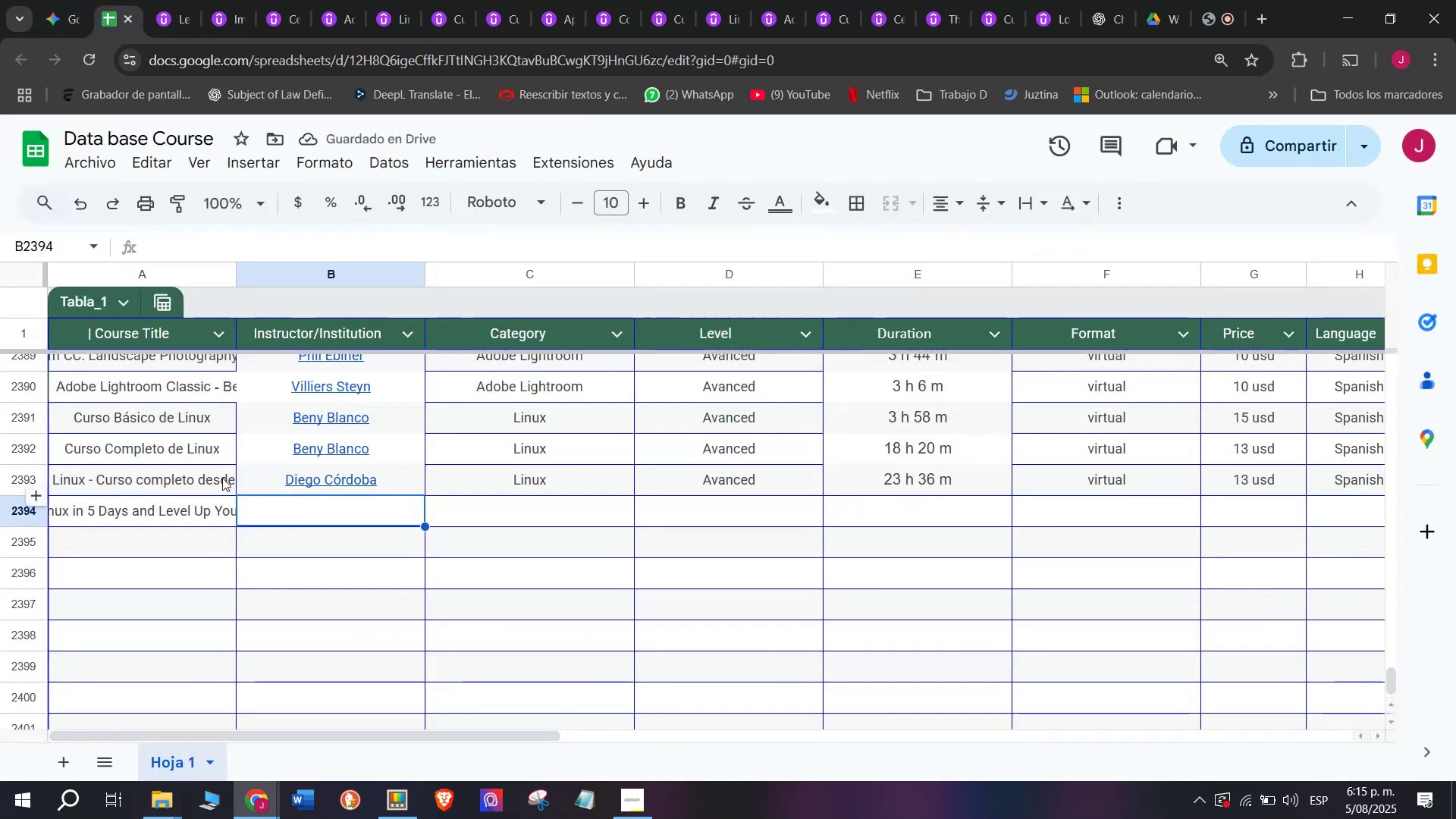 
key(Z)
 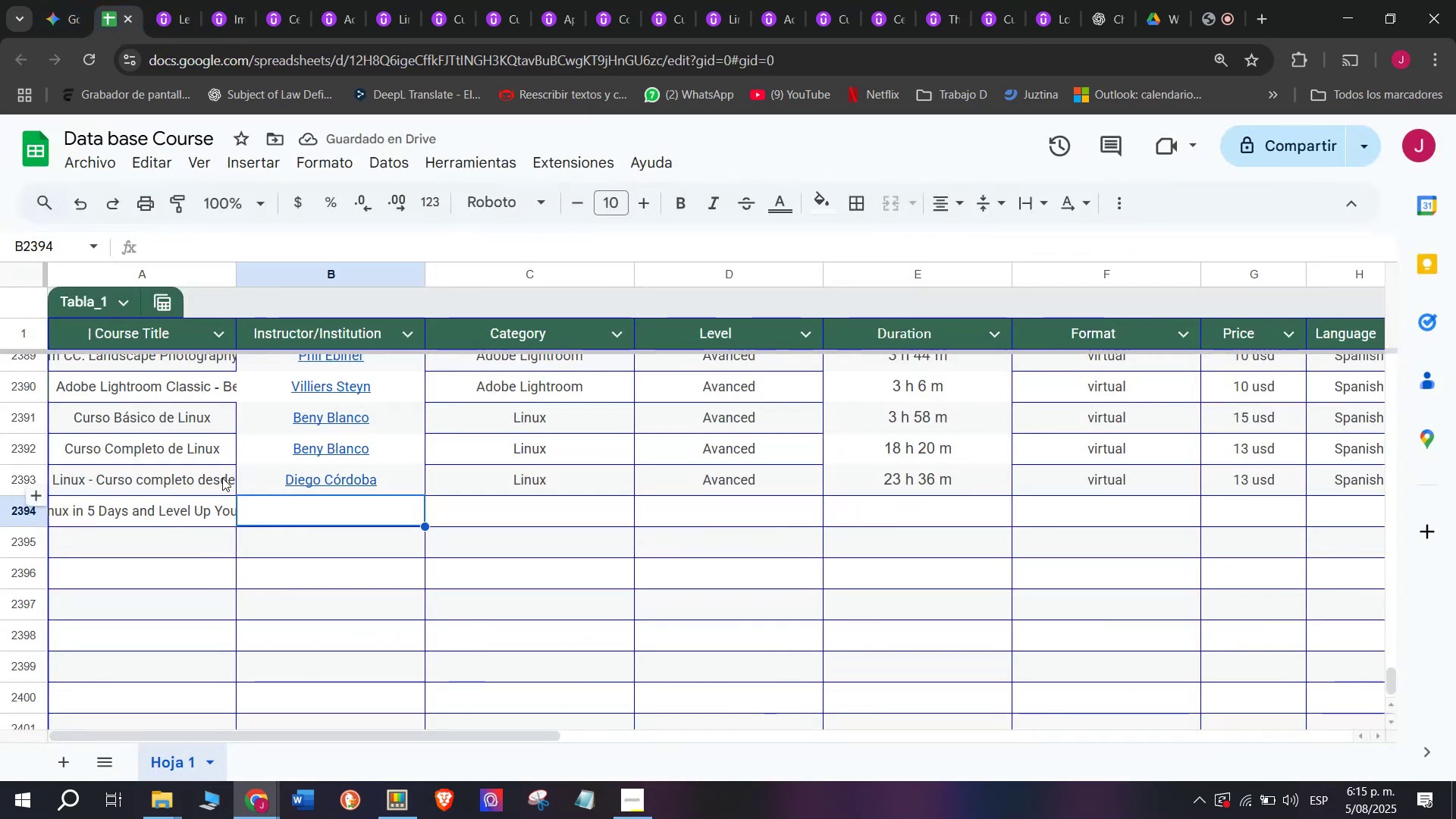 
key(Control+ControlLeft)
 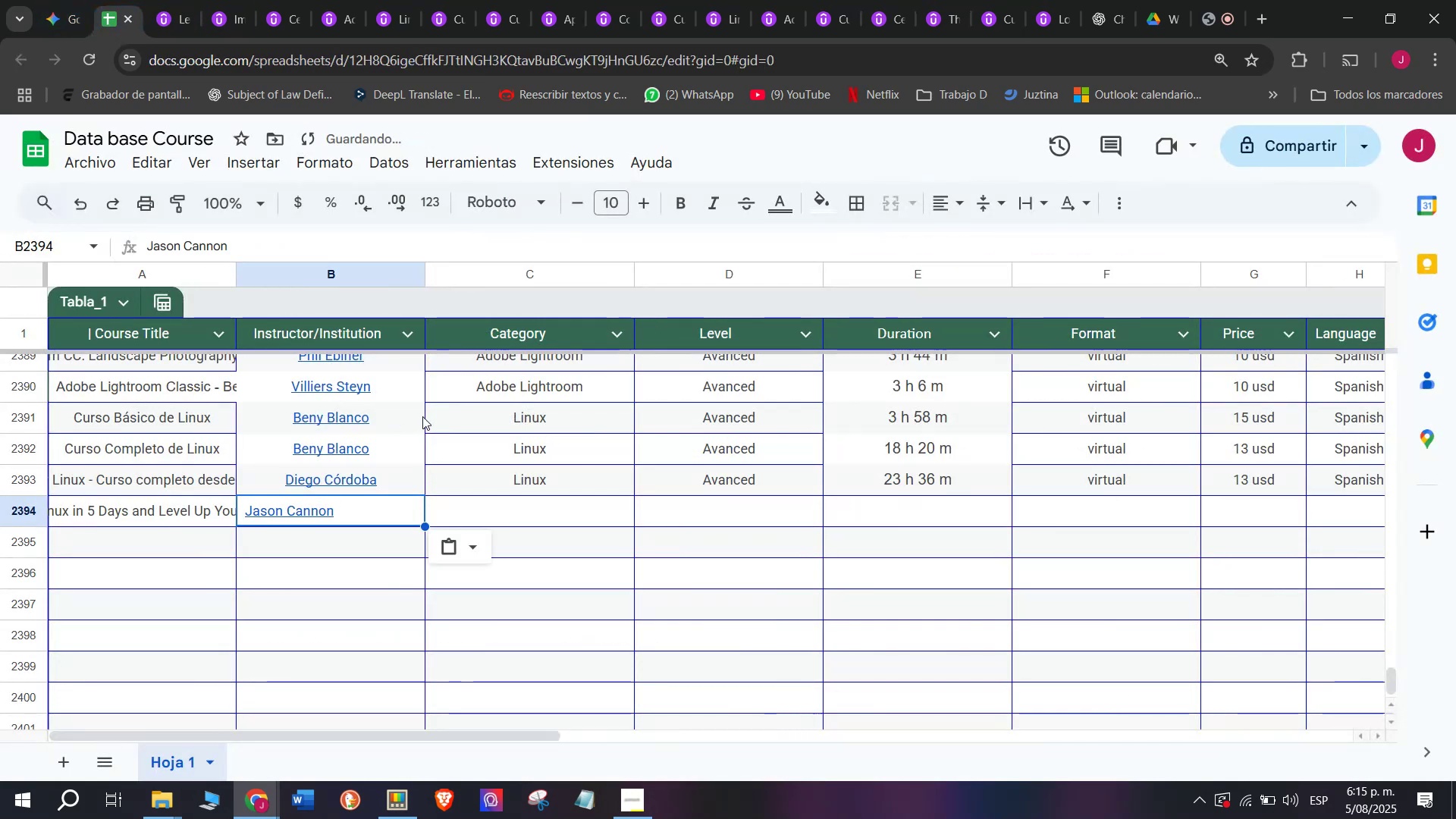 
key(Control+V)
 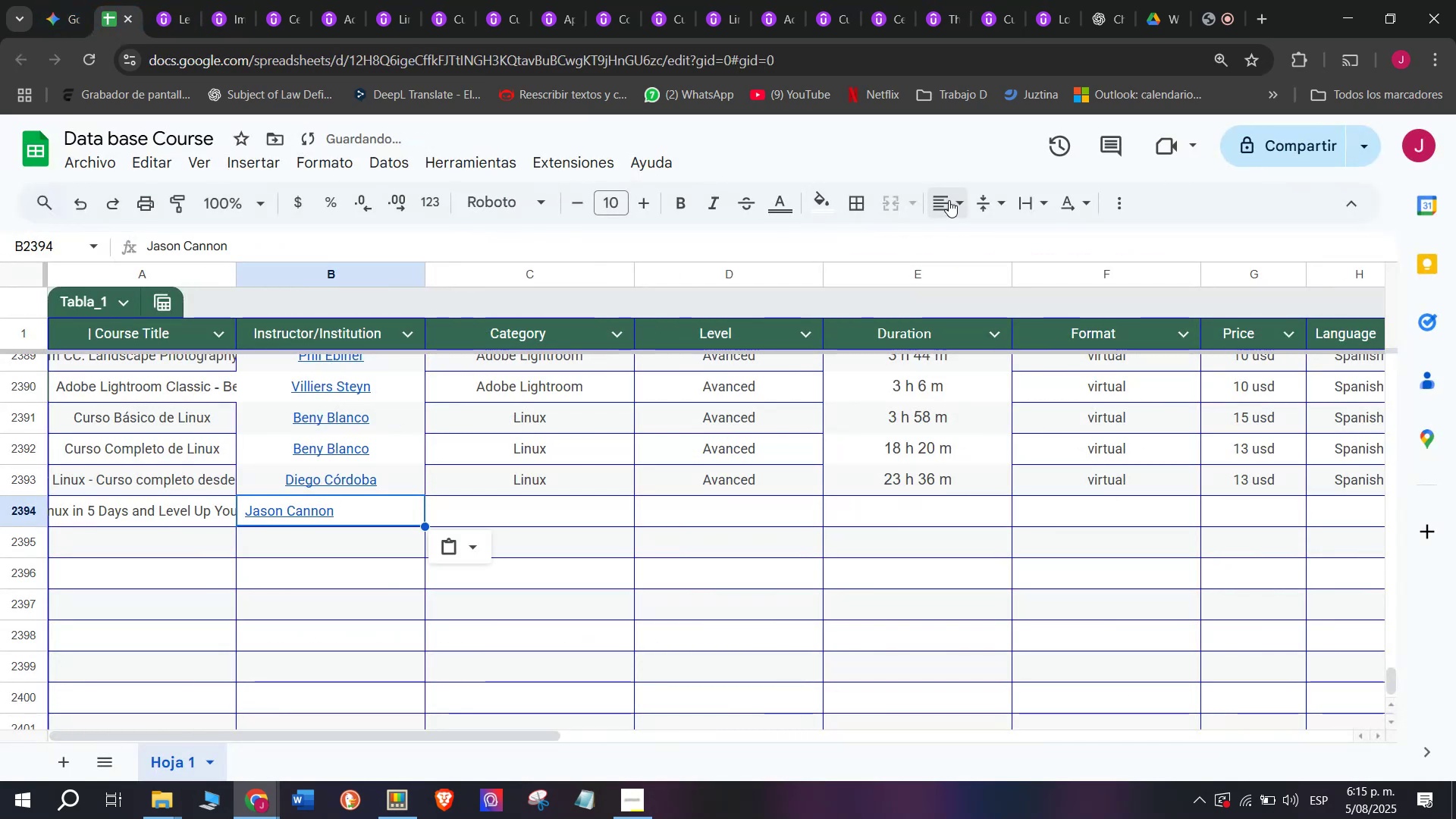 
double_click([977, 246])
 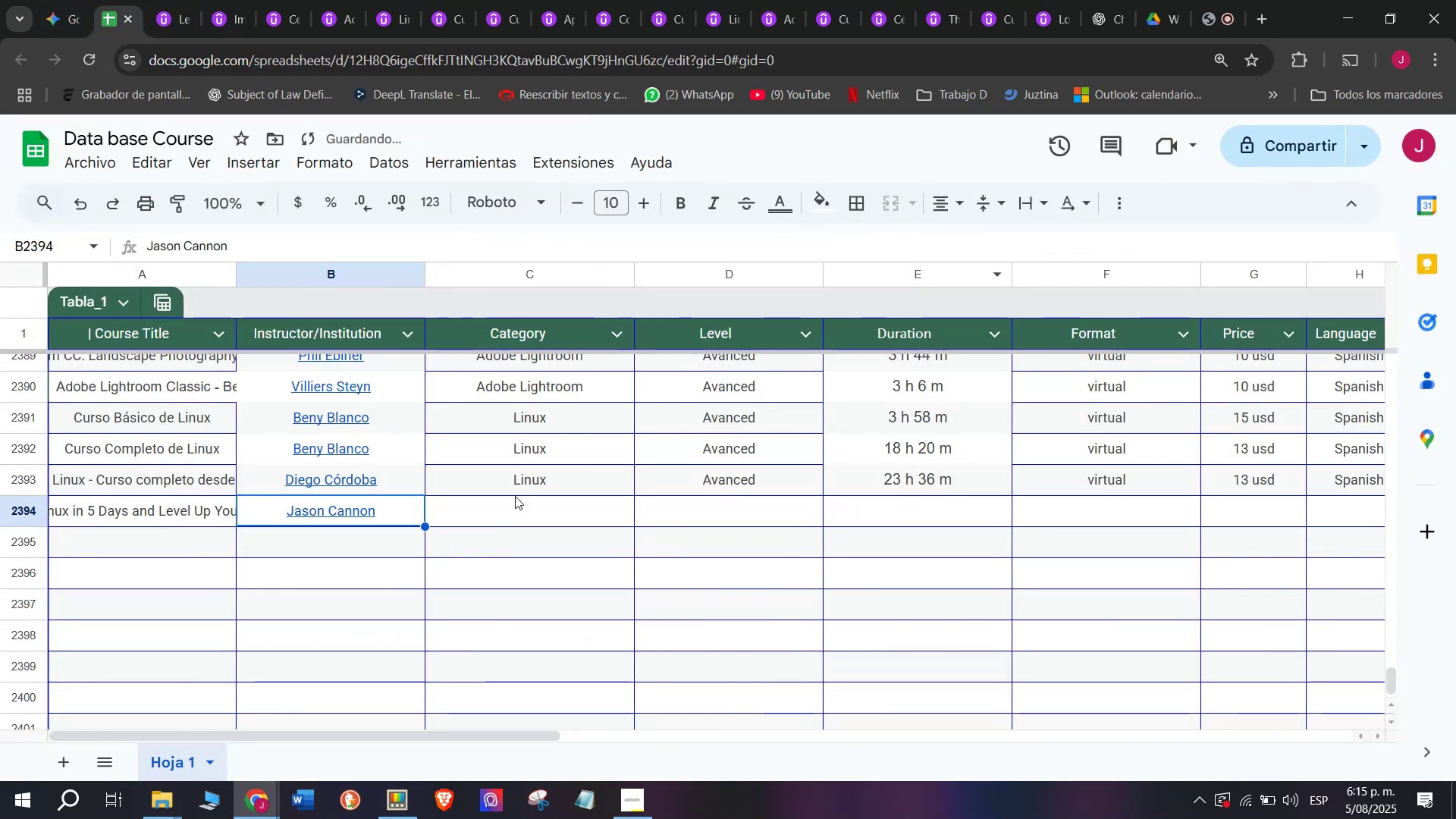 
left_click([547, 465])
 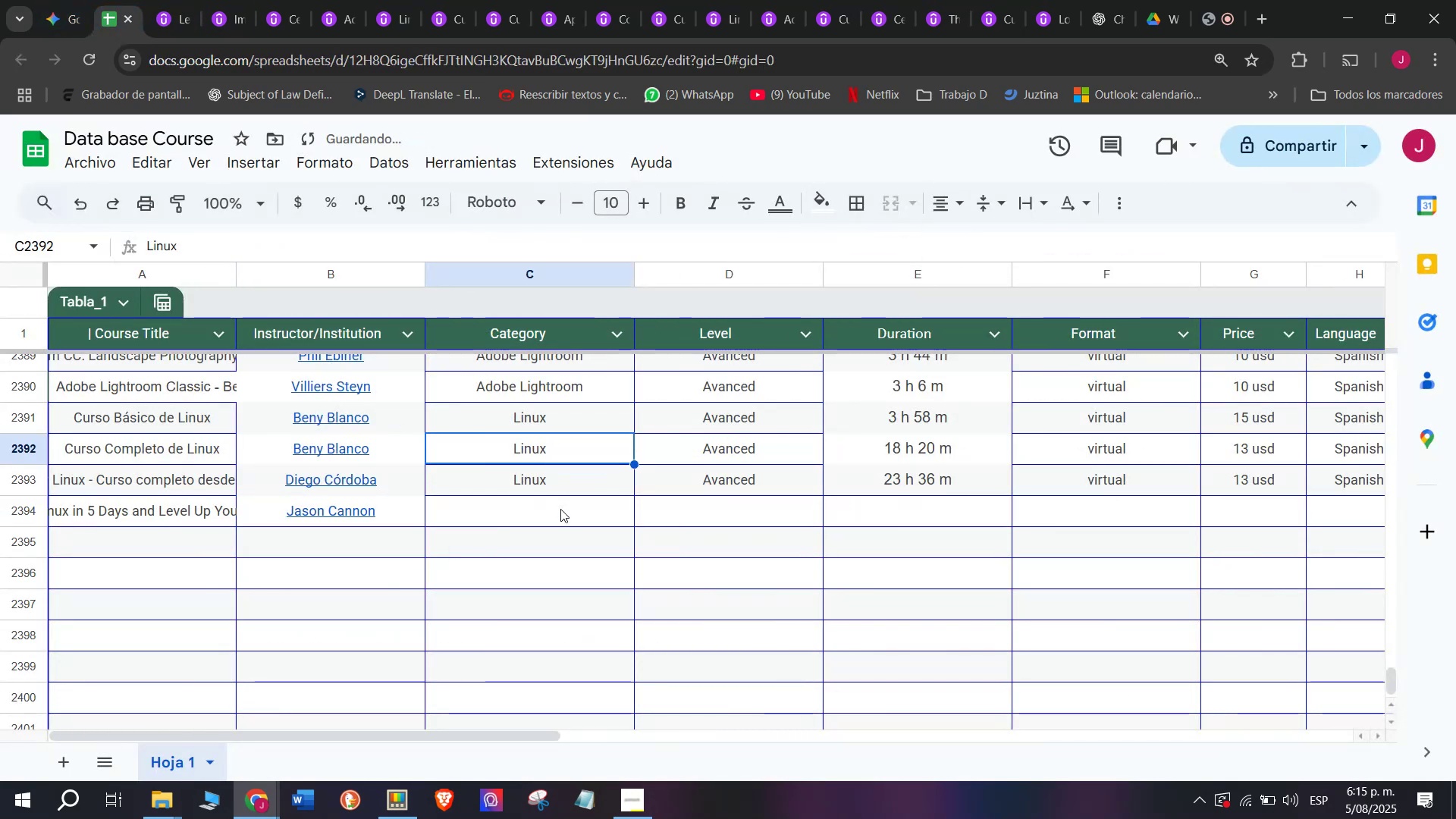 
key(Break)
 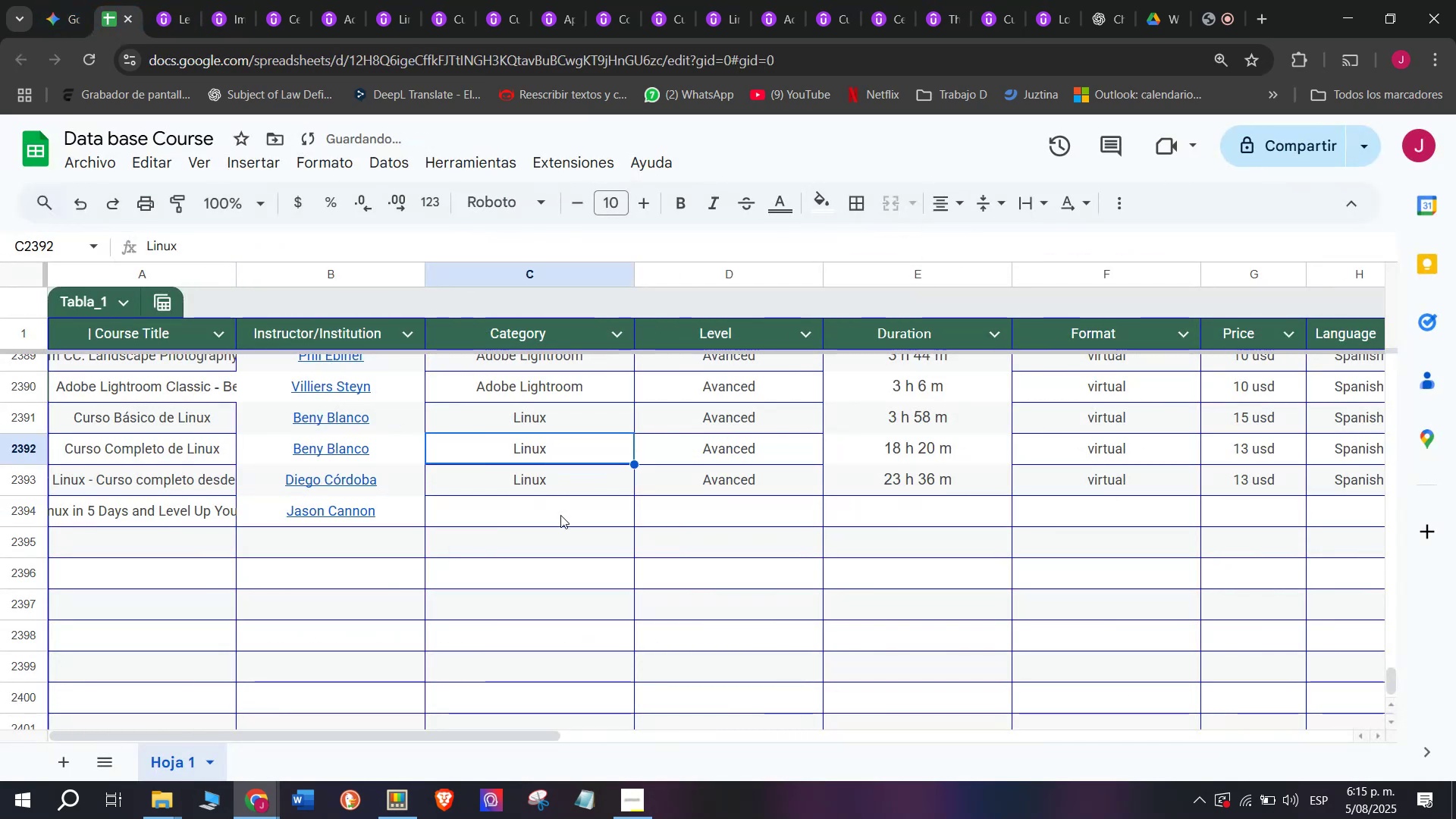 
key(Control+ControlLeft)
 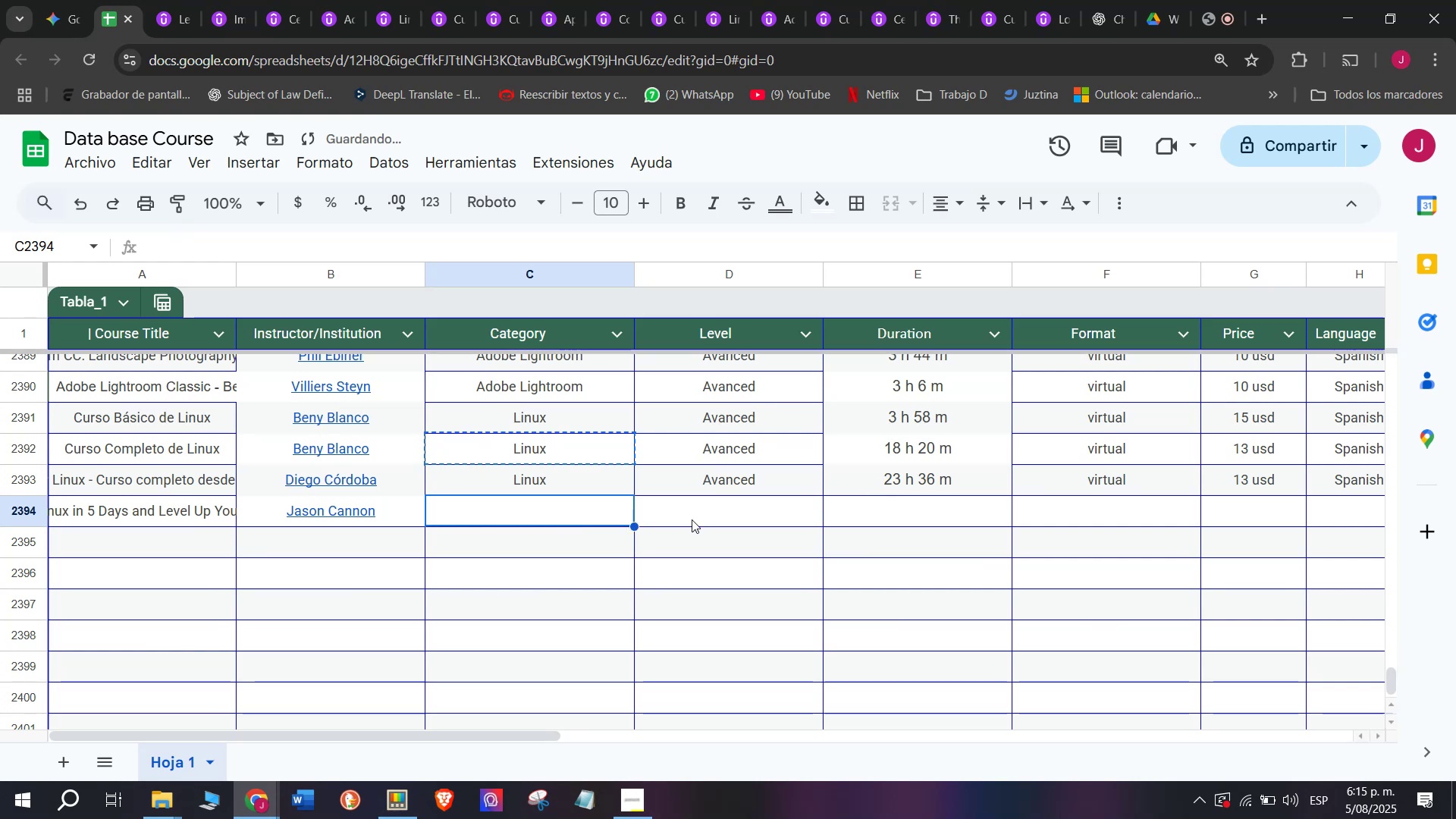 
key(Control+C)
 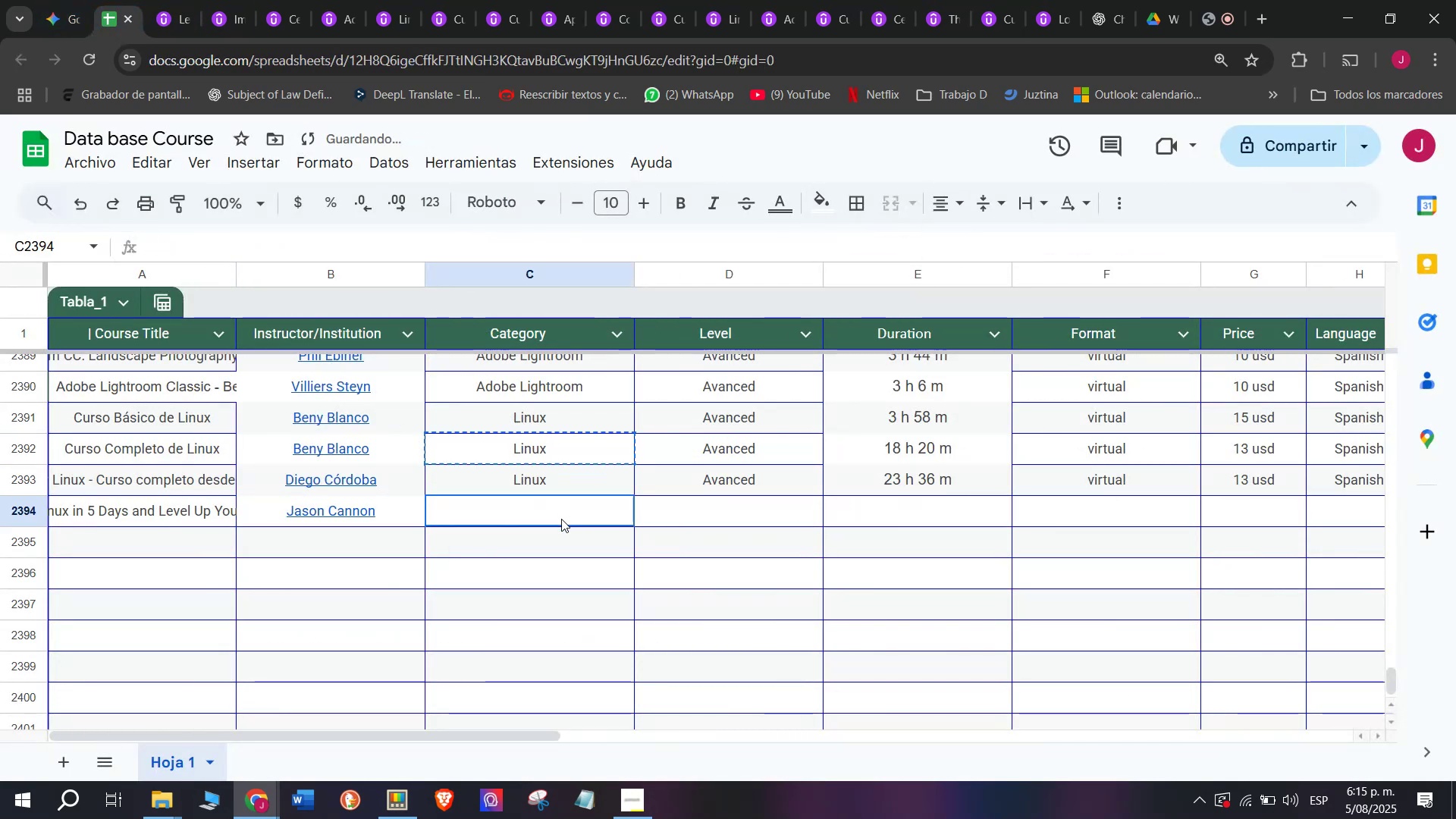 
left_click([561, 519])
 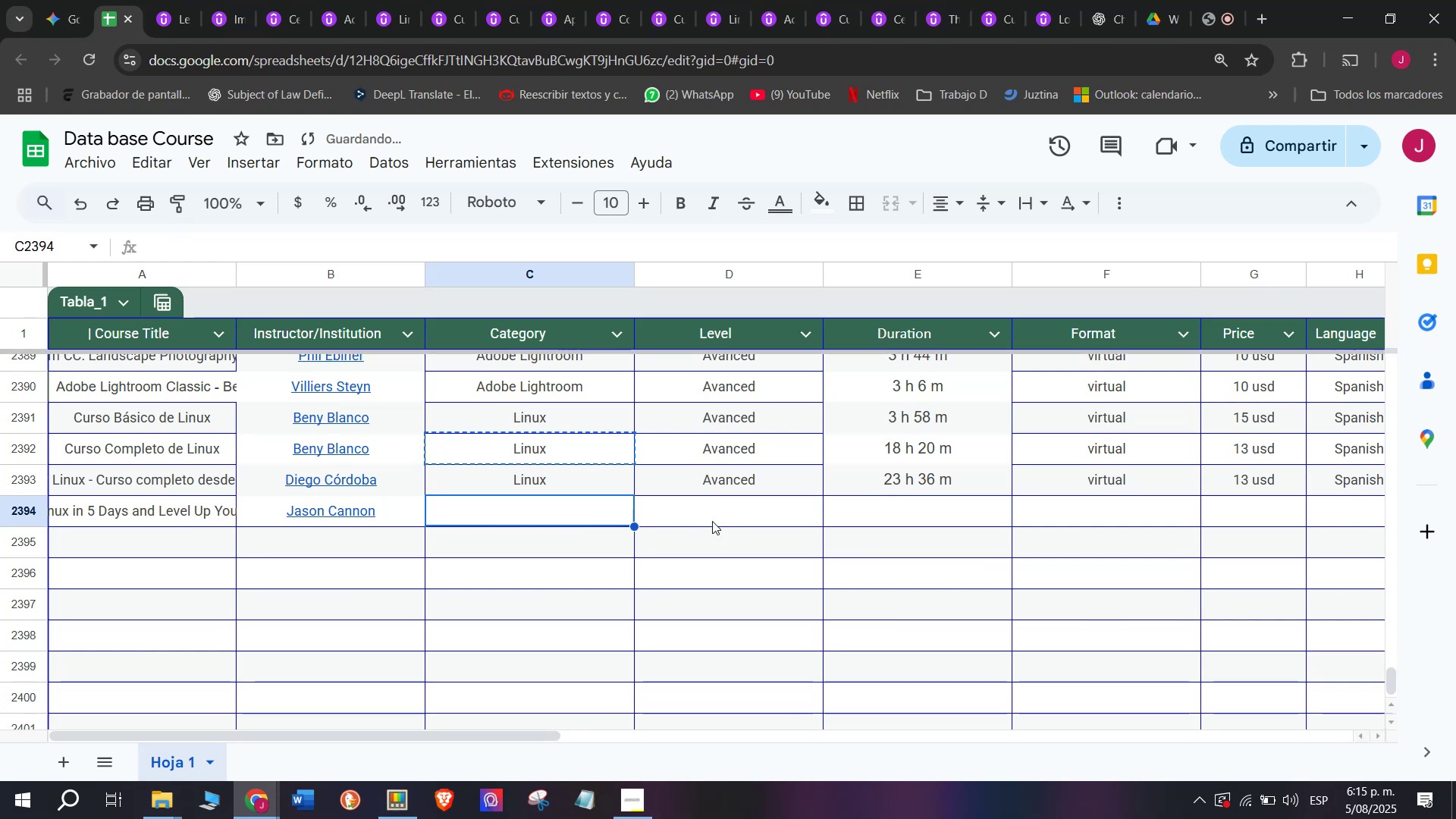 
key(Z)
 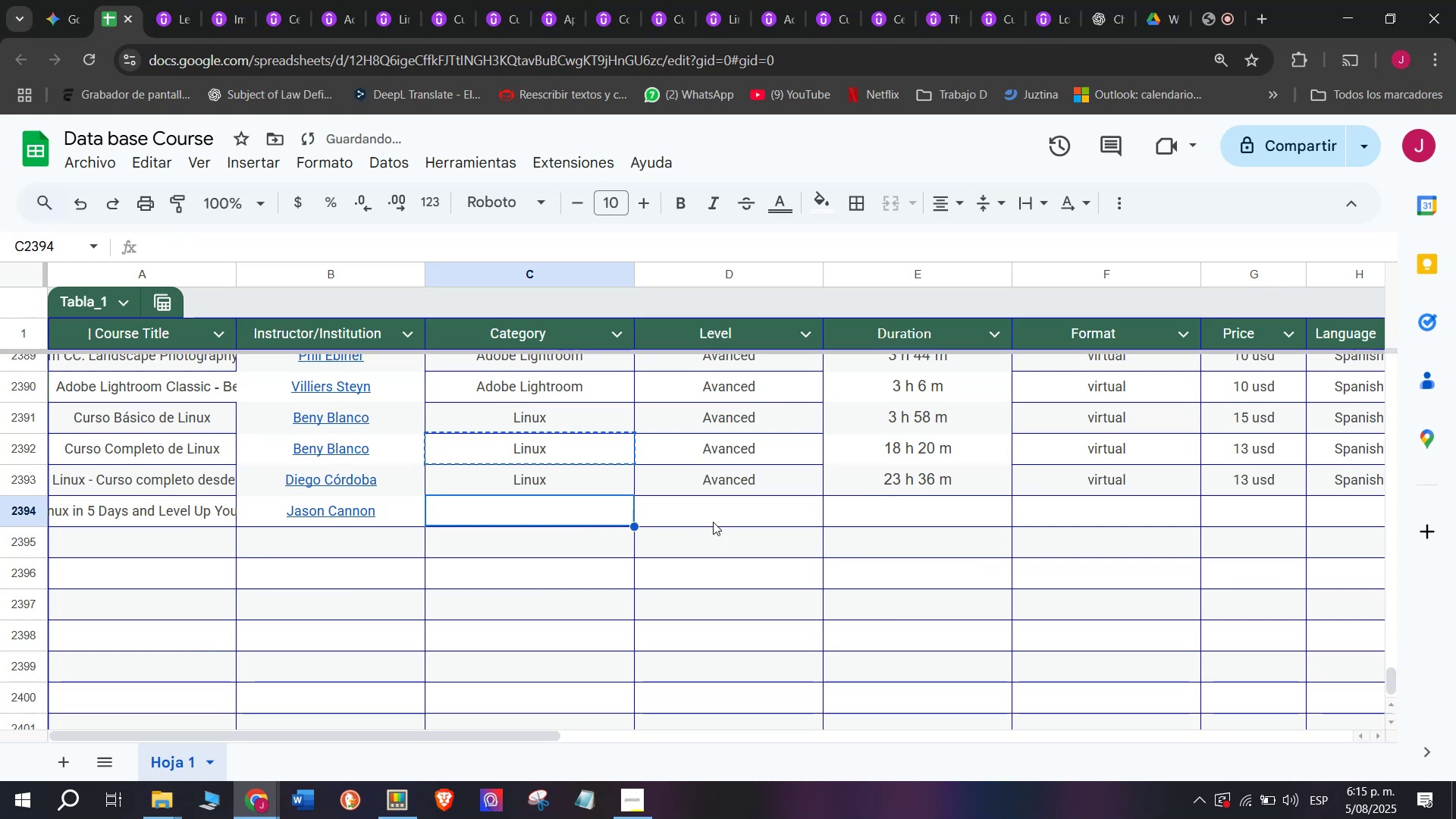 
key(Control+ControlLeft)
 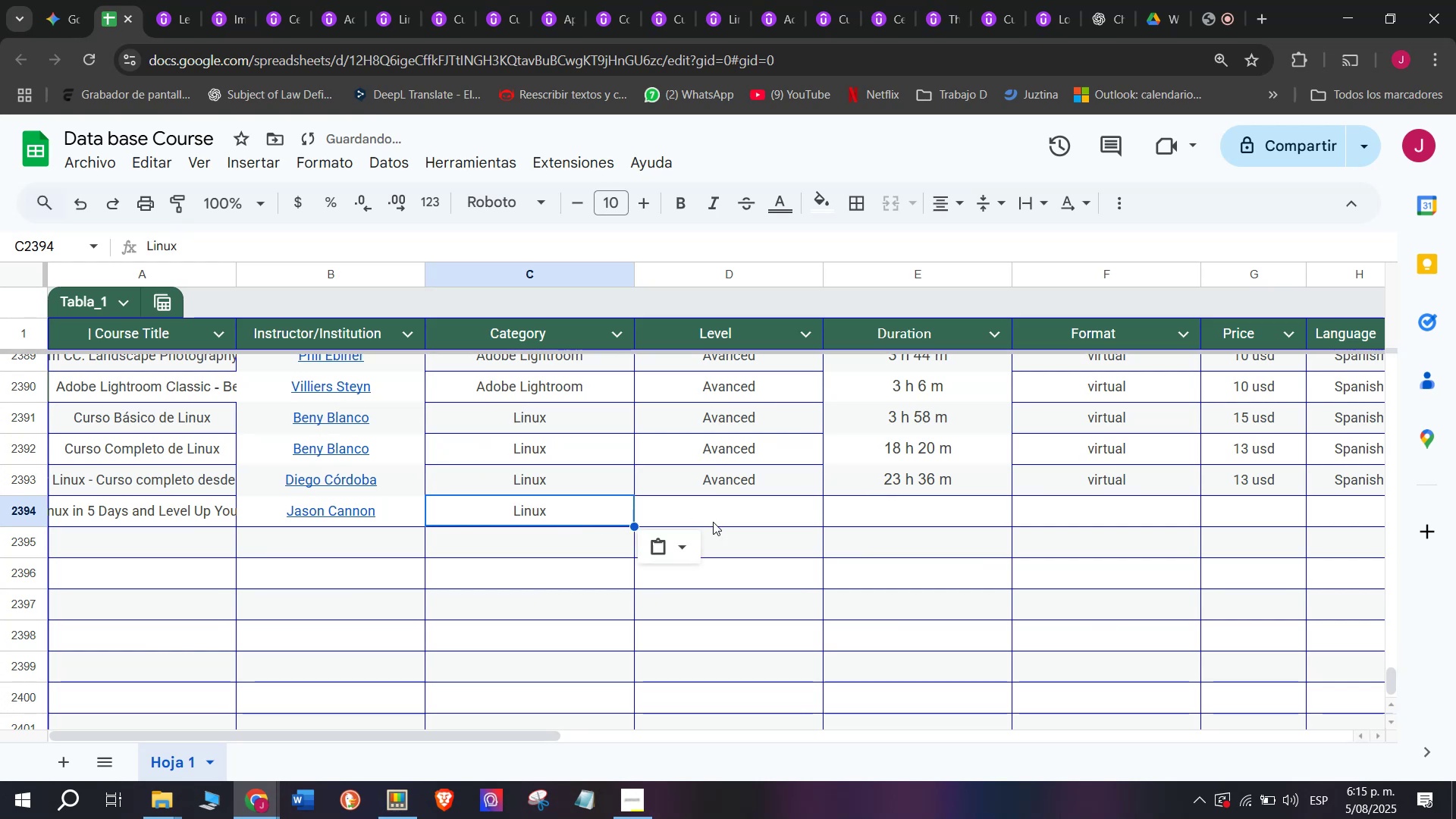 
key(Control+V)
 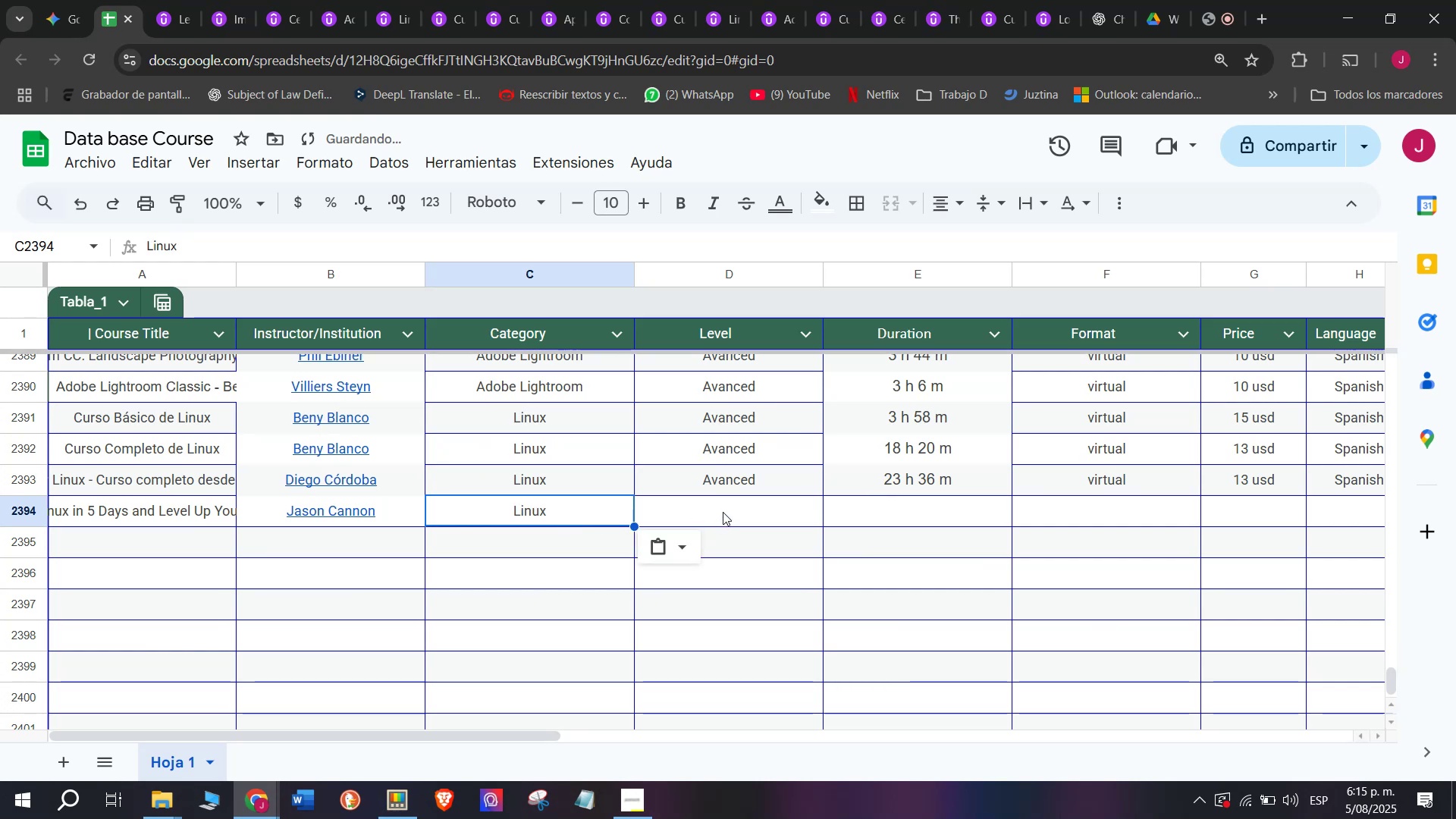 
left_click([723, 511])
 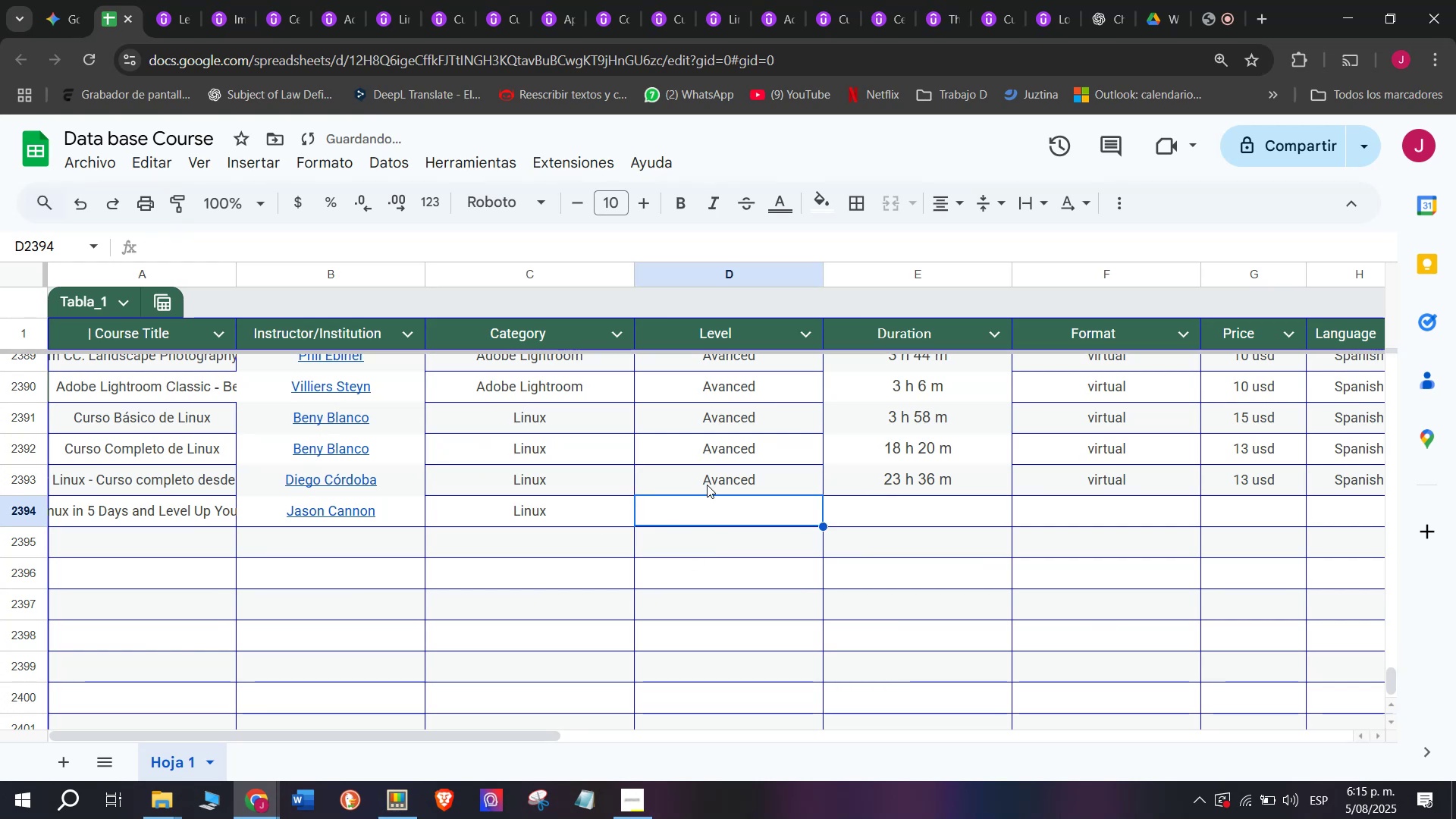 
left_click([711, 481])
 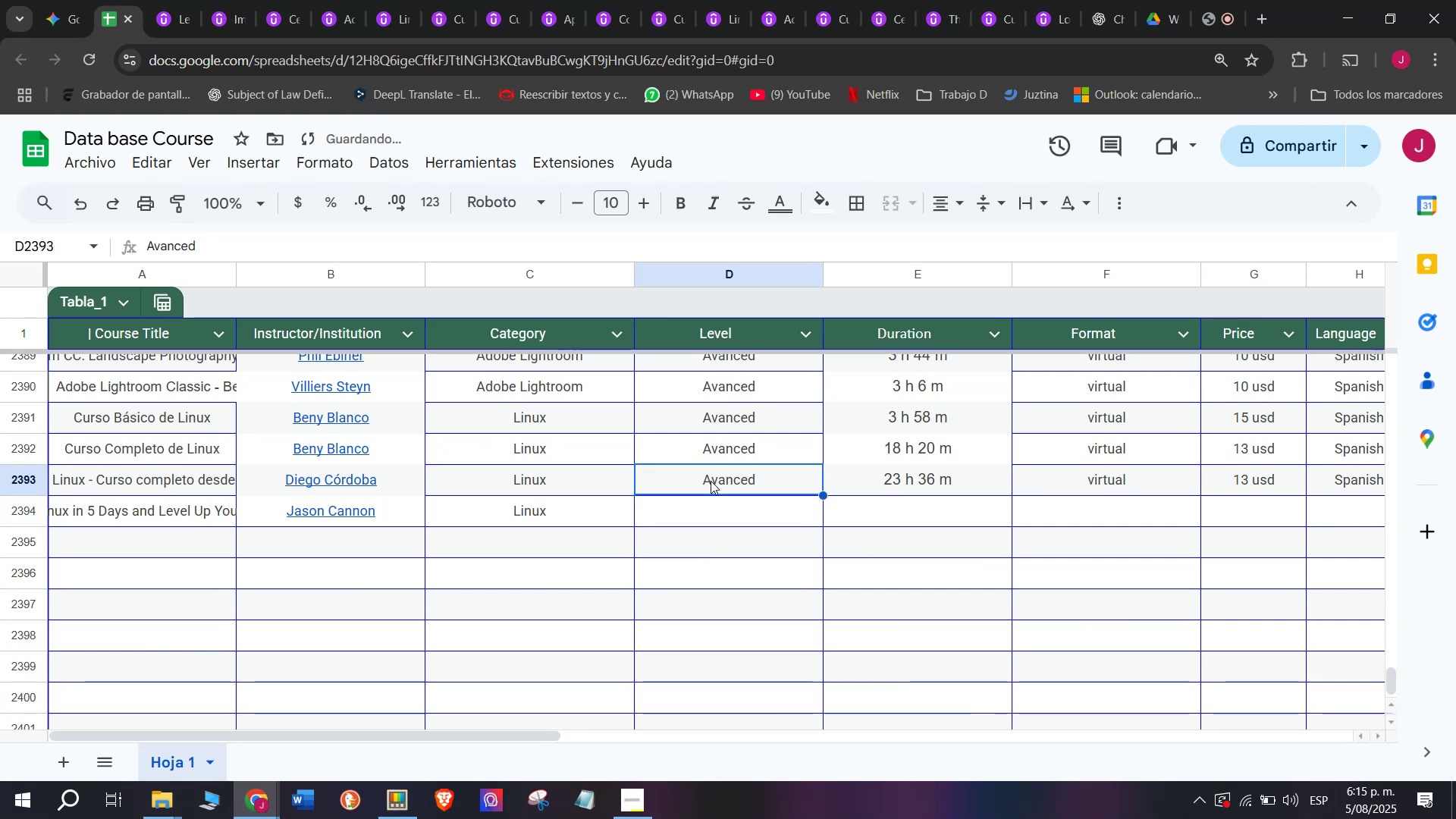 
key(Control+ControlLeft)
 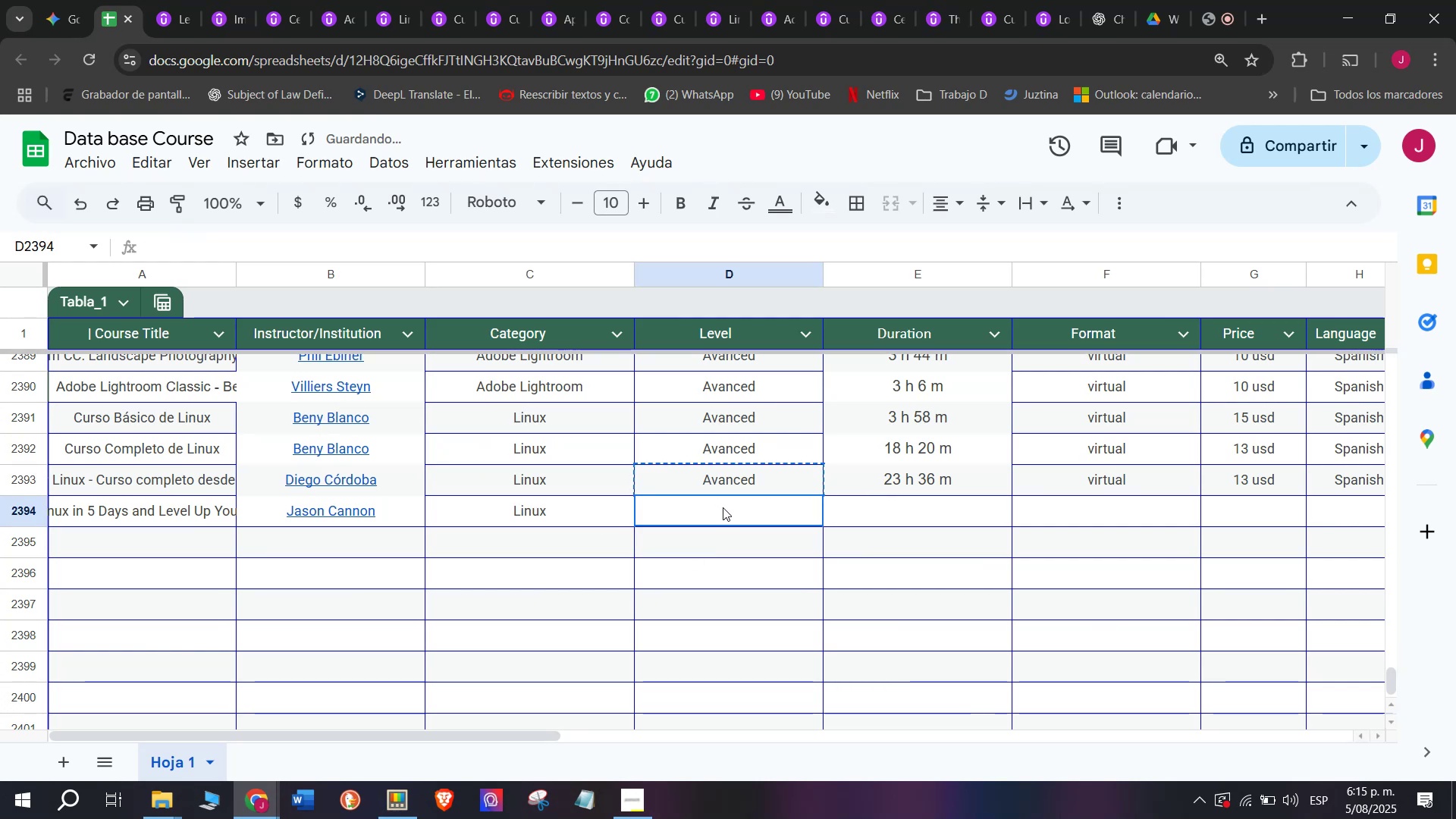 
key(Break)
 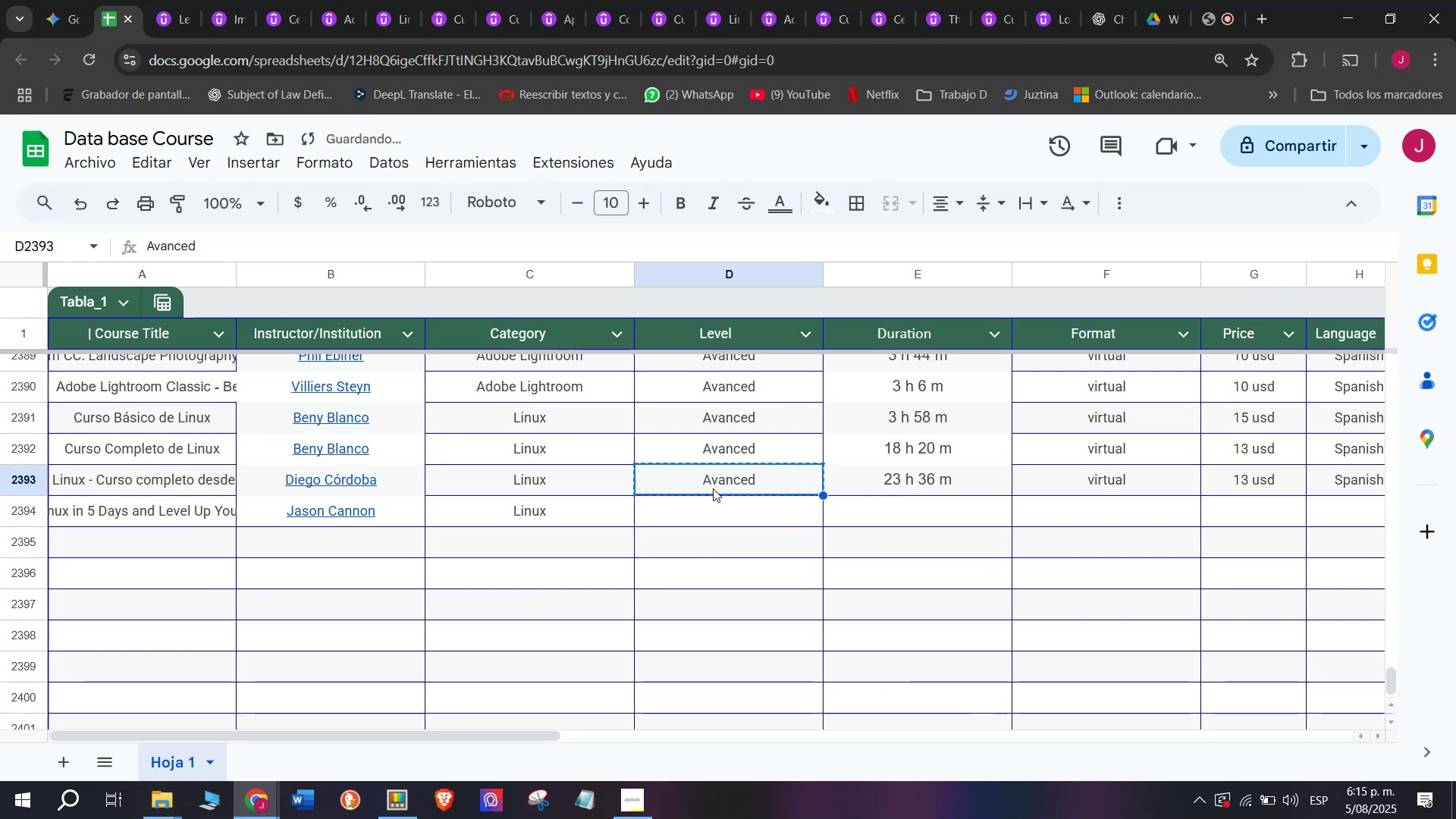 
key(Control+C)
 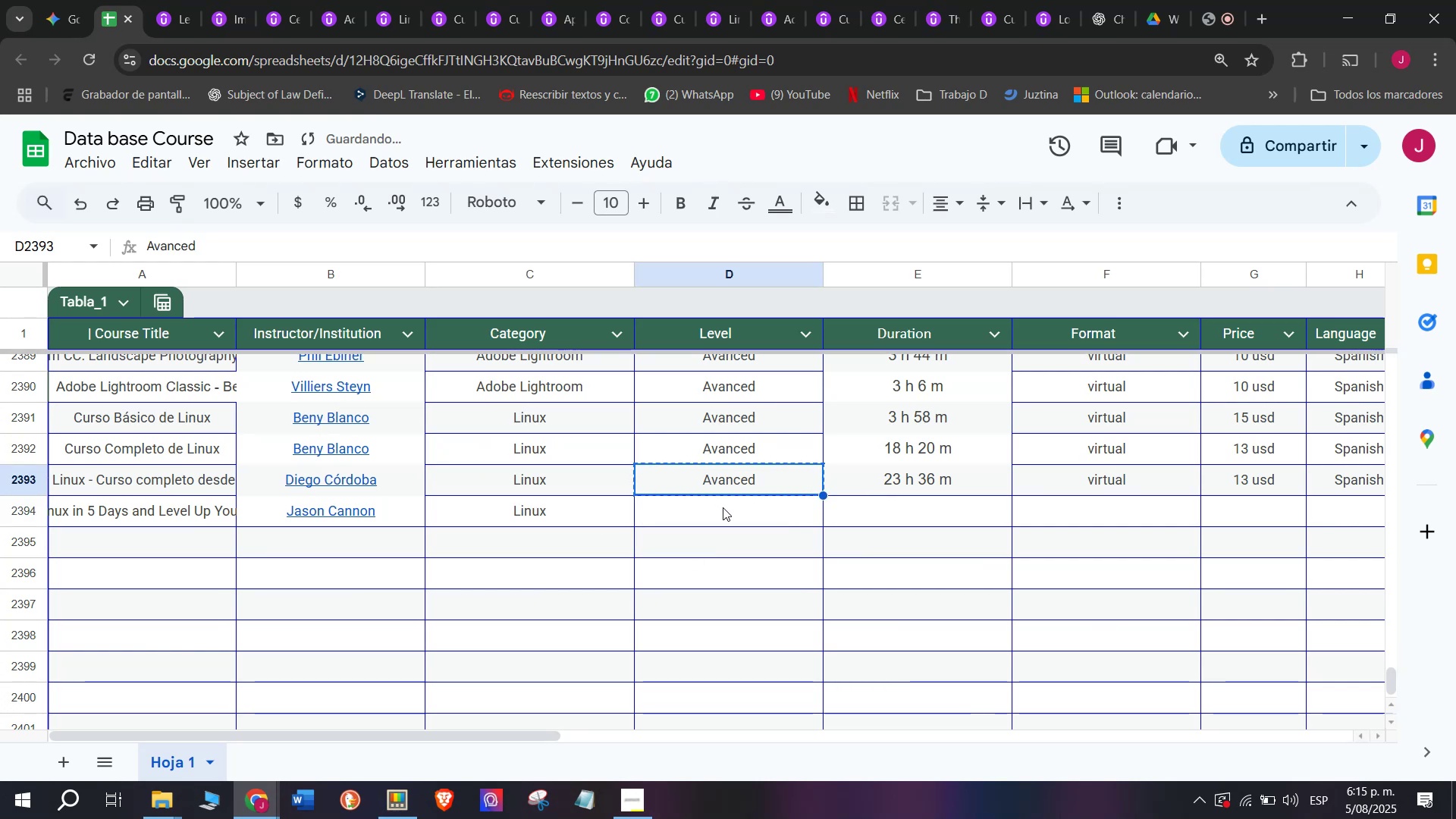 
left_click([723, 507])
 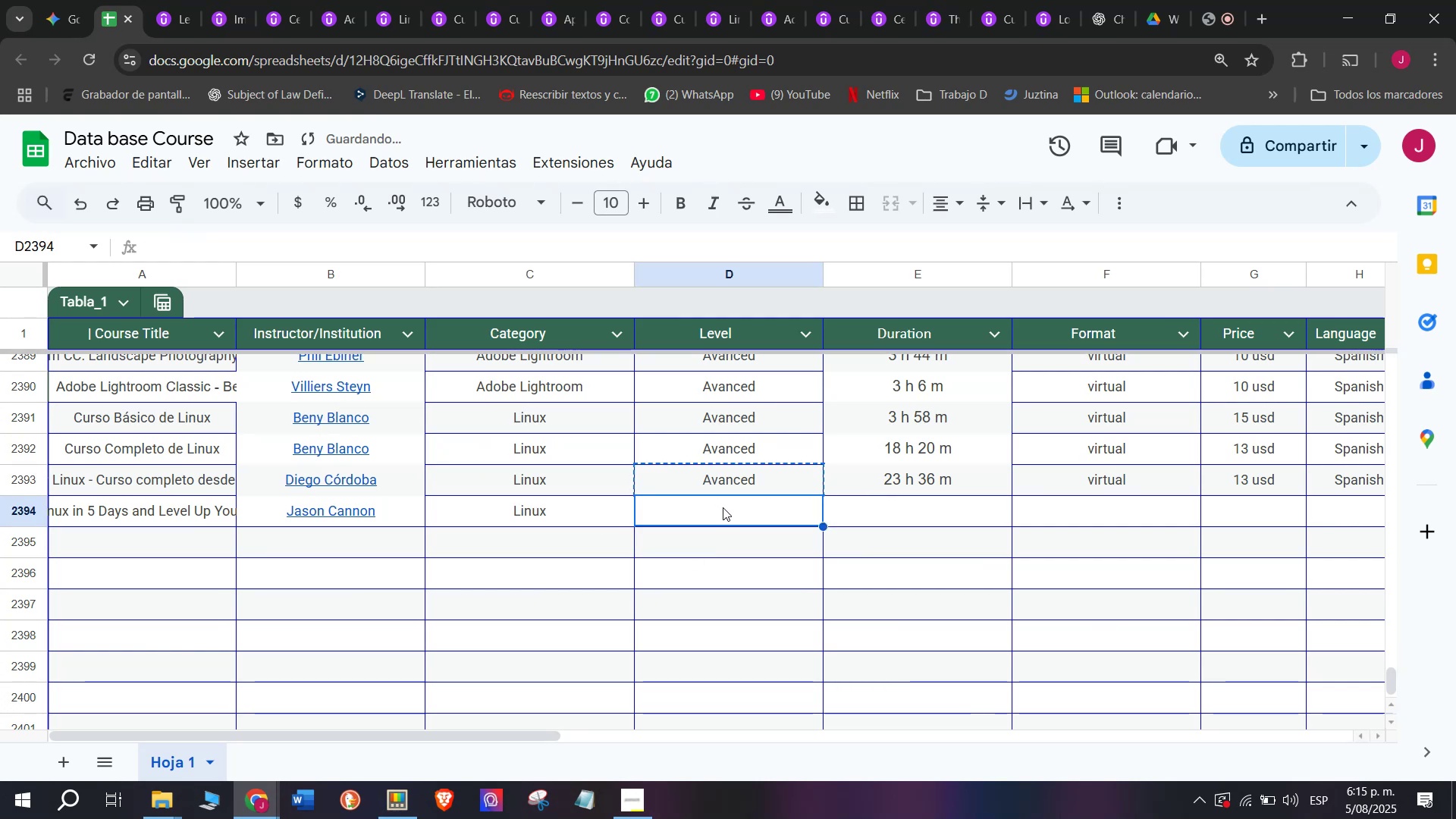 
key(Control+ControlLeft)
 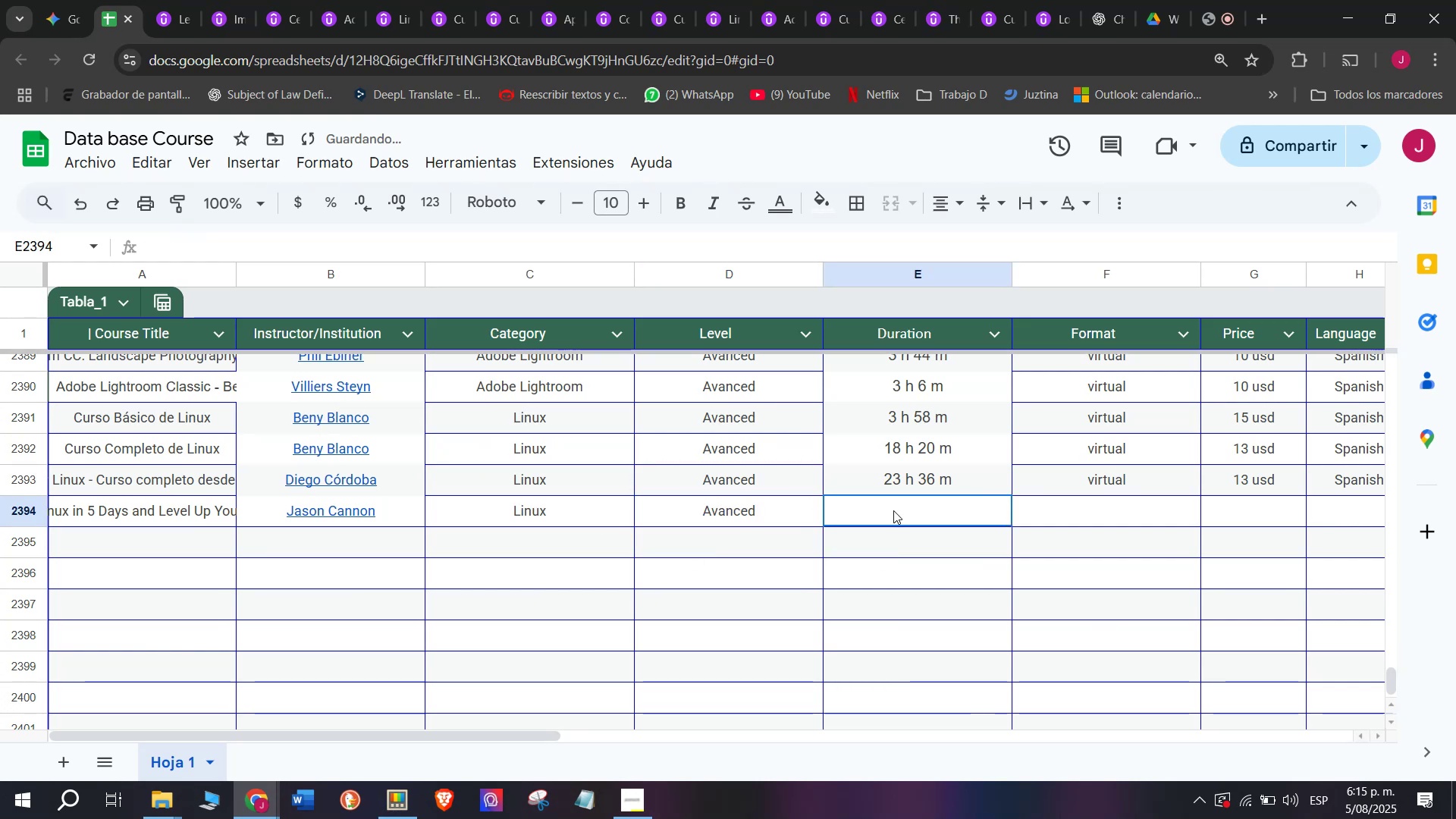 
key(Z)
 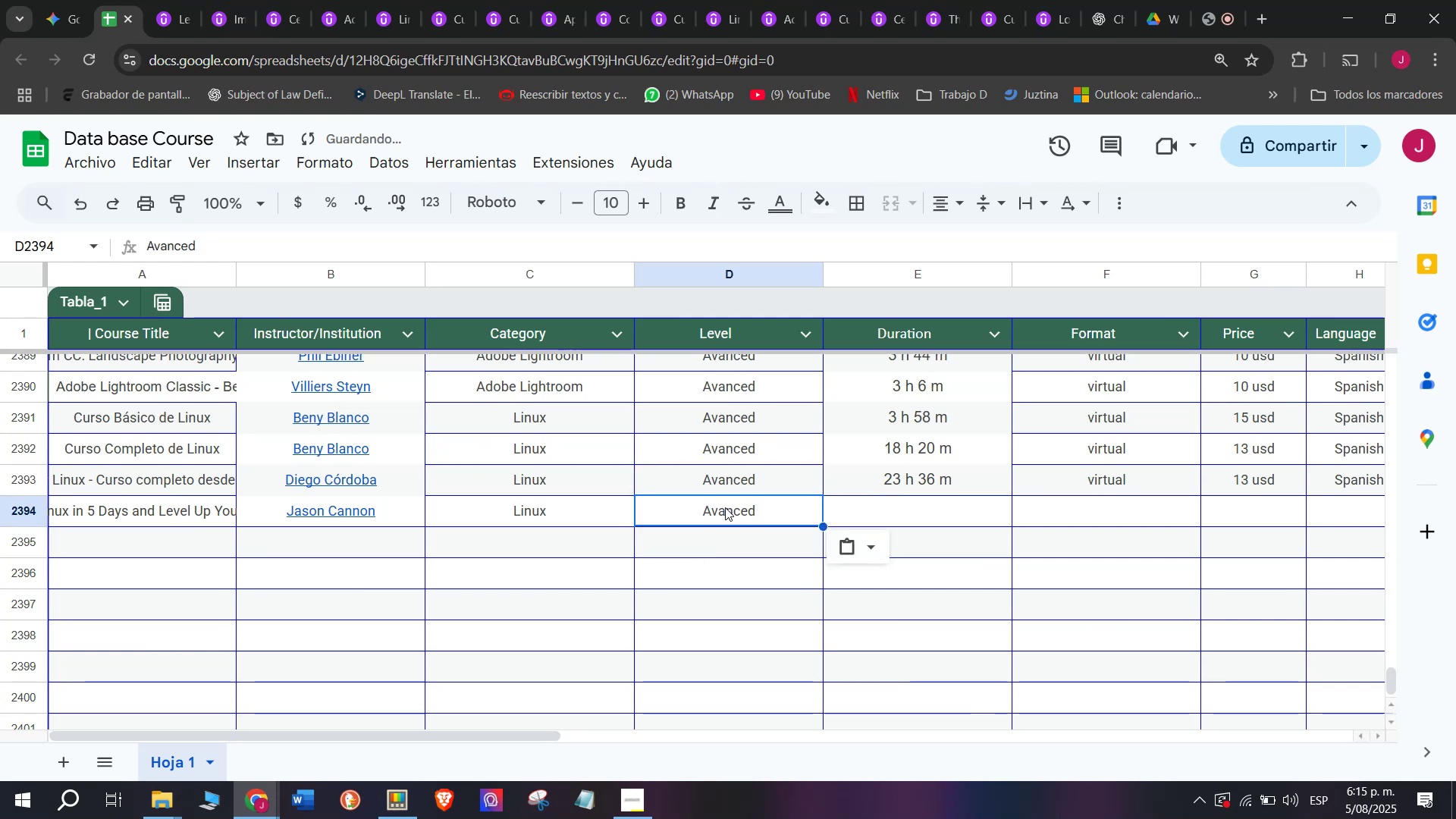 
key(Control+V)
 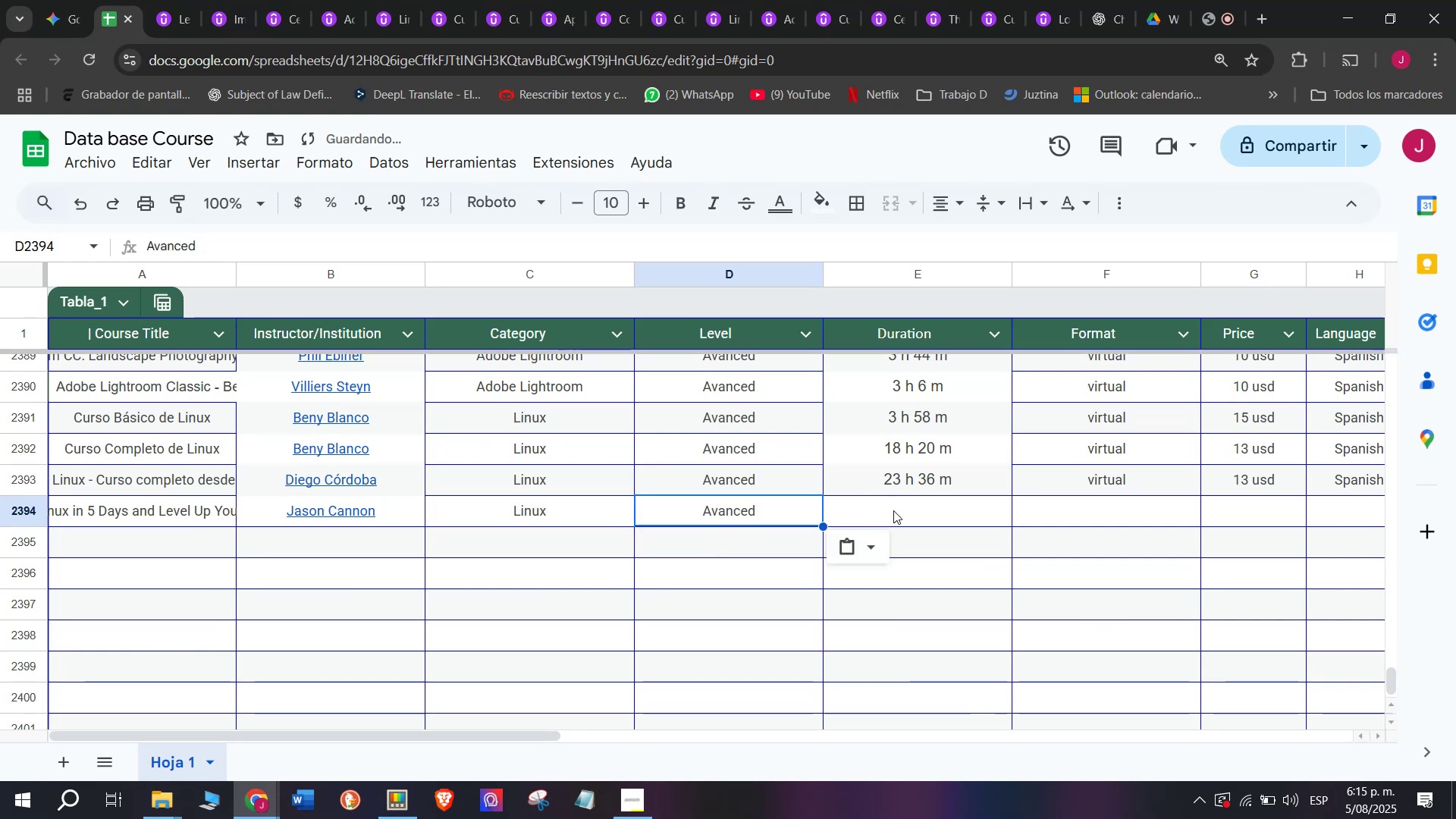 
left_click([893, 510])
 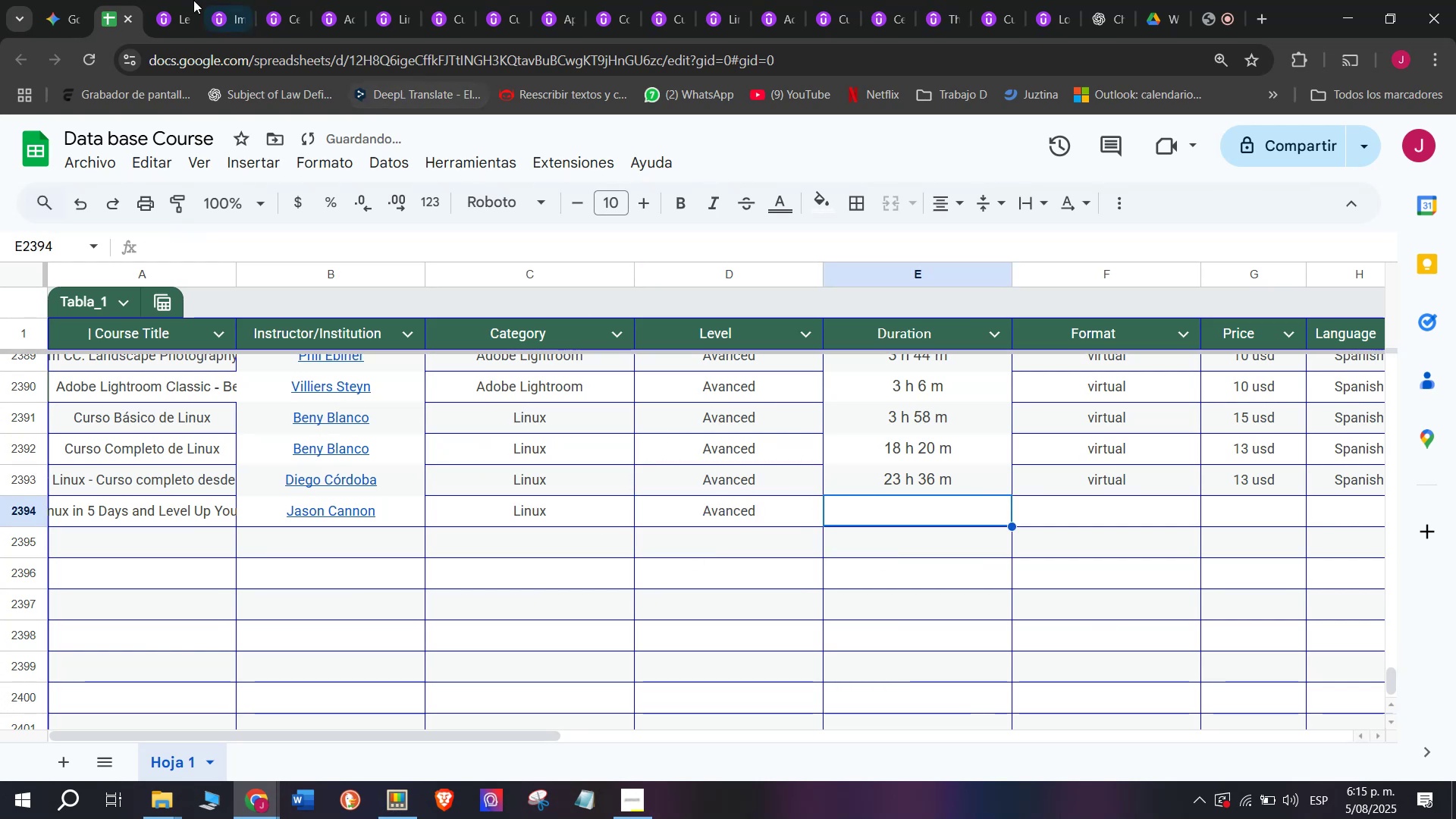 
left_click([159, 0])
 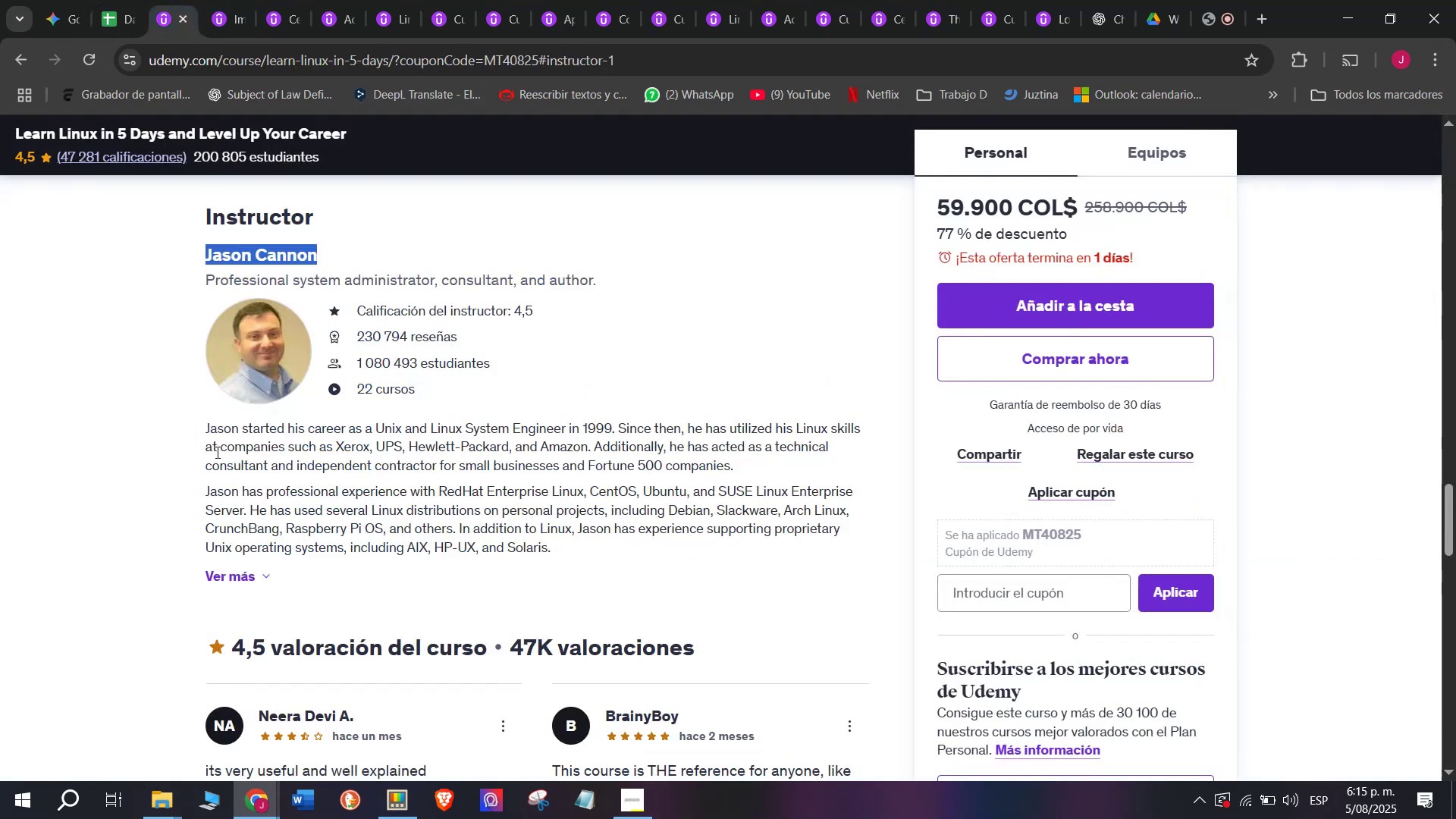 
scroll: coordinate [311, 581], scroll_direction: up, amount: 10.0
 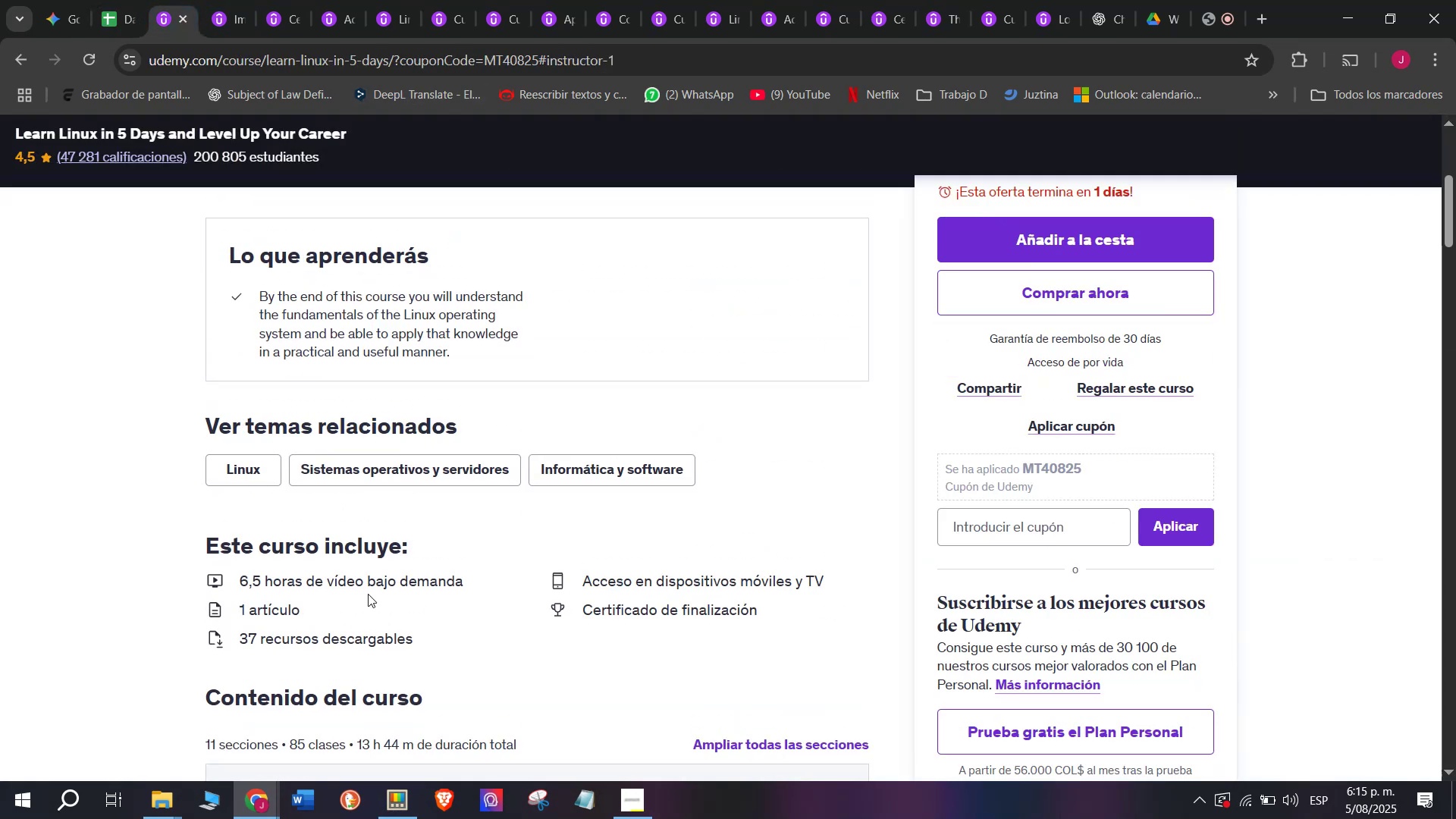 
scroll: coordinate [363, 585], scroll_direction: down, amount: 1.0
 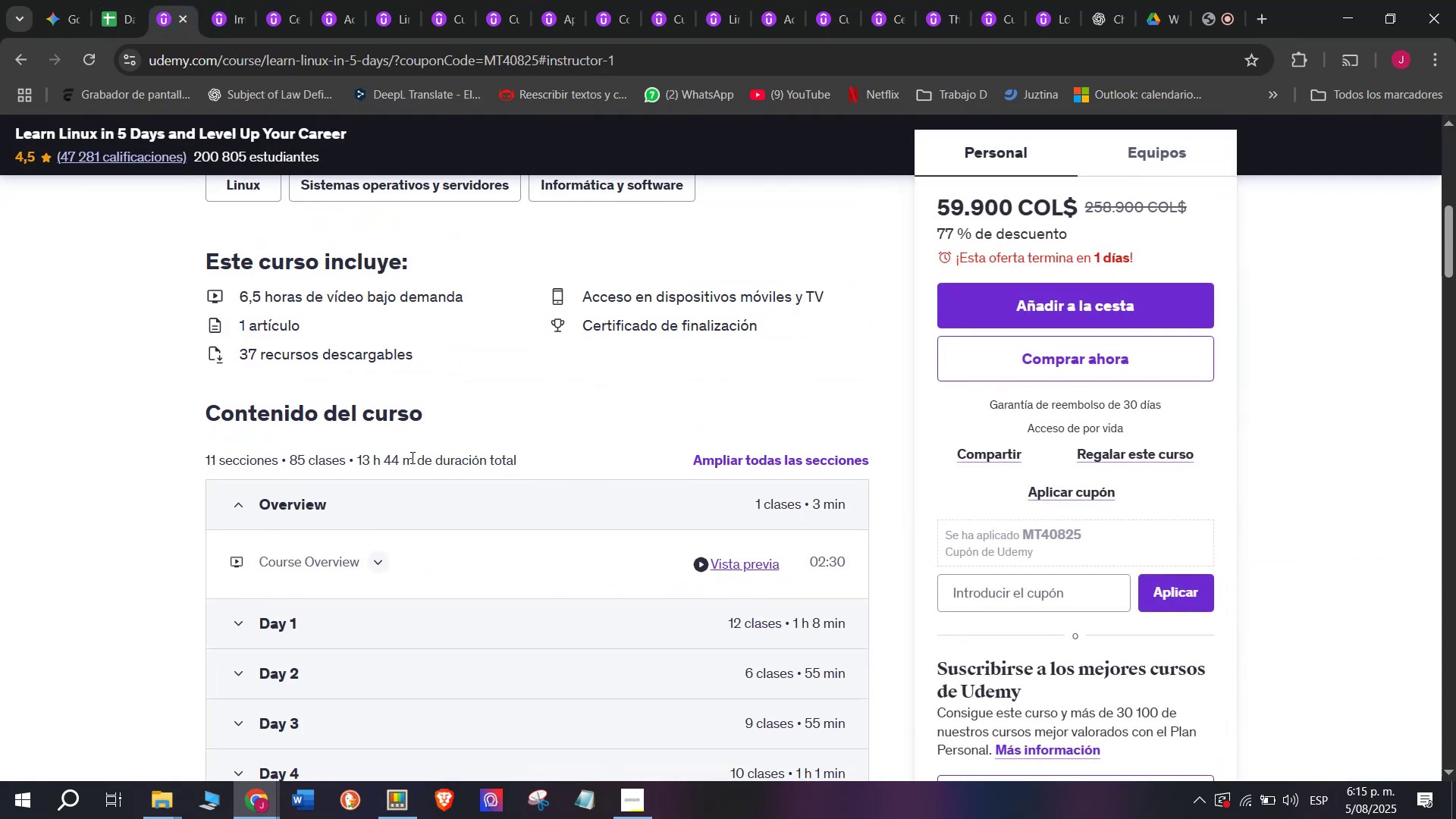 
left_click_drag(start_coordinate=[412, 457], to_coordinate=[358, 456])
 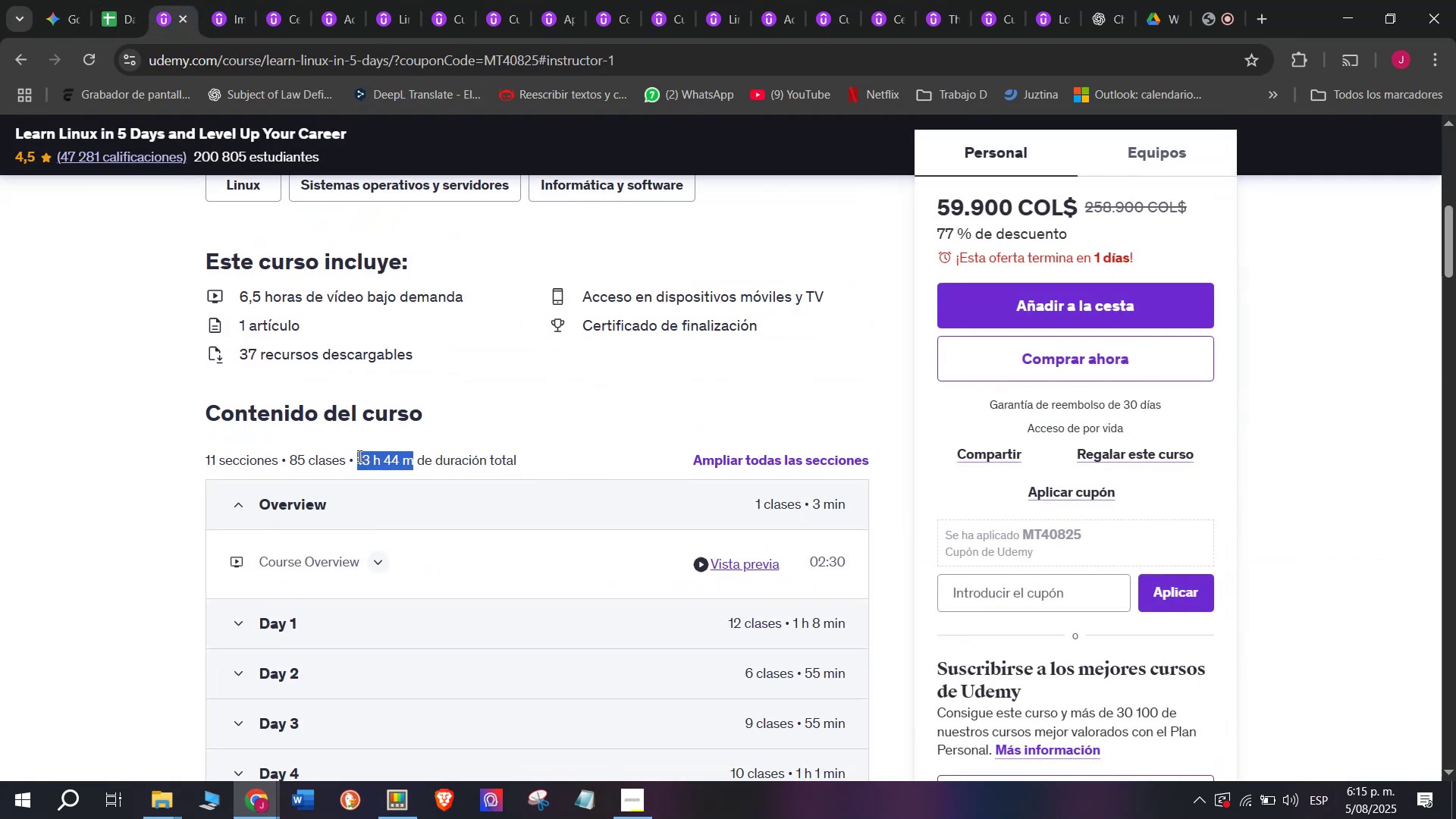 
key(Control+ControlLeft)
 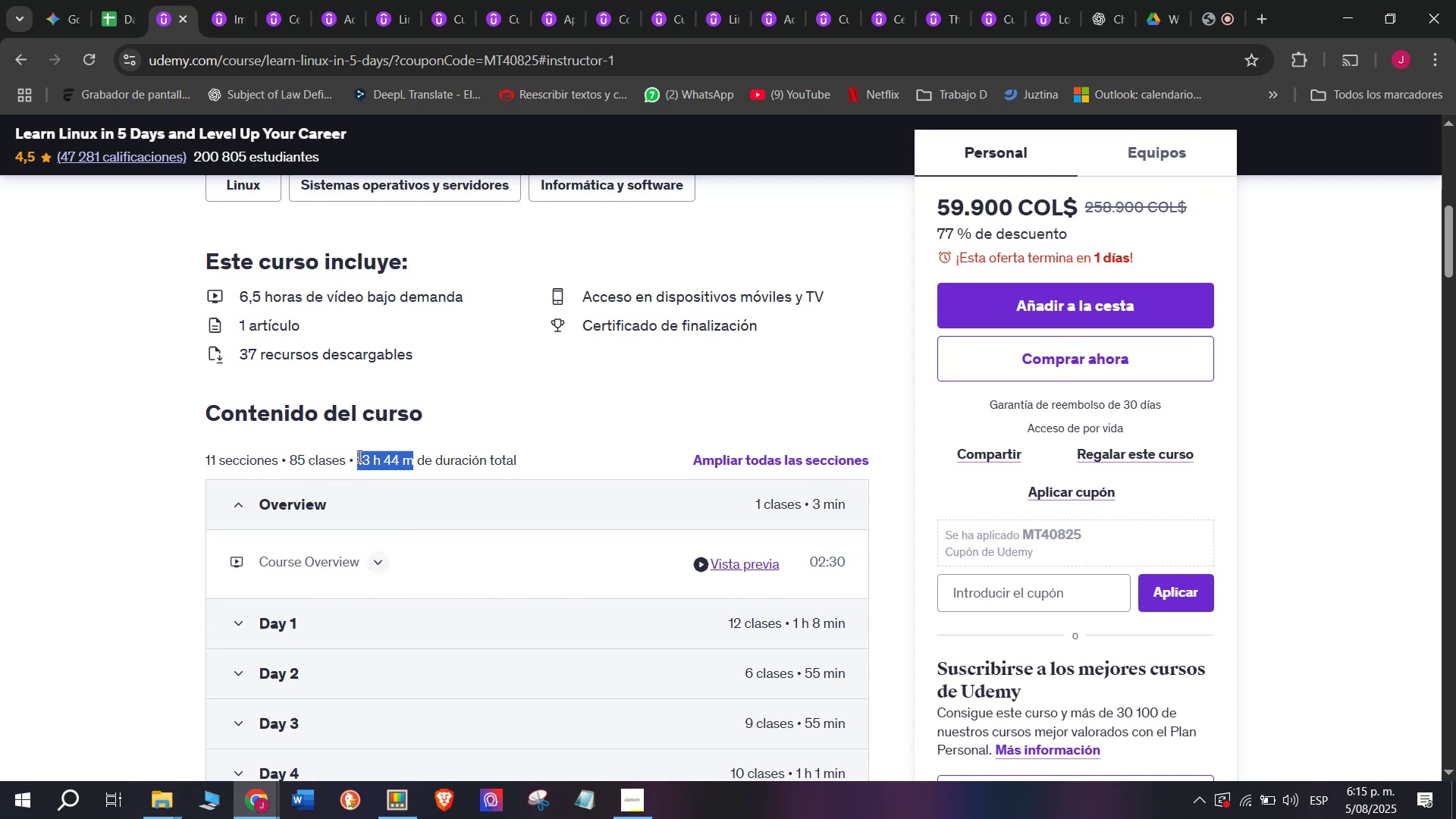 
key(Break)
 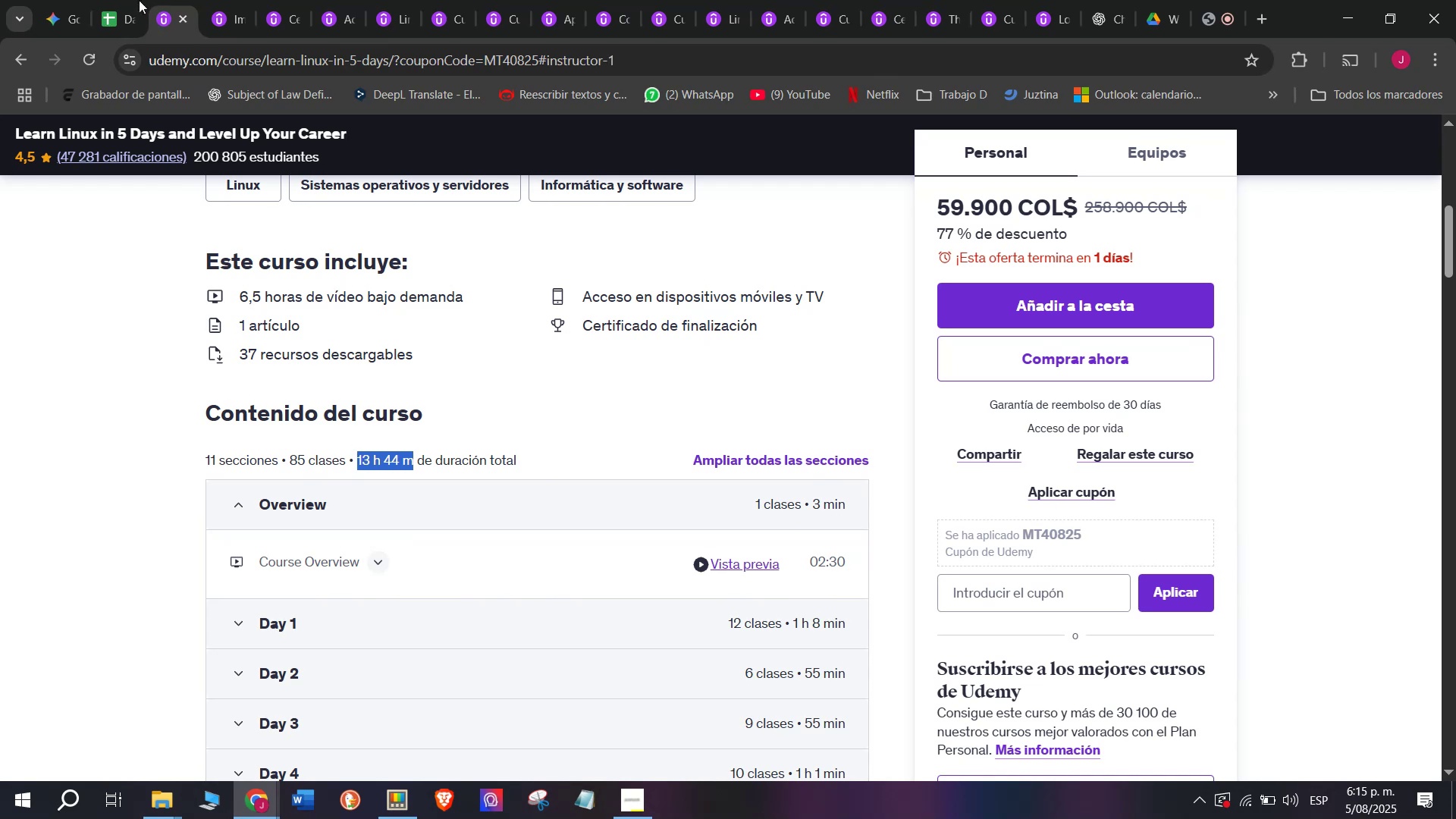 
key(Control+C)
 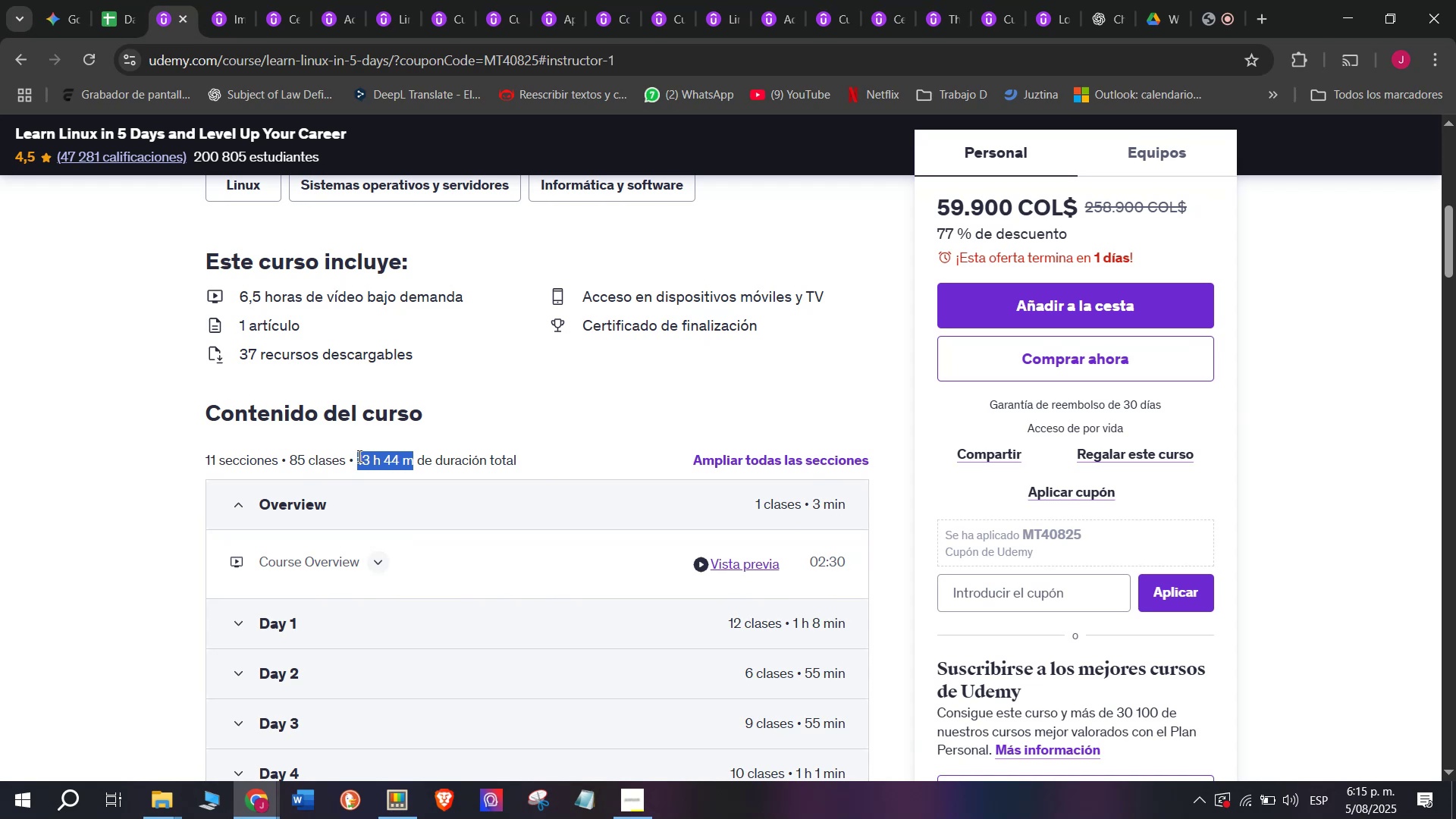 
key(Break)
 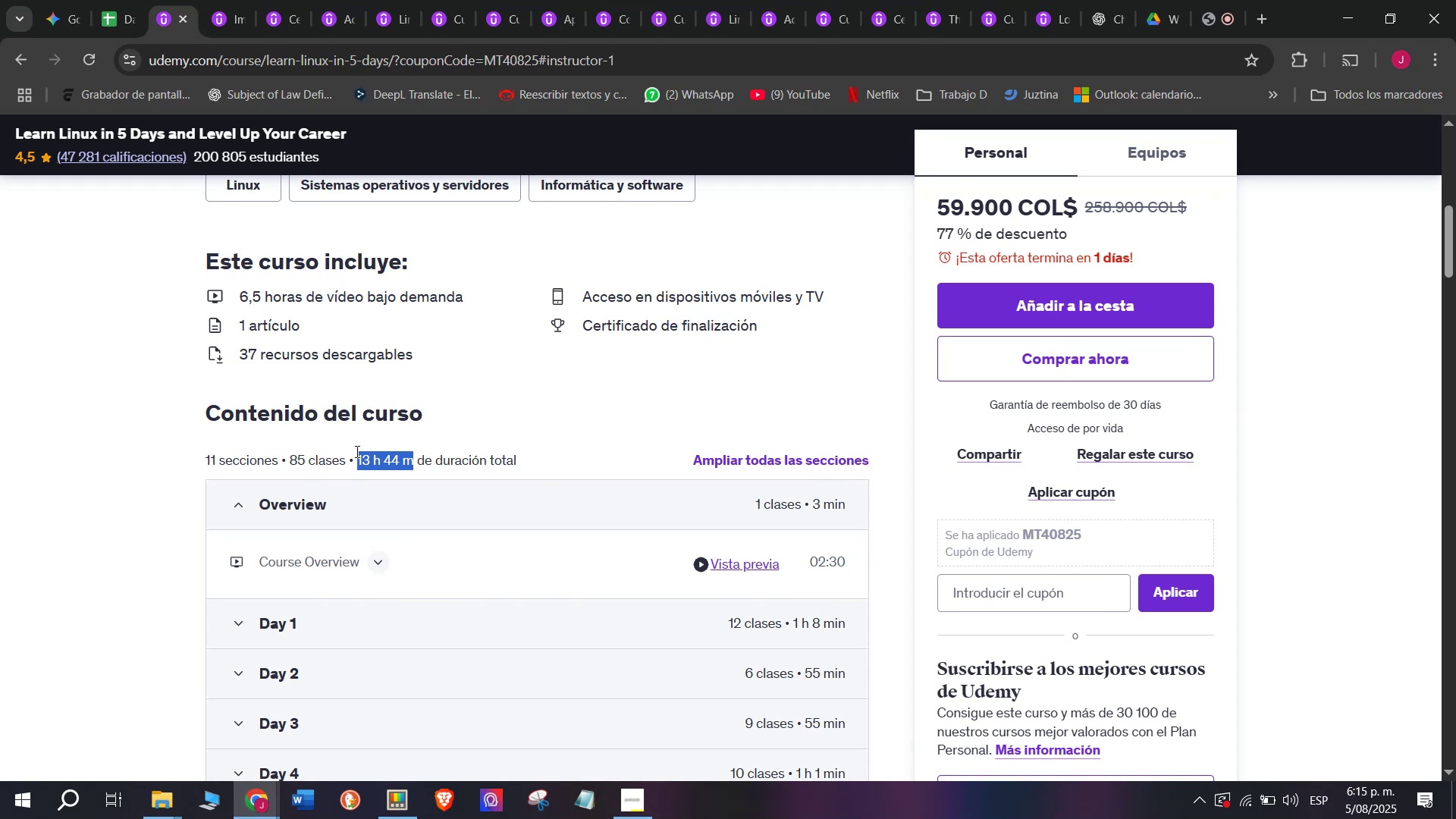 
key(Control+ControlLeft)
 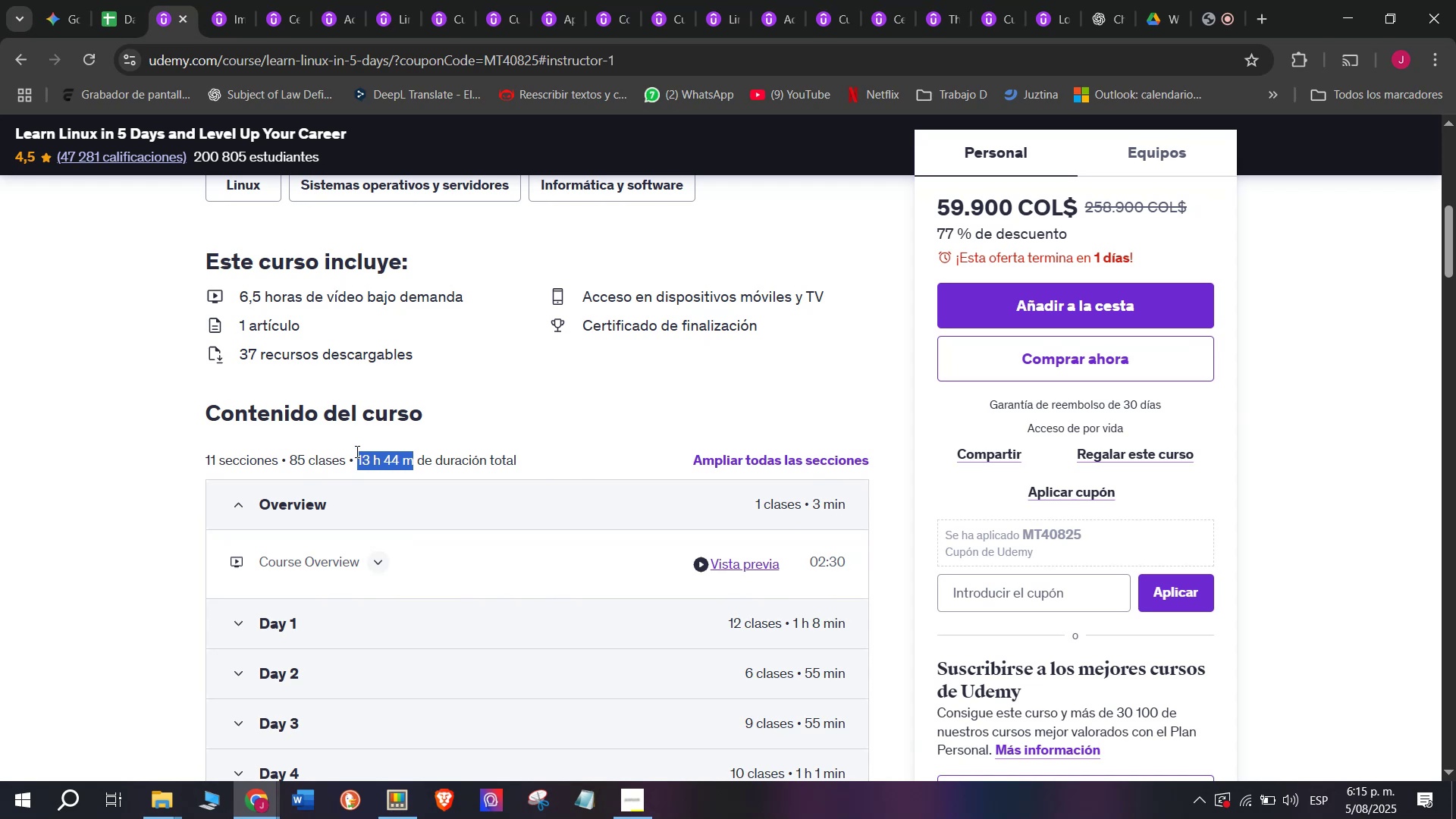 
key(Control+C)
 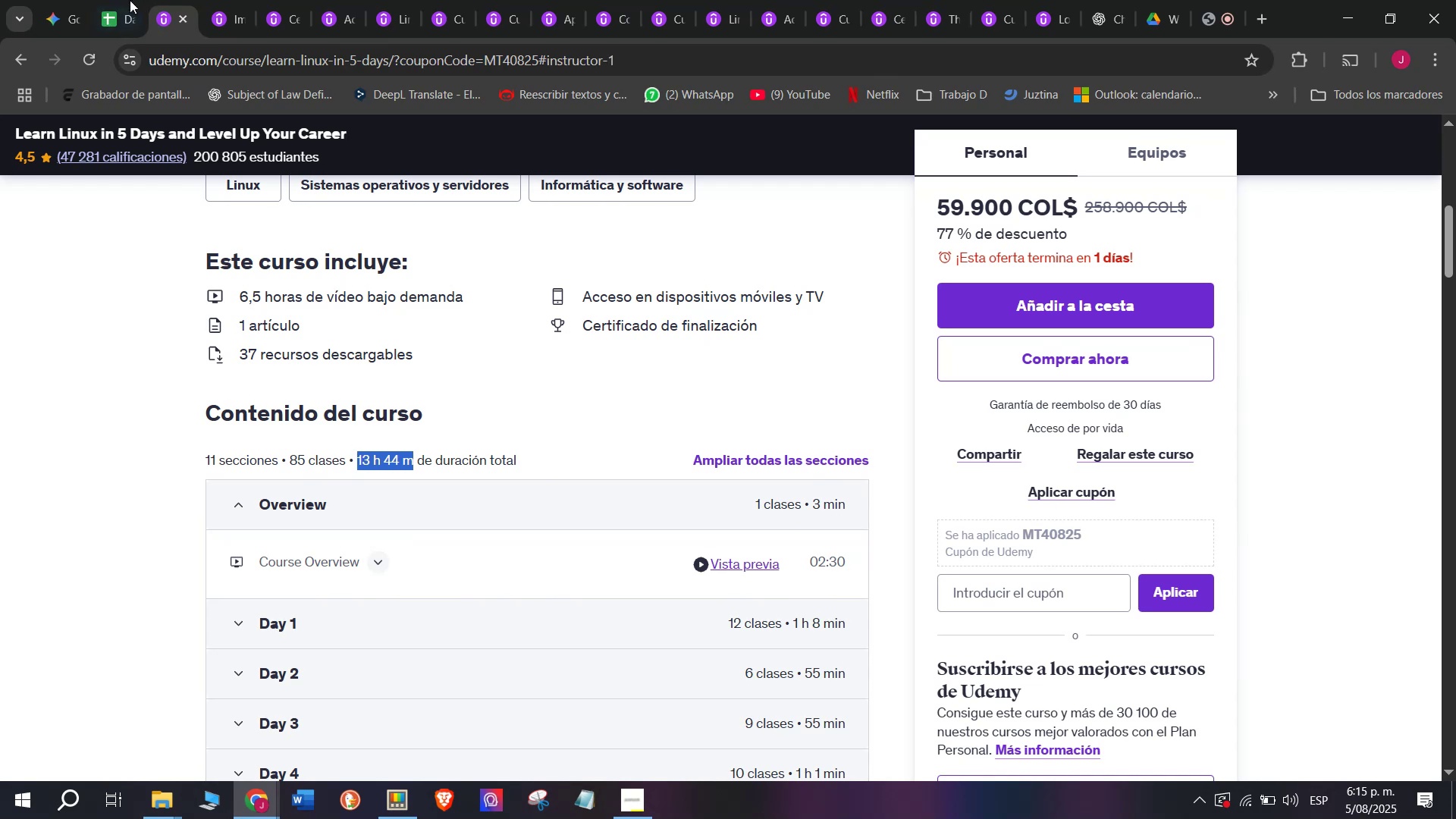 
key(Control+ControlLeft)
 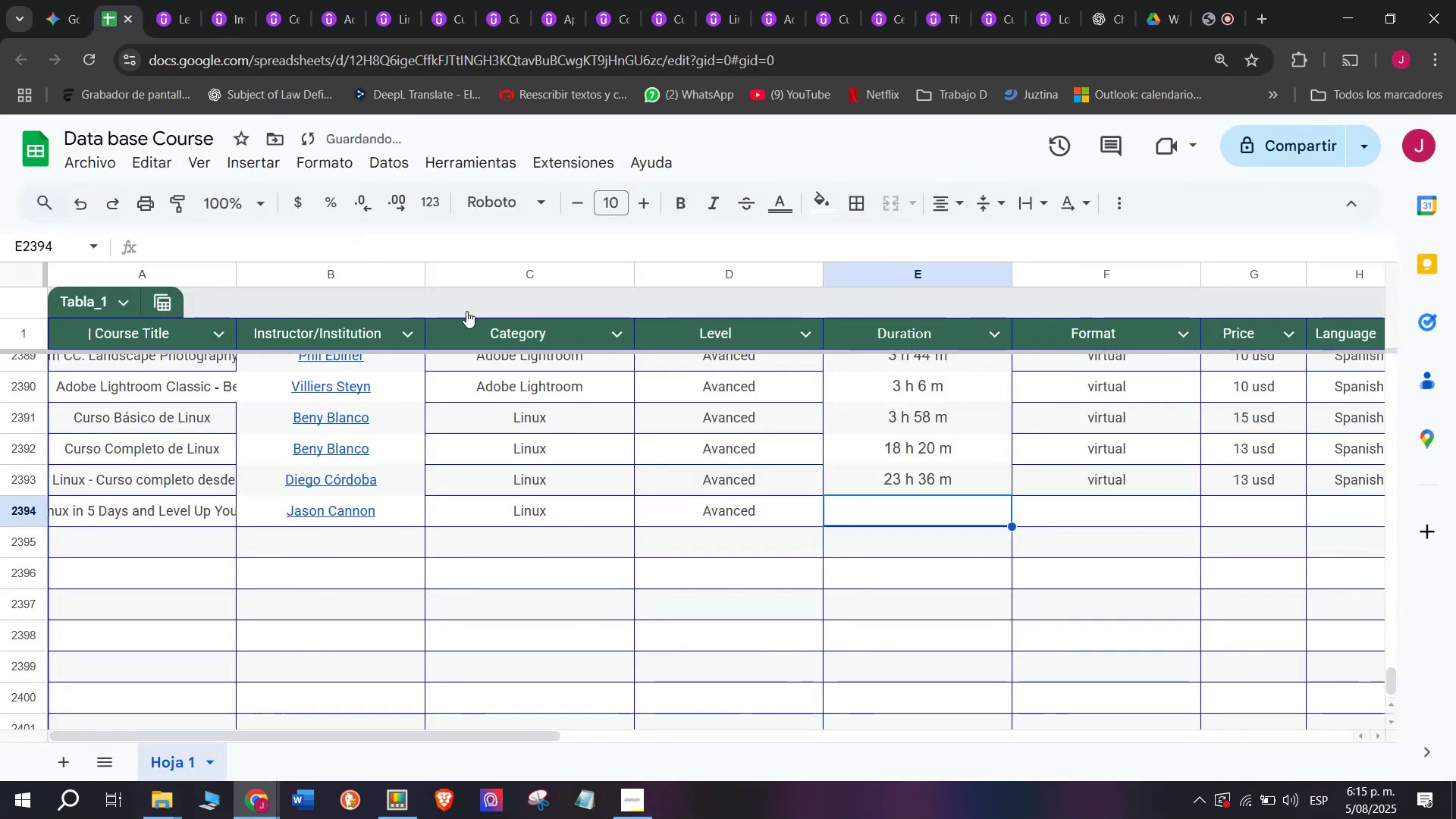 
key(Break)
 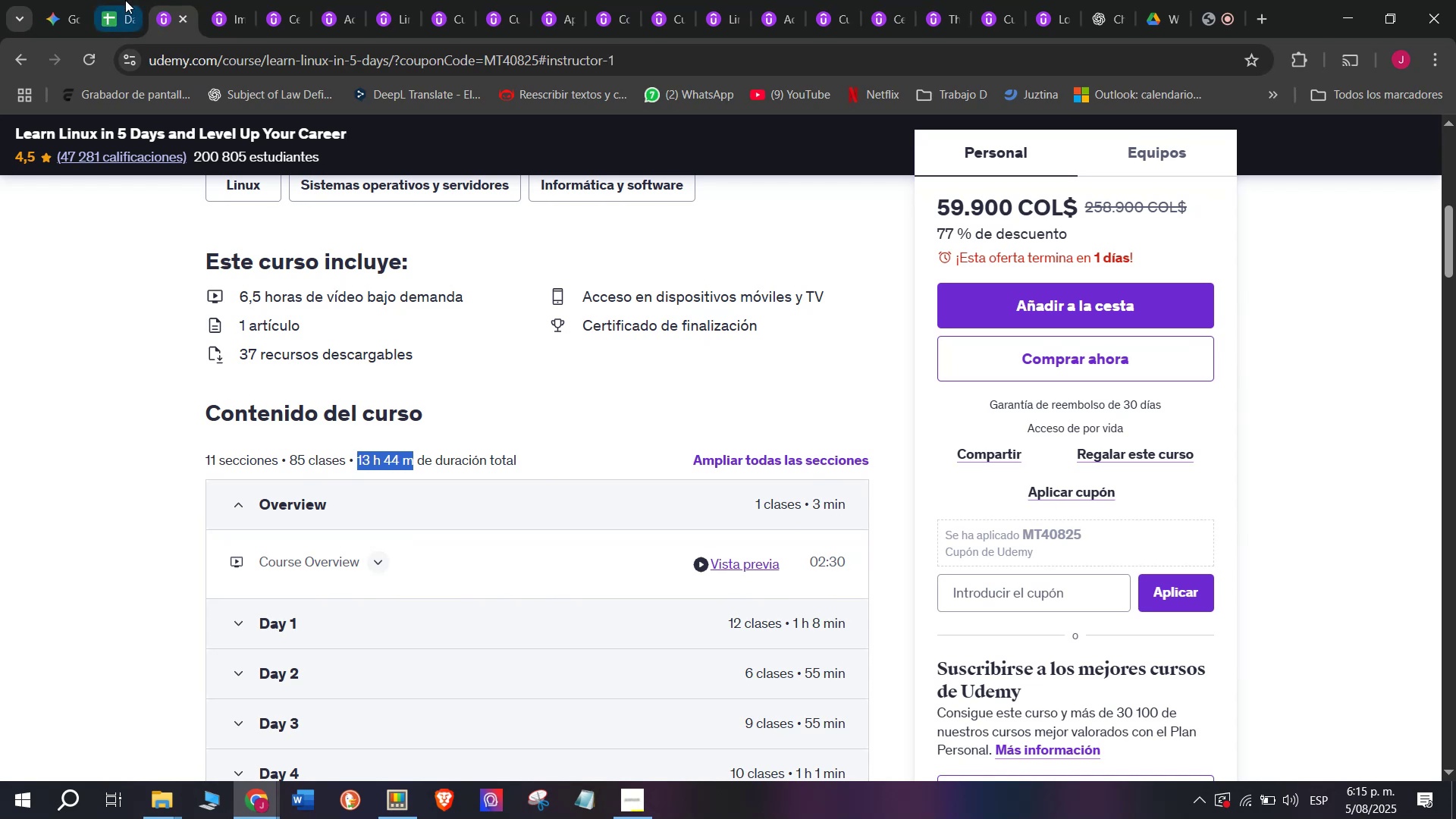 
key(Control+C)
 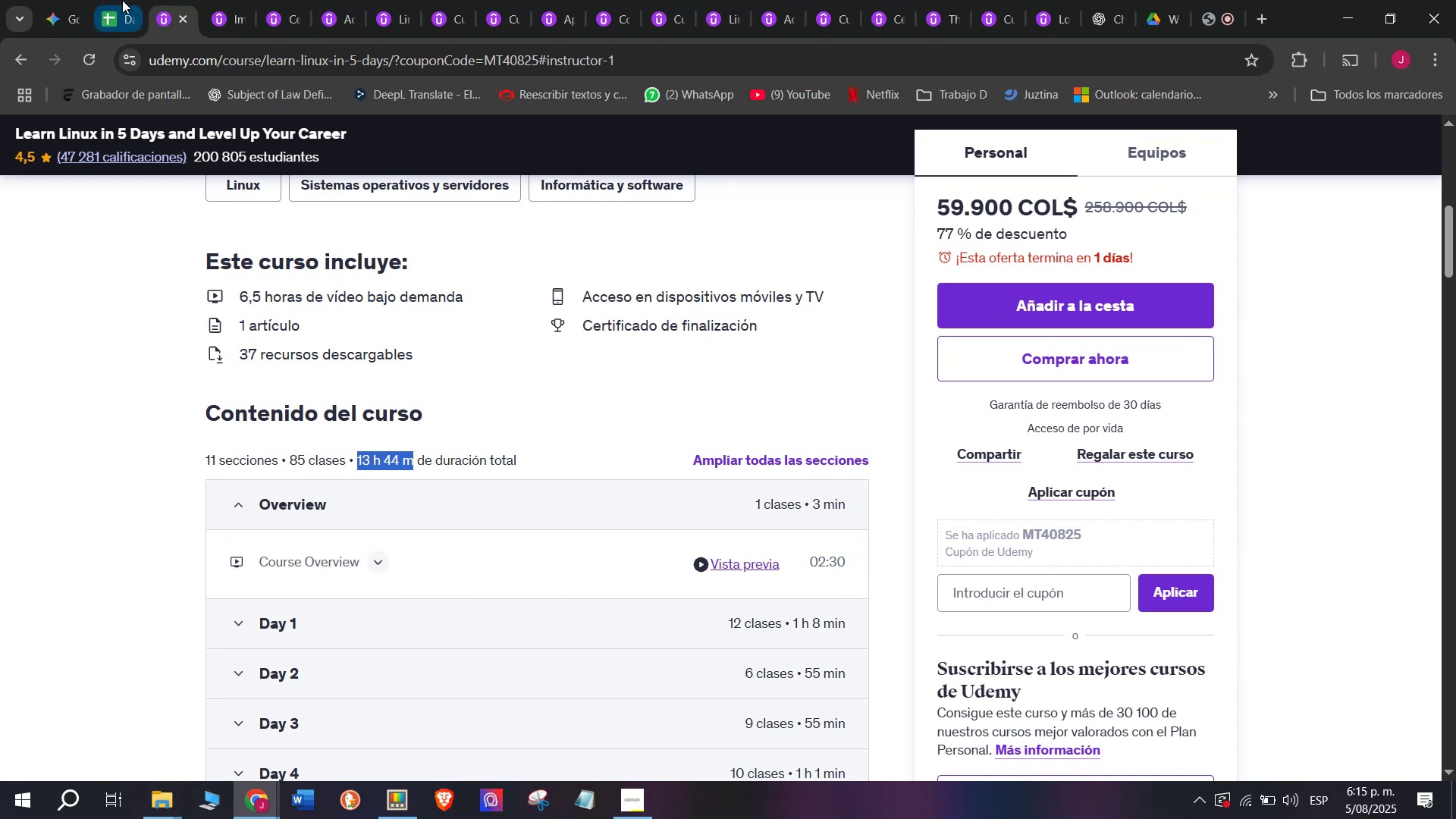 
left_click([122, 0])
 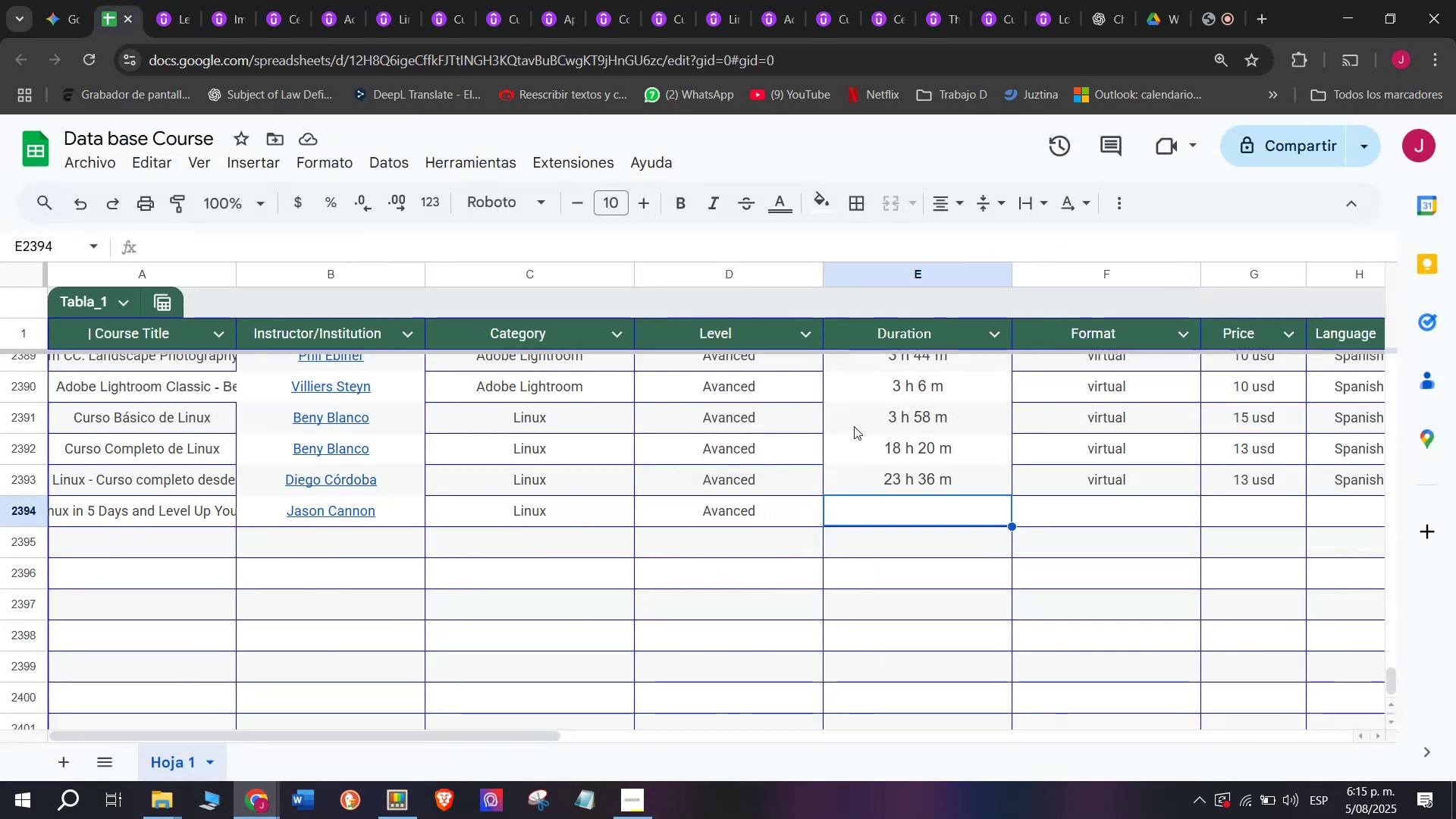 
key(Control+V)
 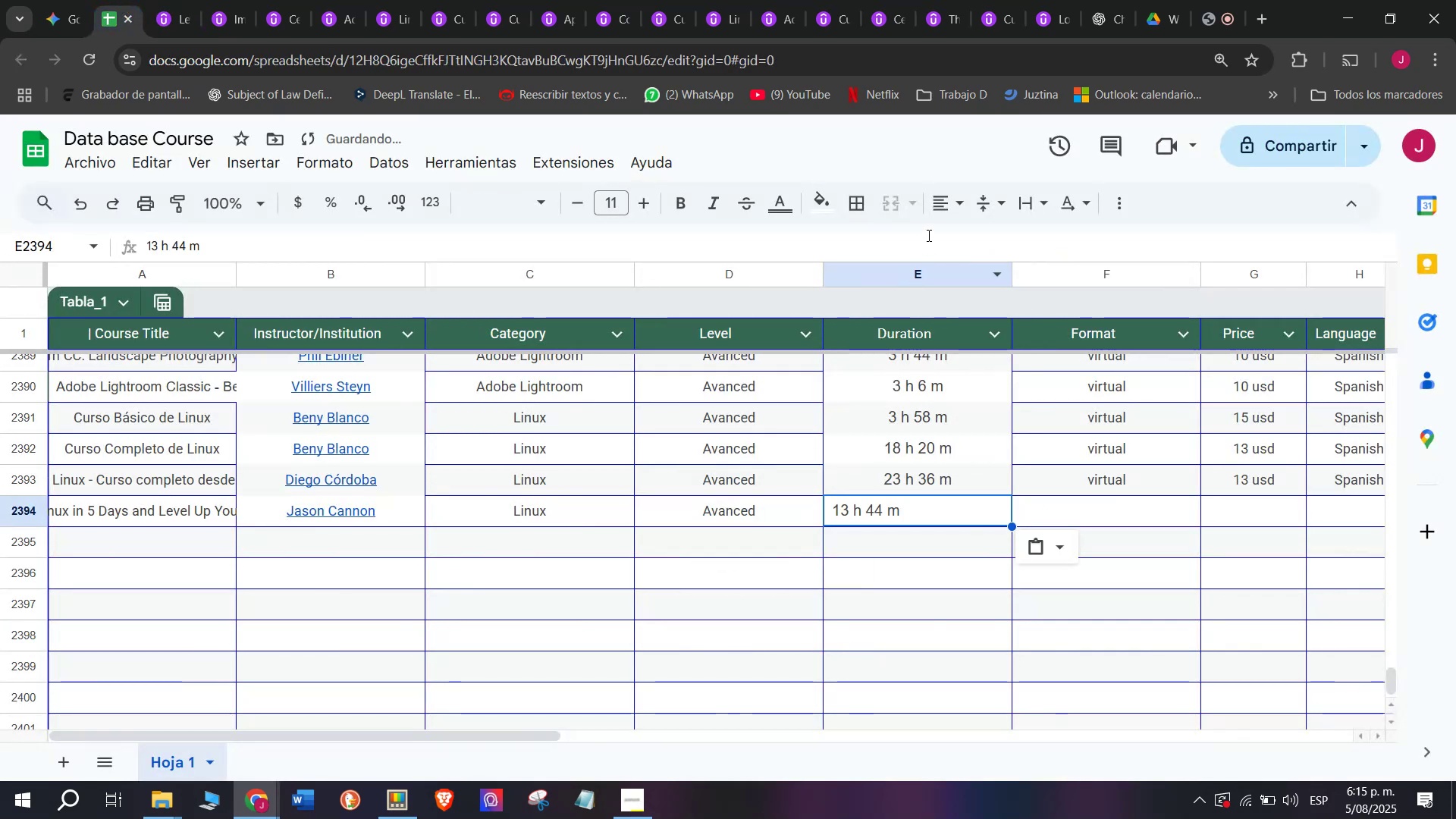 
key(Z)
 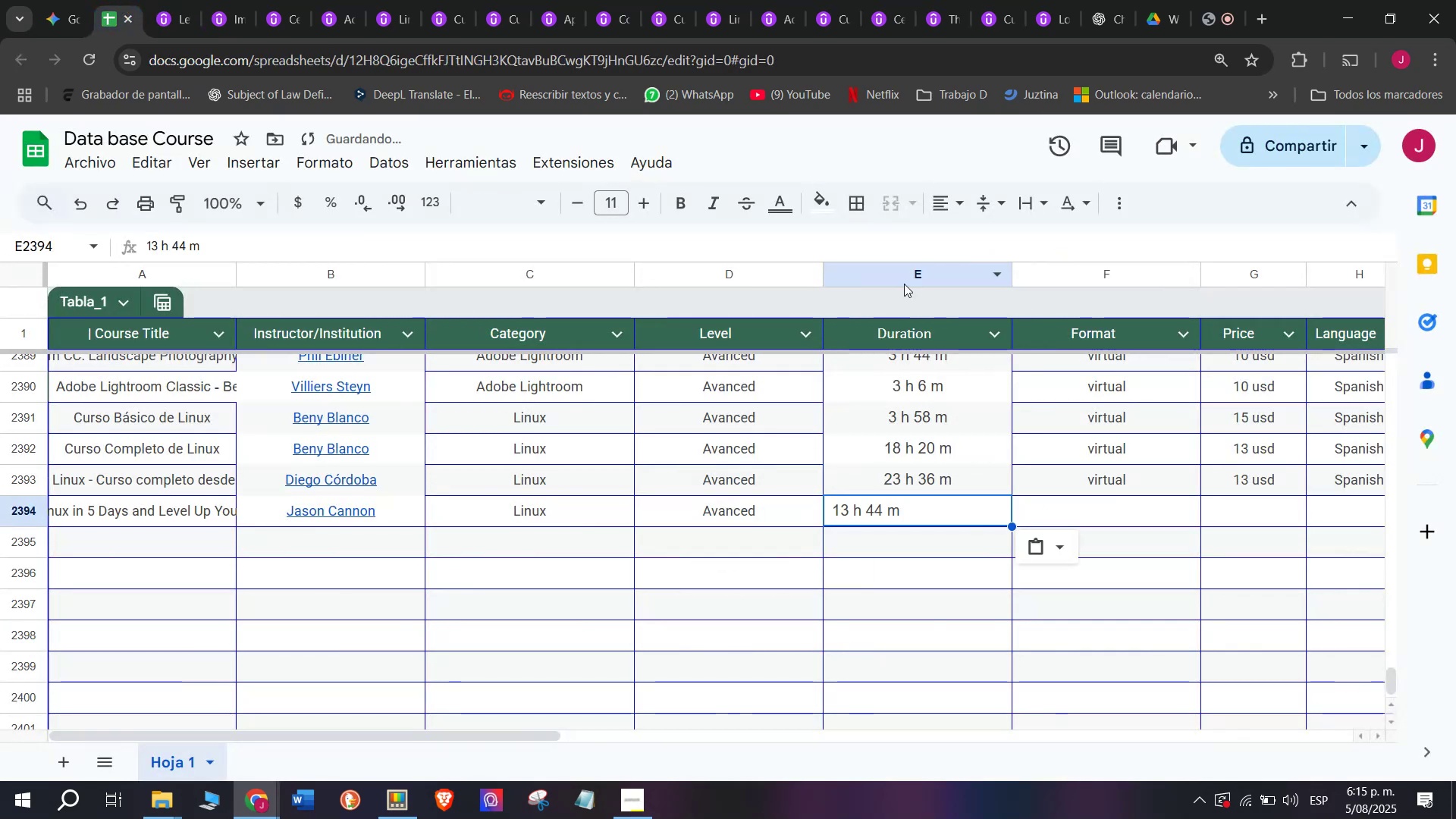 
key(Control+ControlLeft)
 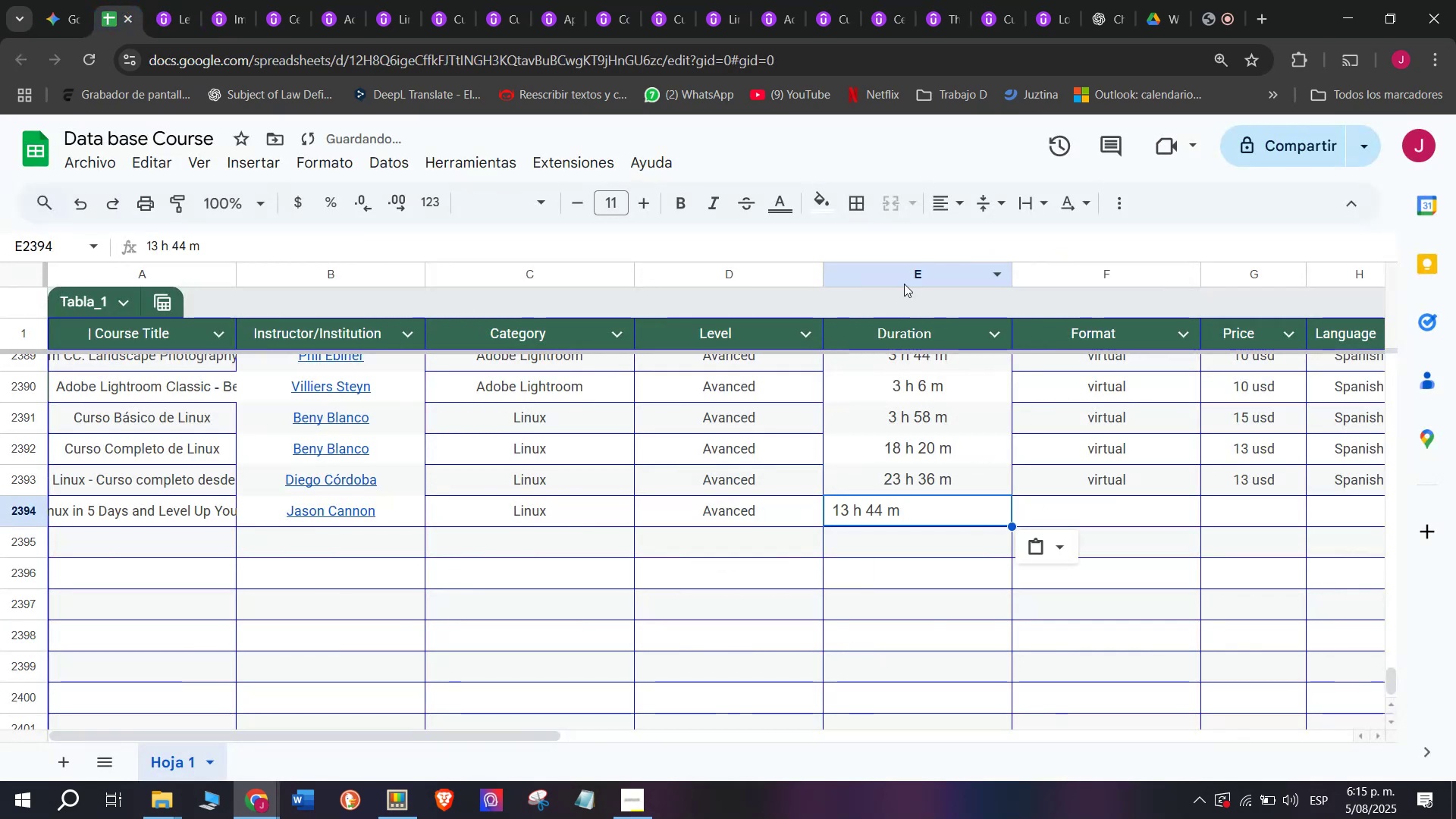 
left_click([940, 206])
 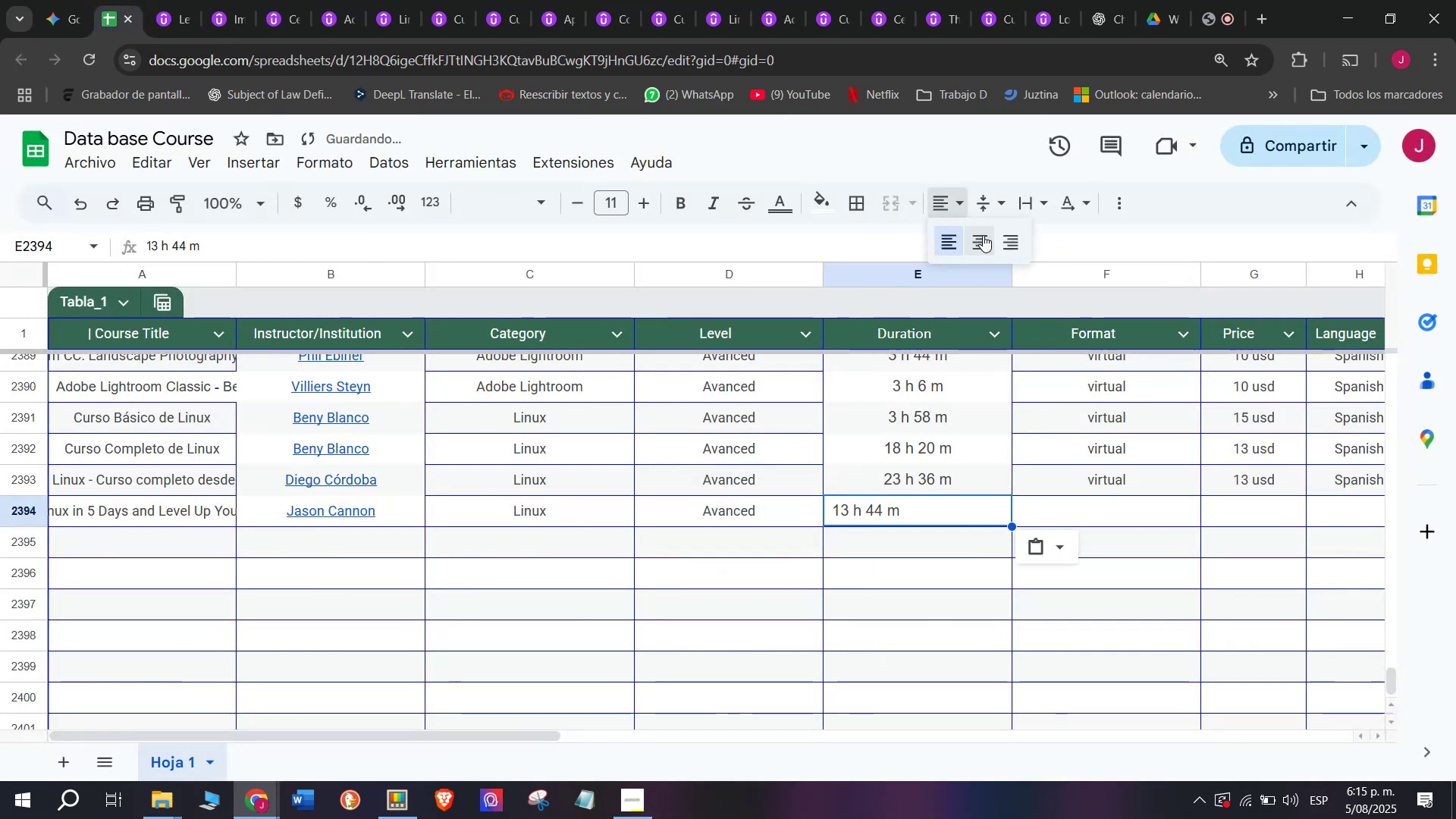 
left_click([983, 235])
 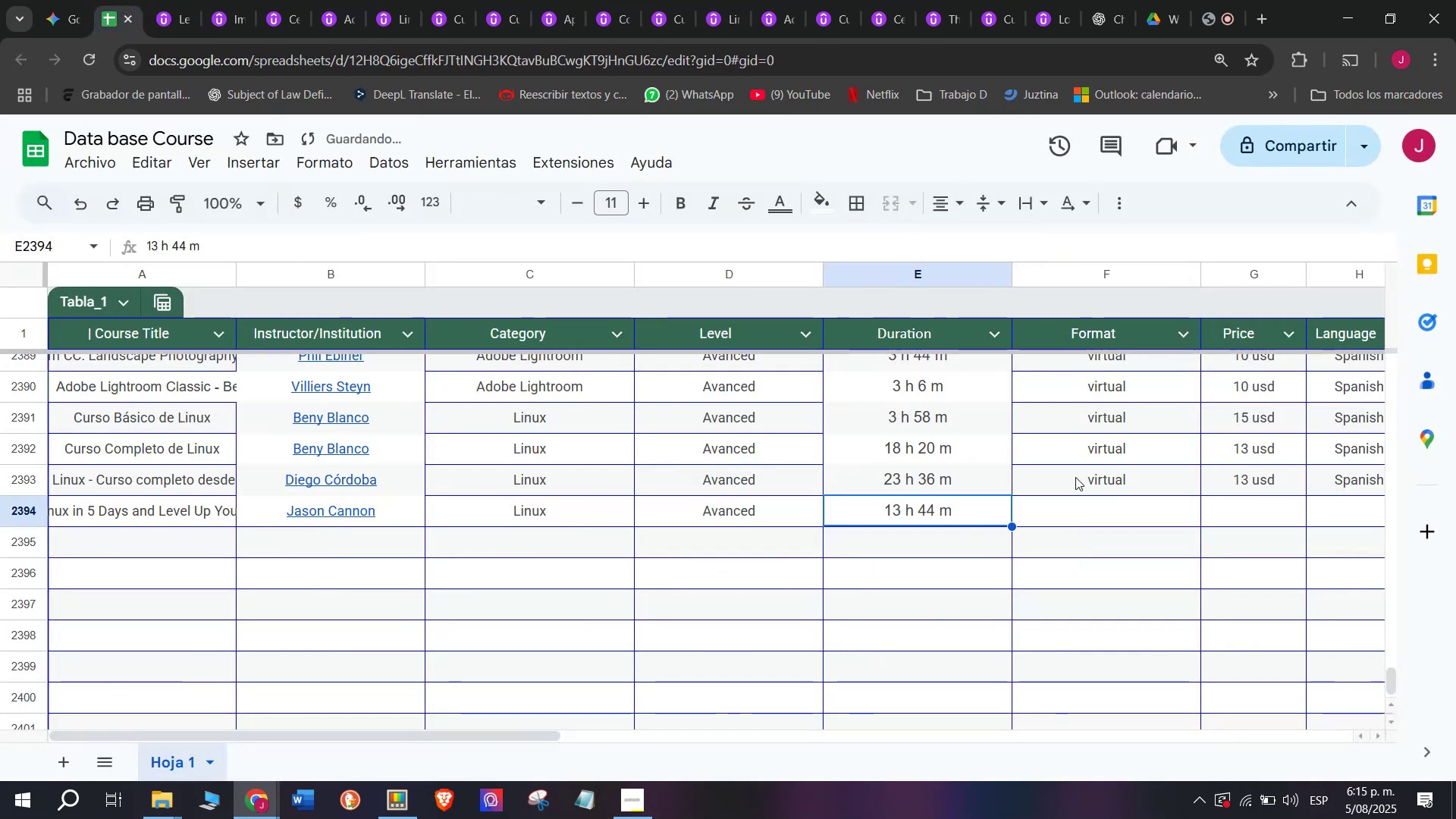 
key(Break)
 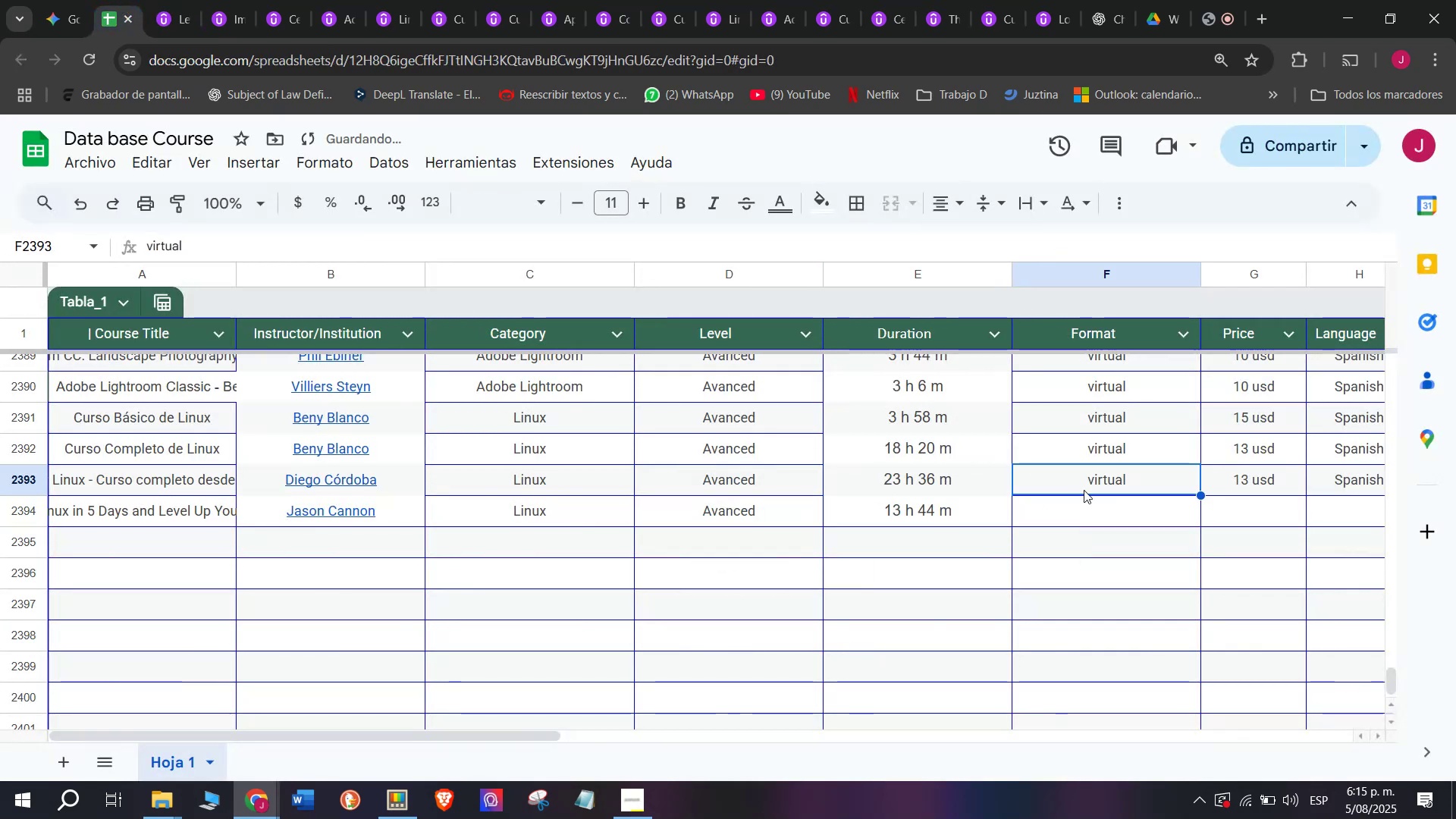 
key(Control+ControlLeft)
 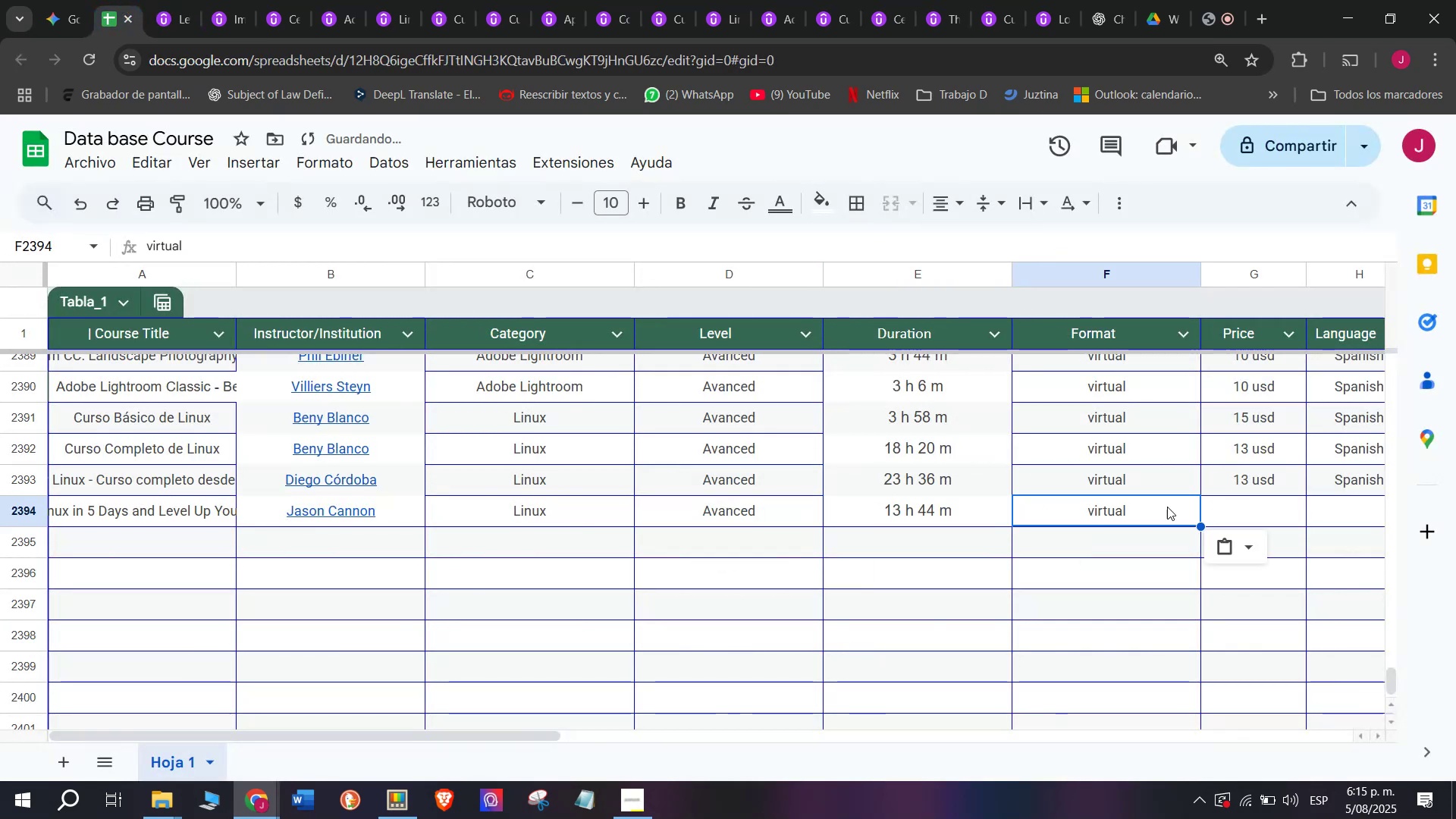 
key(Control+C)
 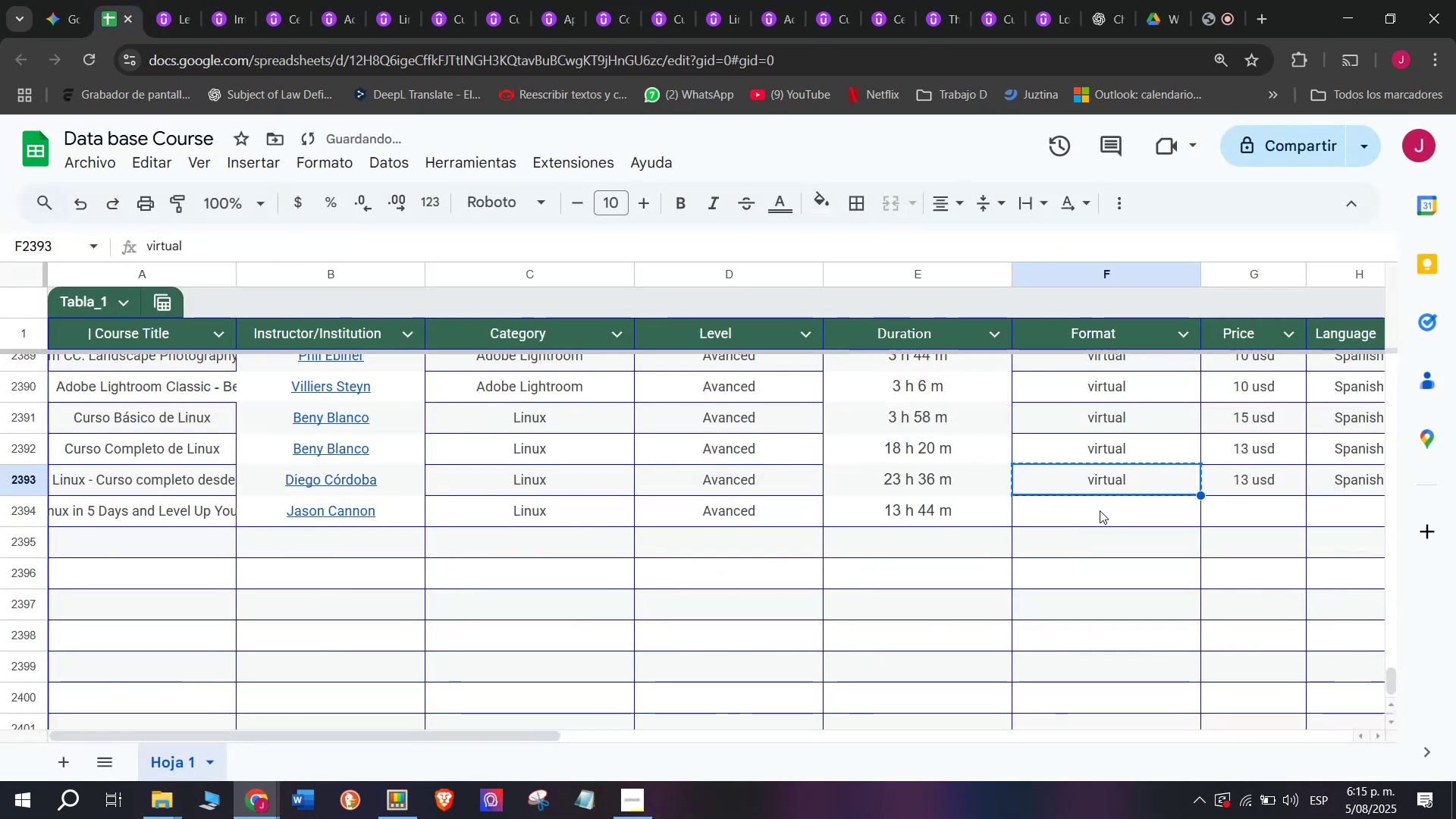 
key(Z)
 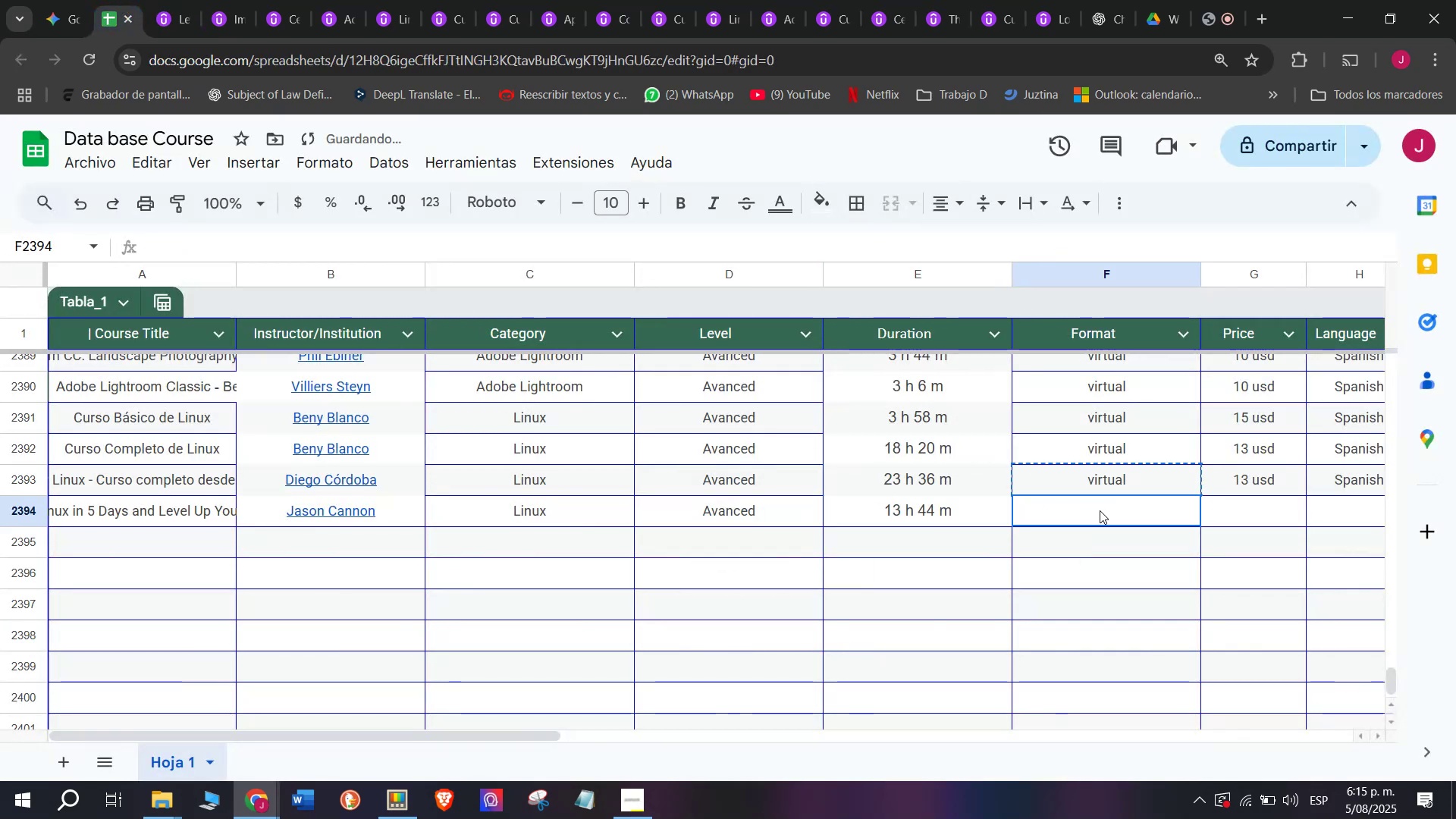 
key(Control+ControlLeft)
 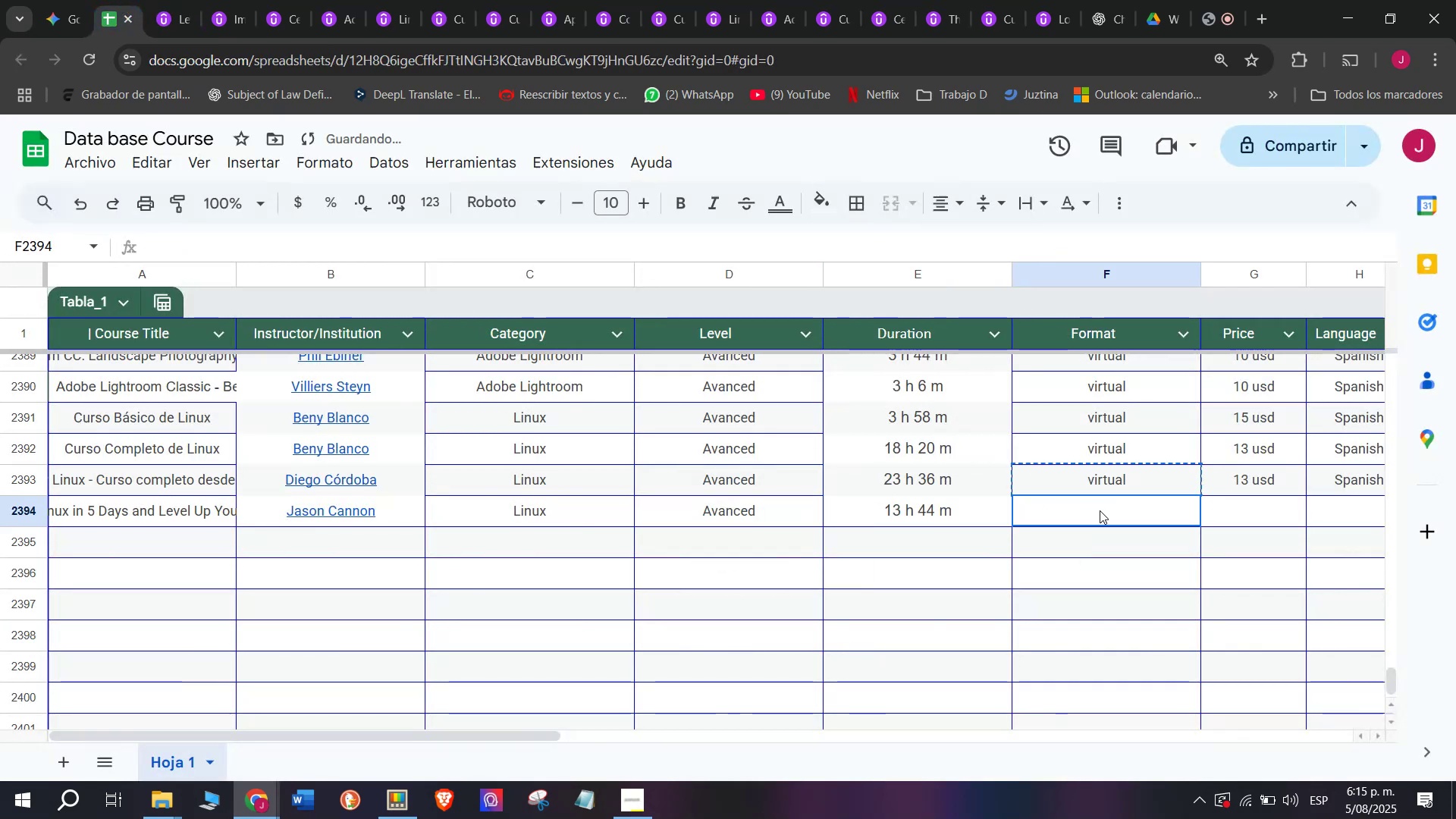 
key(Control+V)
 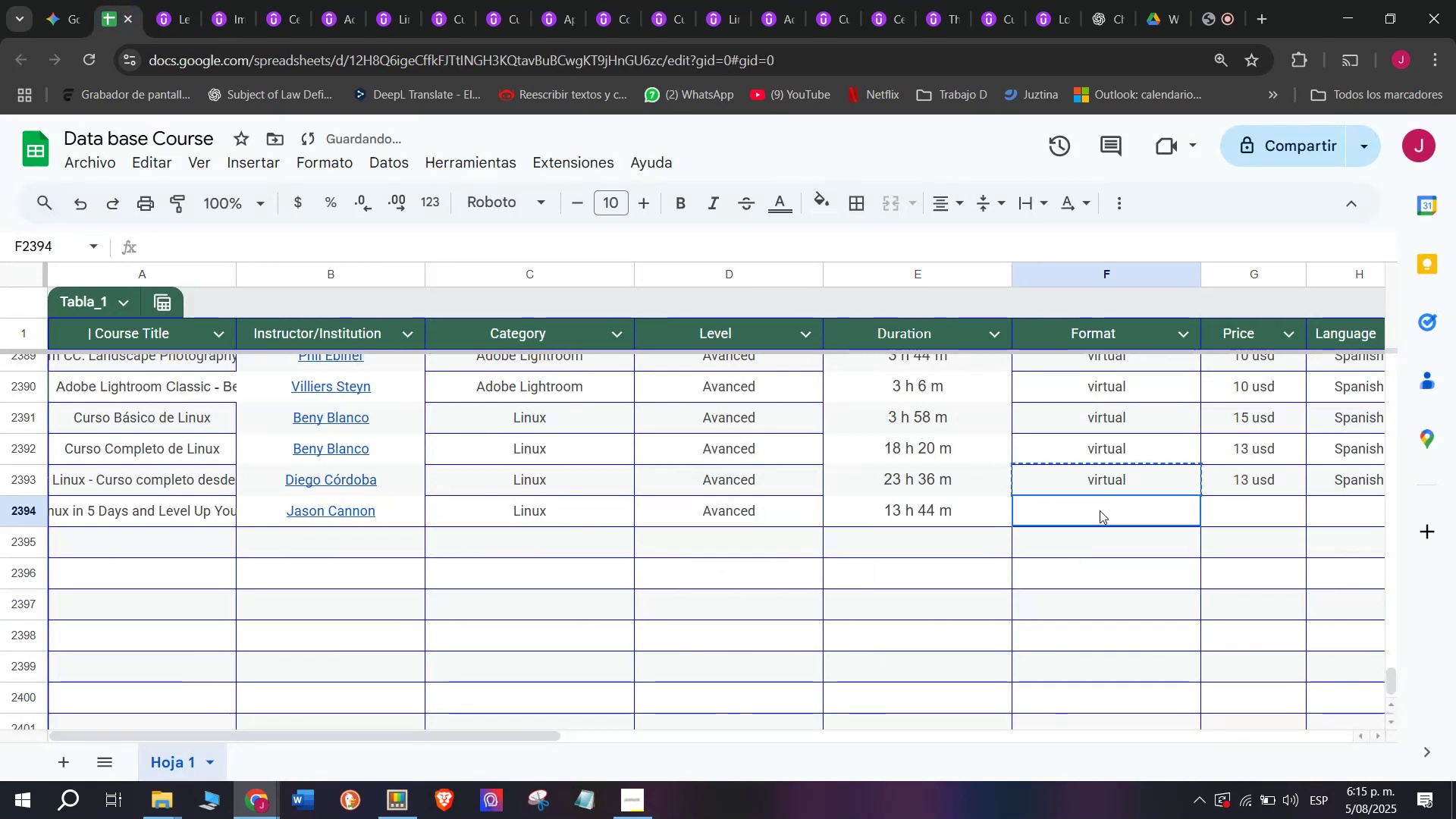 
double_click([1100, 510])
 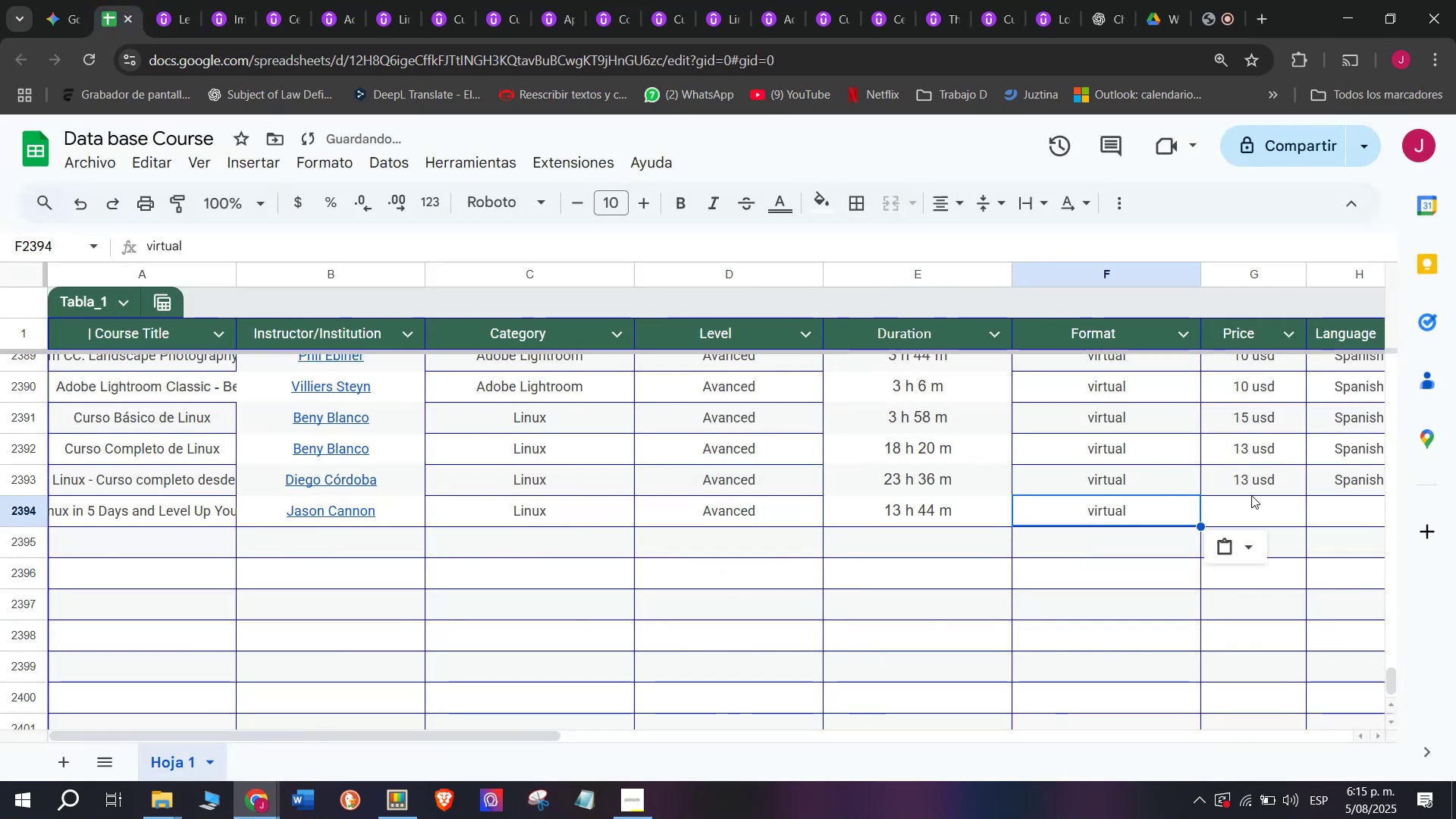 
triple_click([1251, 495])
 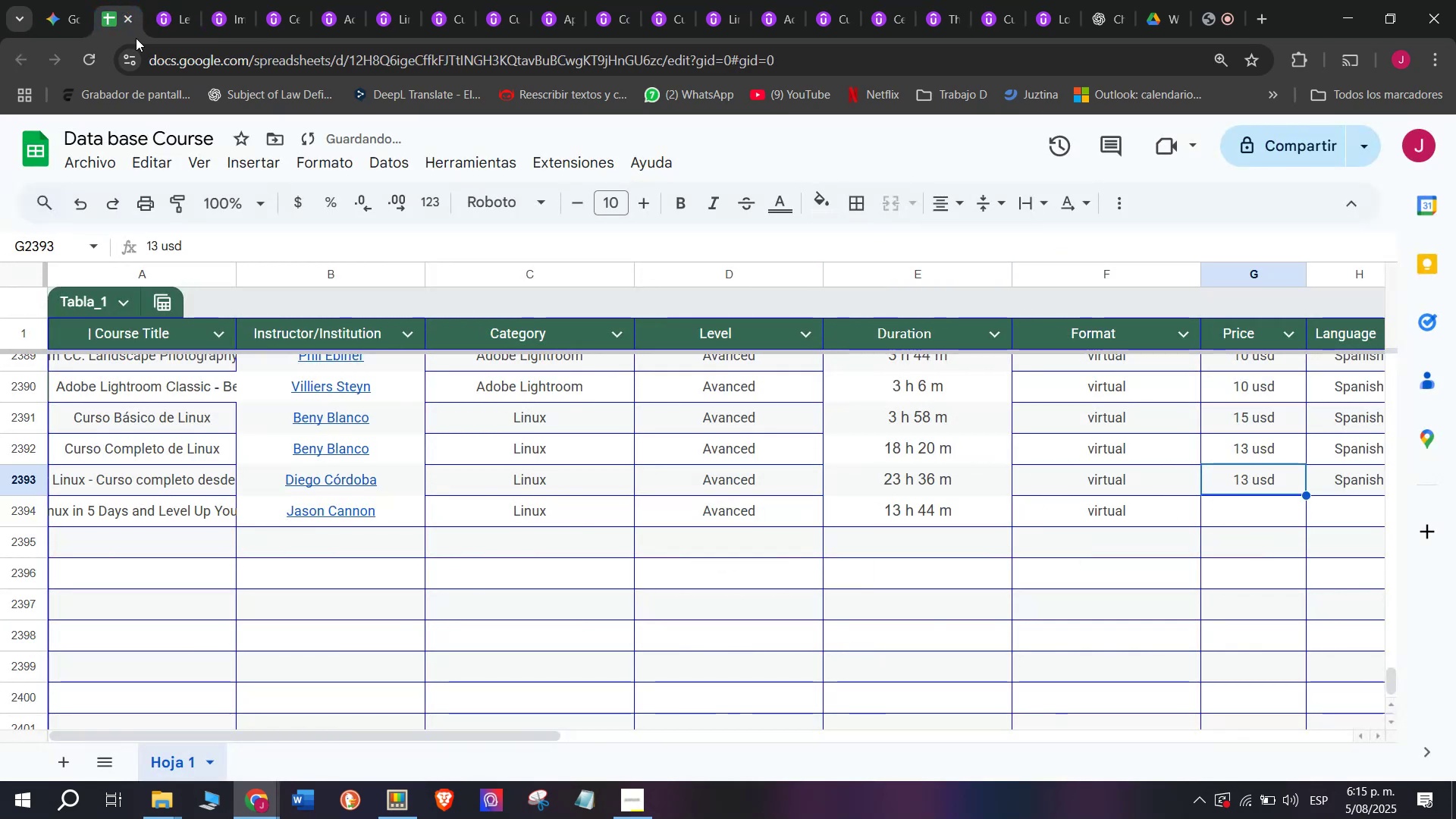 
left_click([174, 0])
 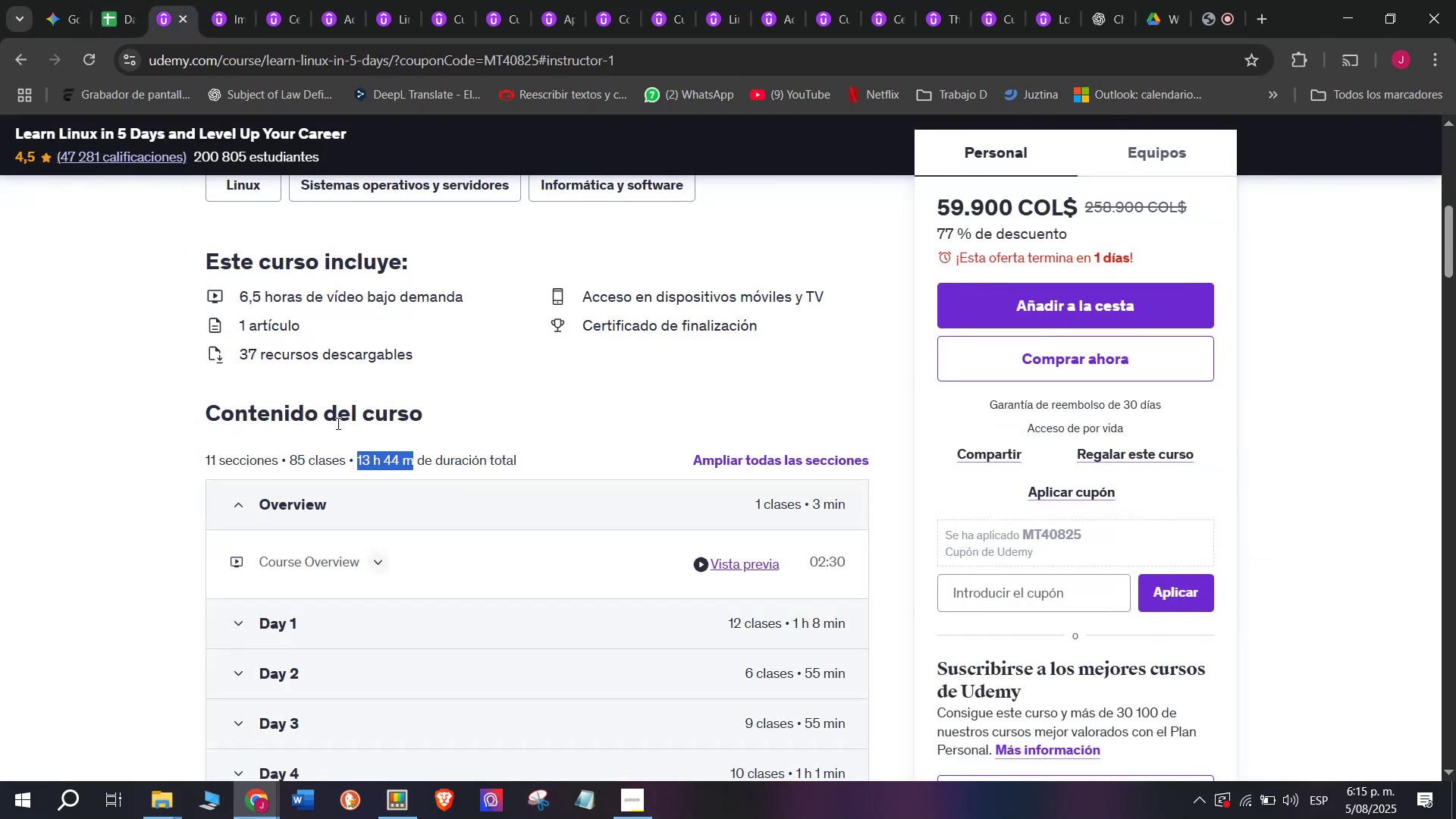 
scroll: coordinate [322, 520], scroll_direction: up, amount: 3.0
 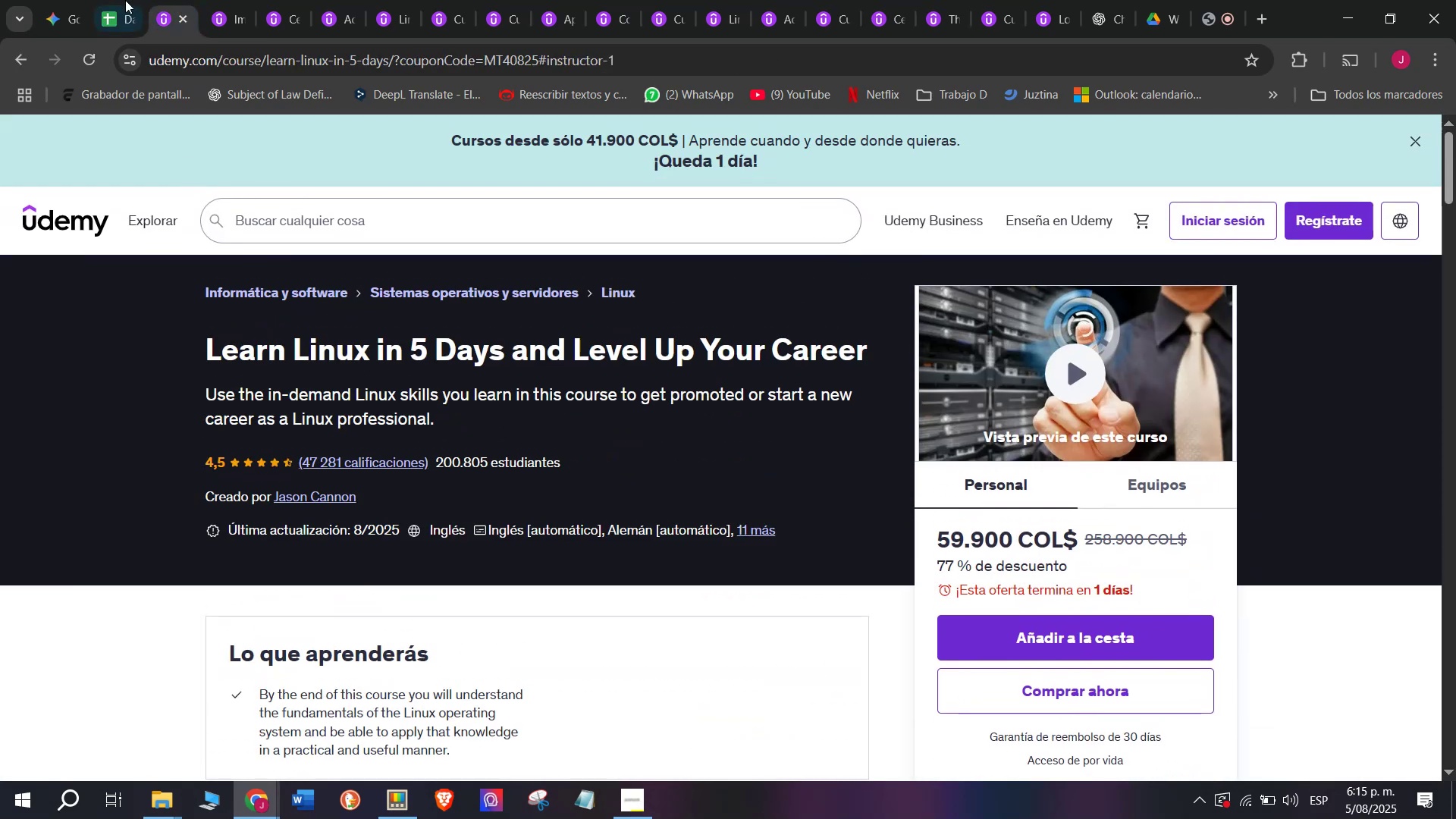 
left_click([99, 0])
 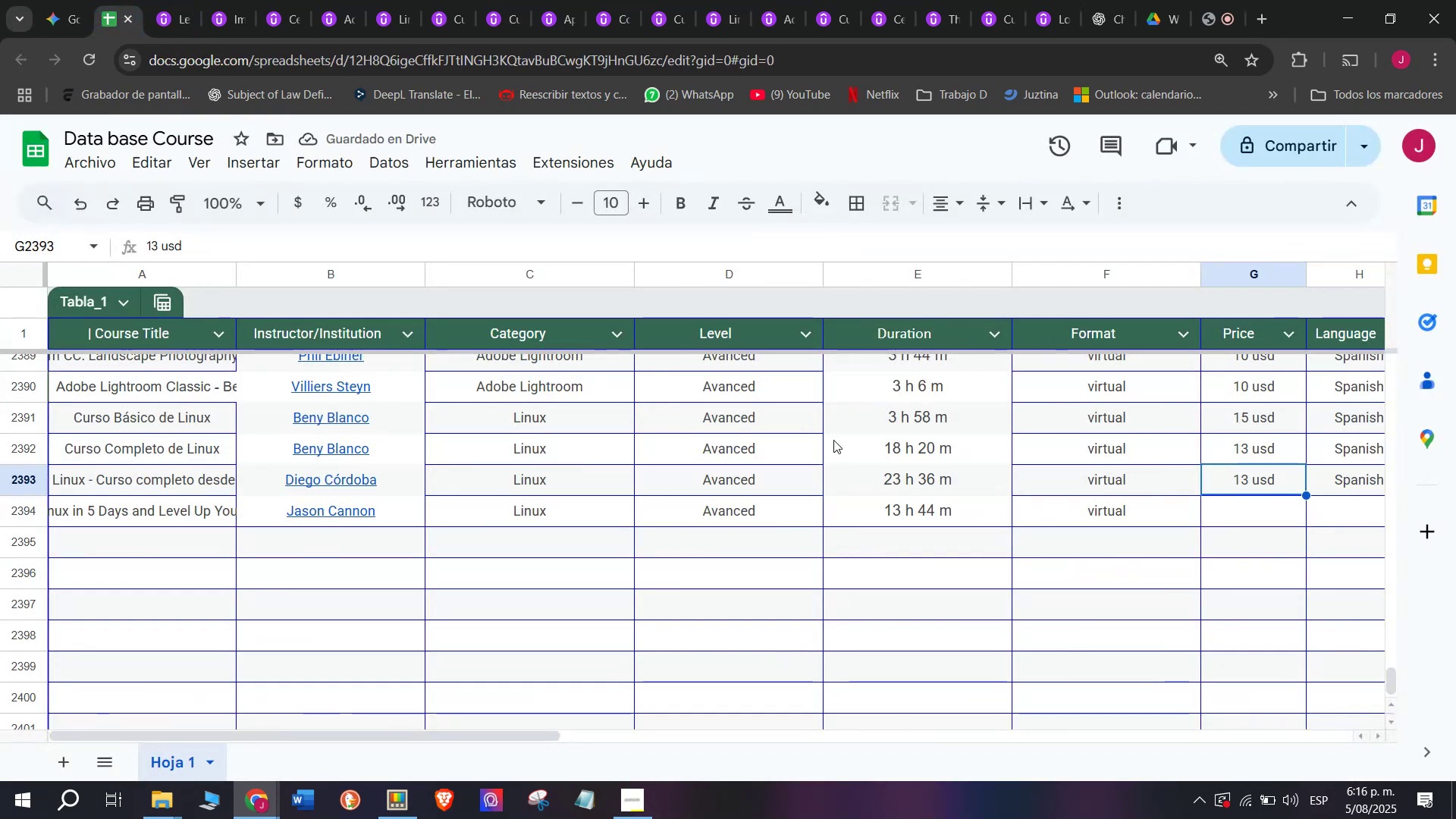 
key(Control+ControlLeft)
 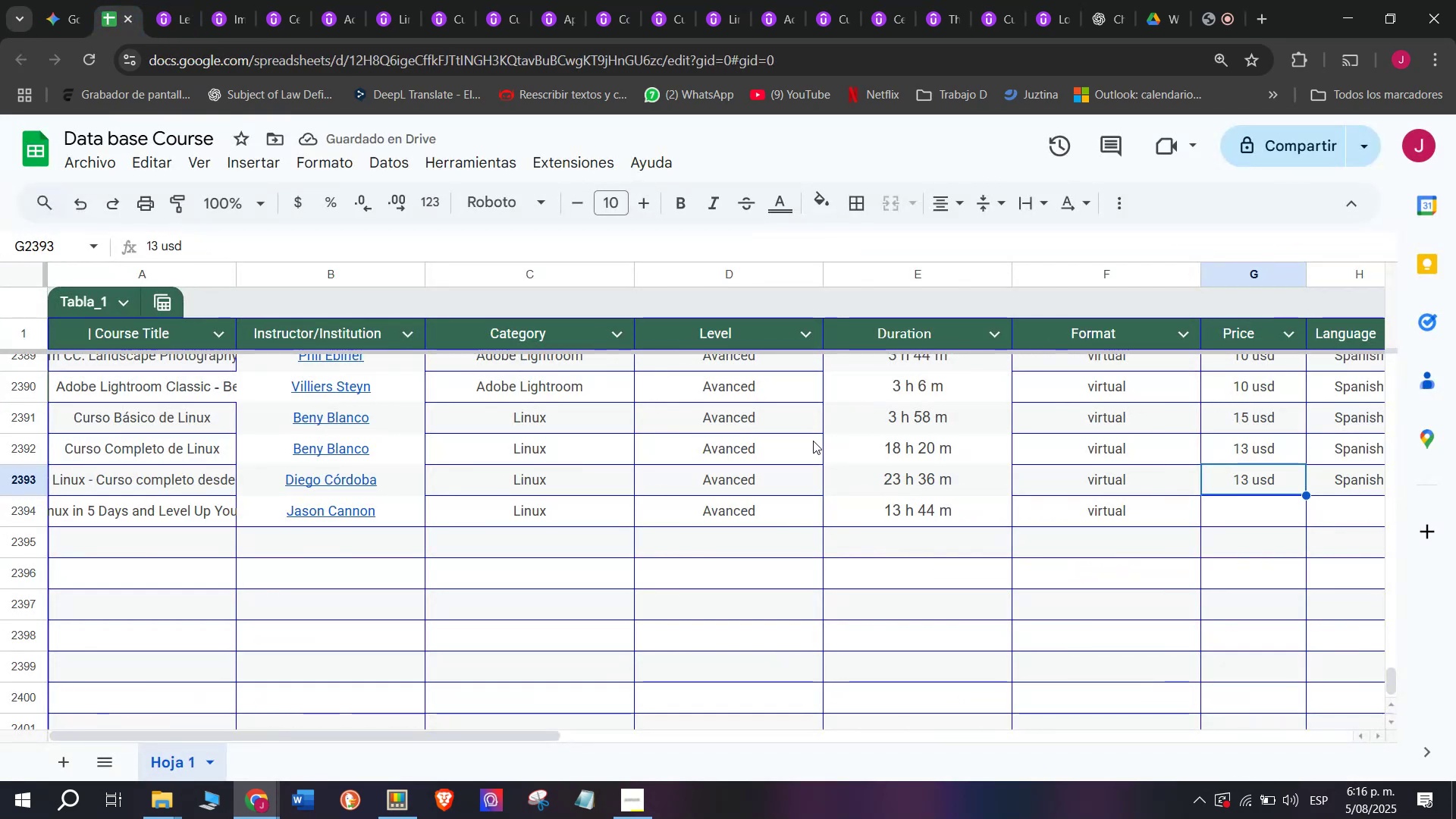 
key(Break)
 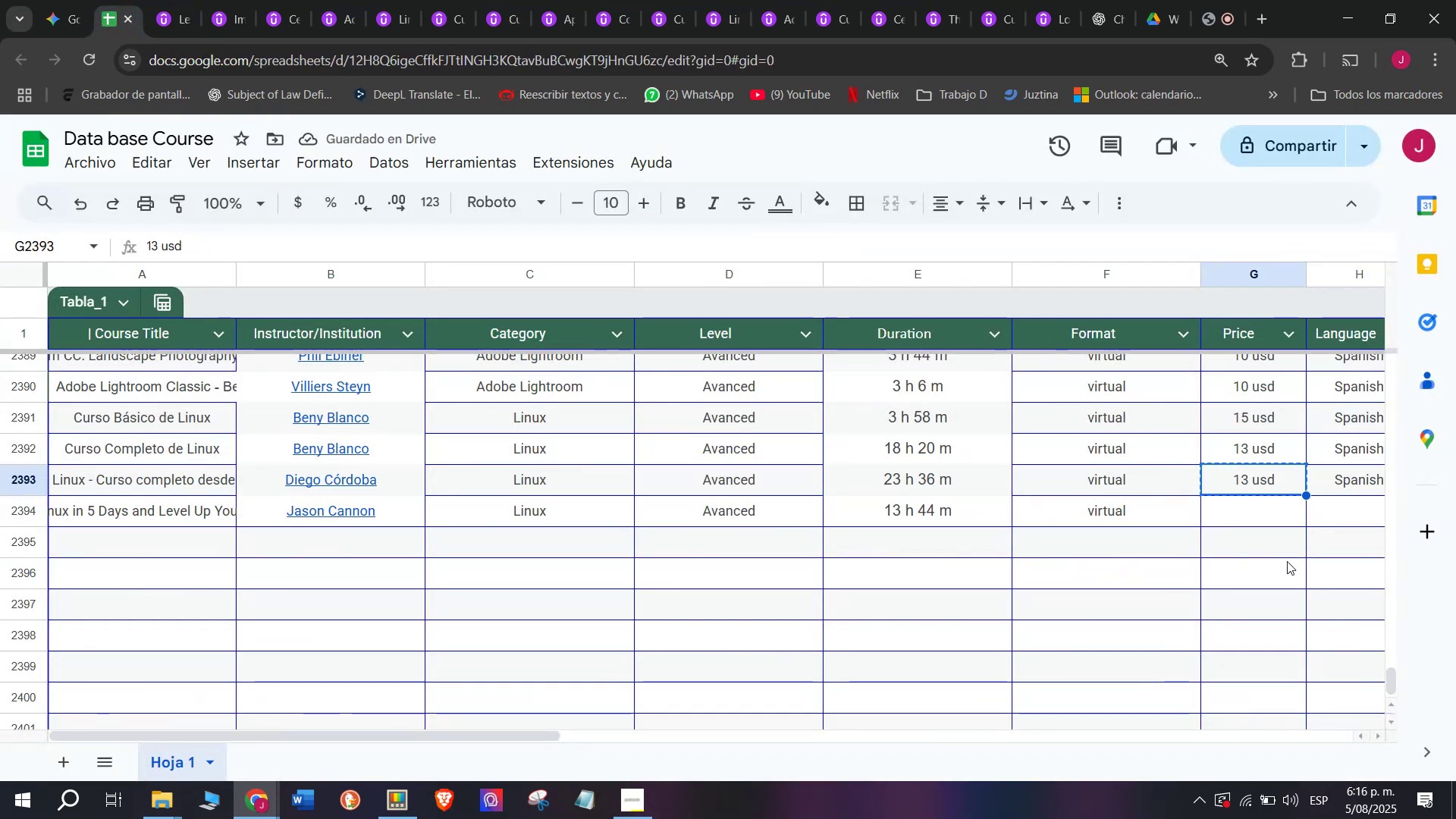 
key(Control+C)
 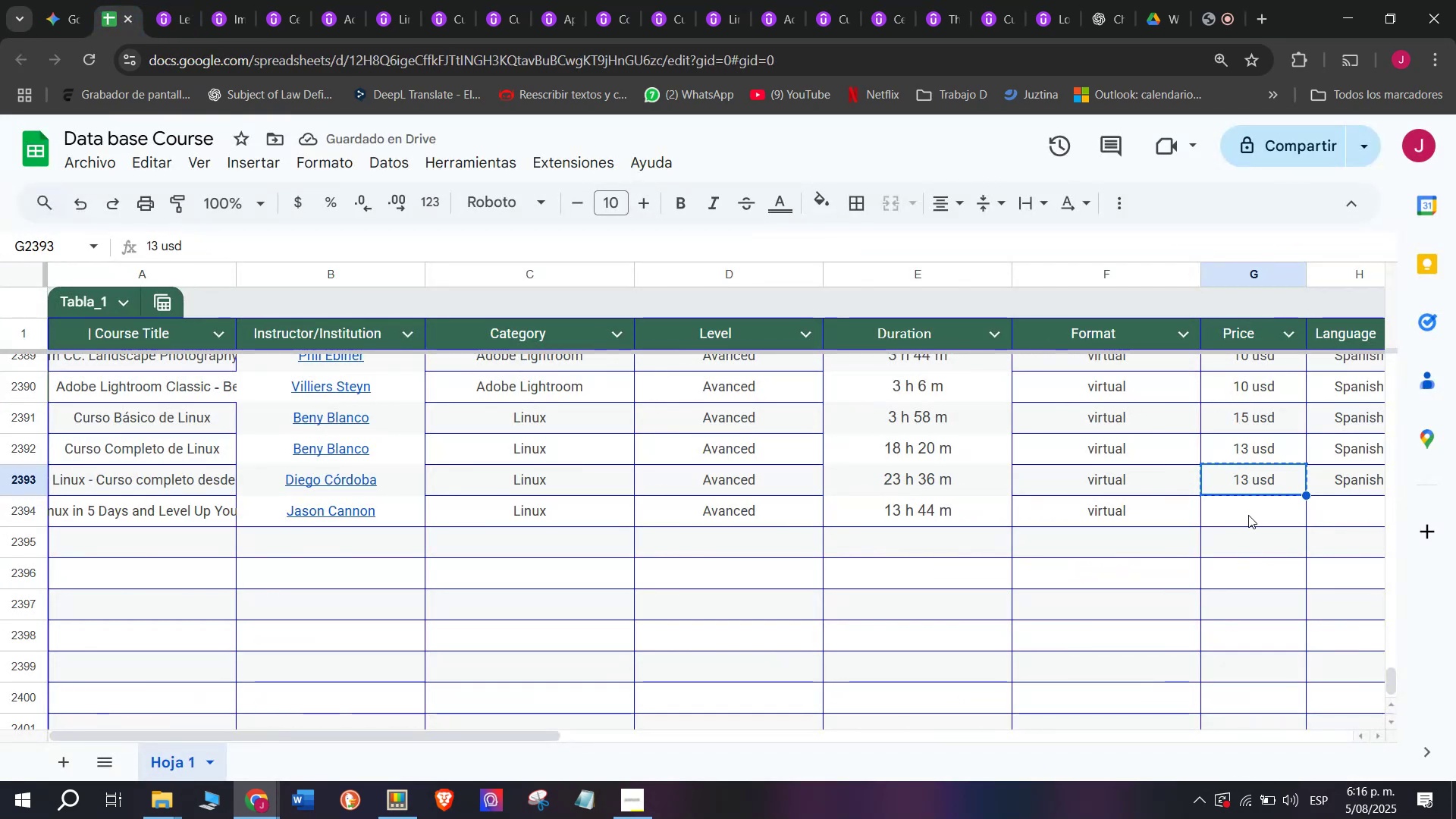 
key(Control+ControlLeft)
 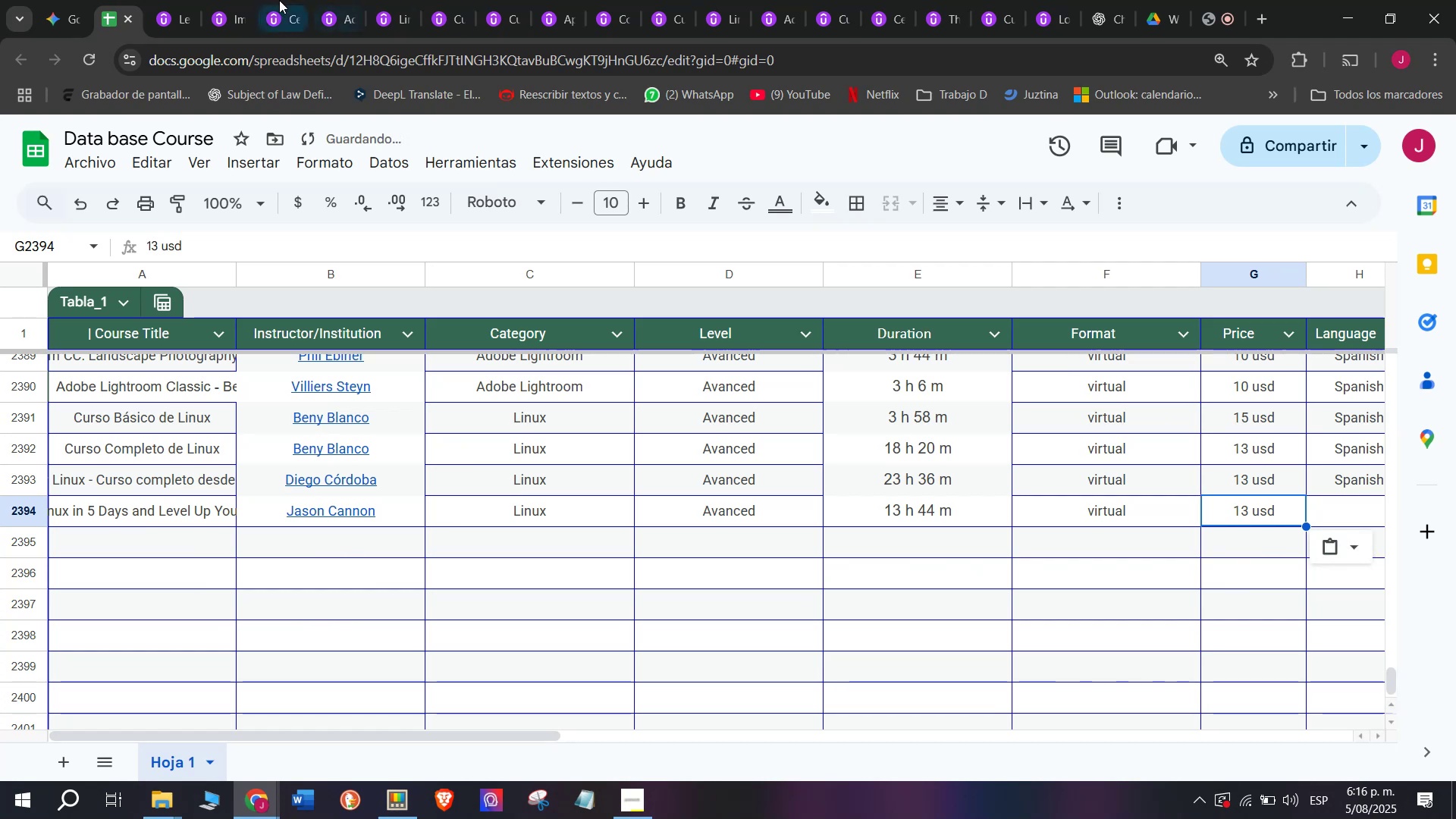 
key(Z)
 